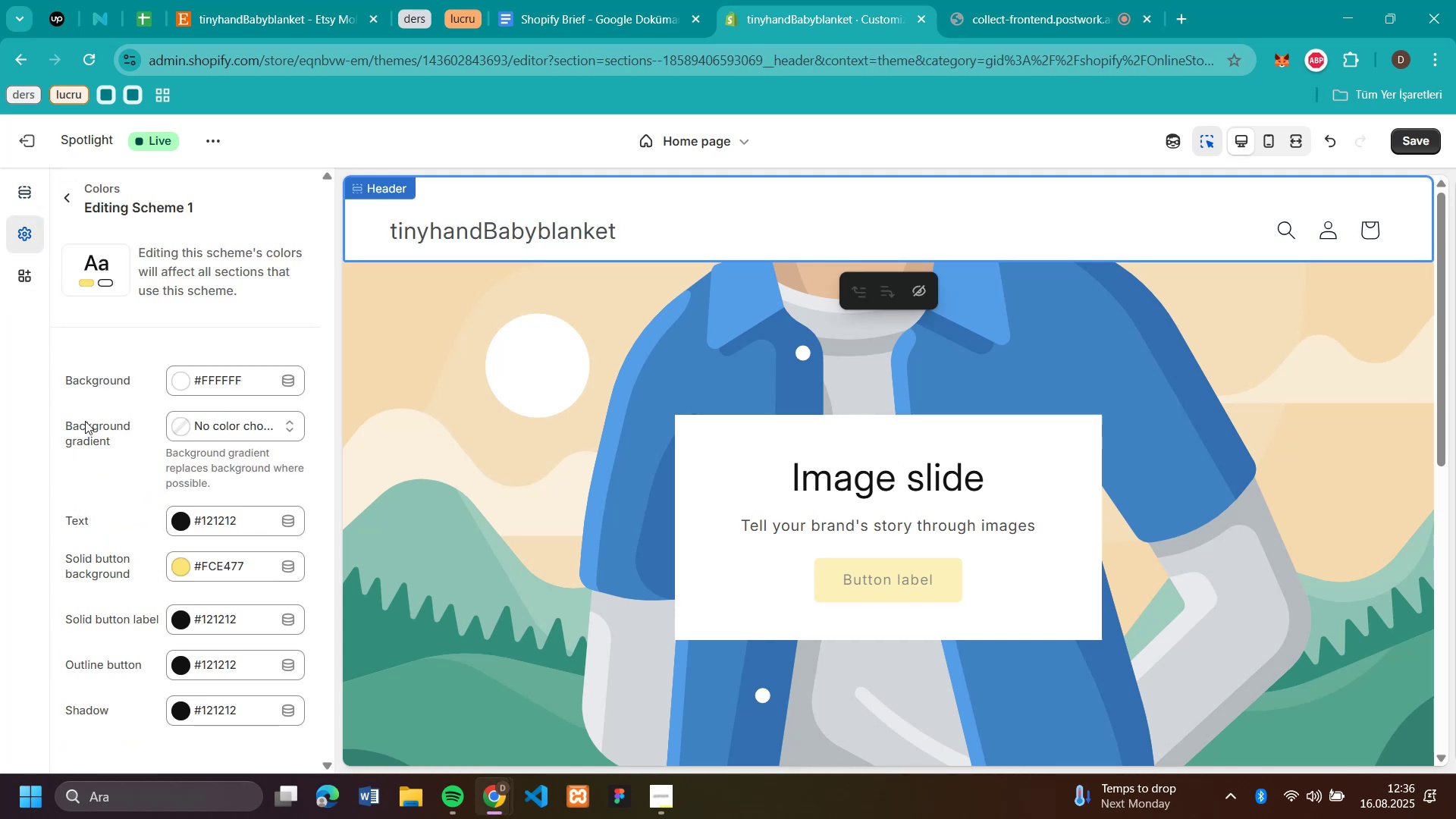 
left_click([155, 278])
 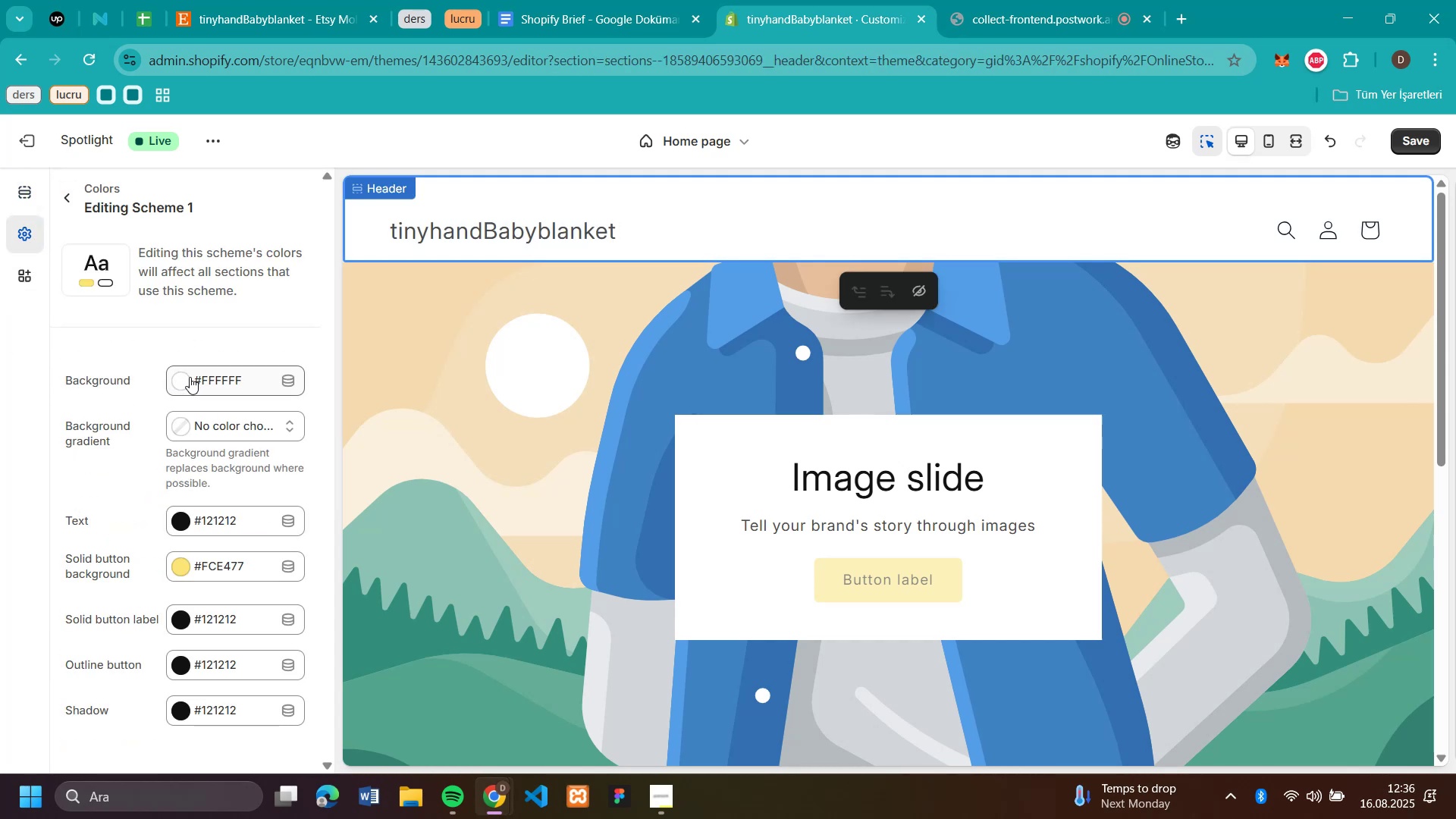 
left_click([81, 428])
 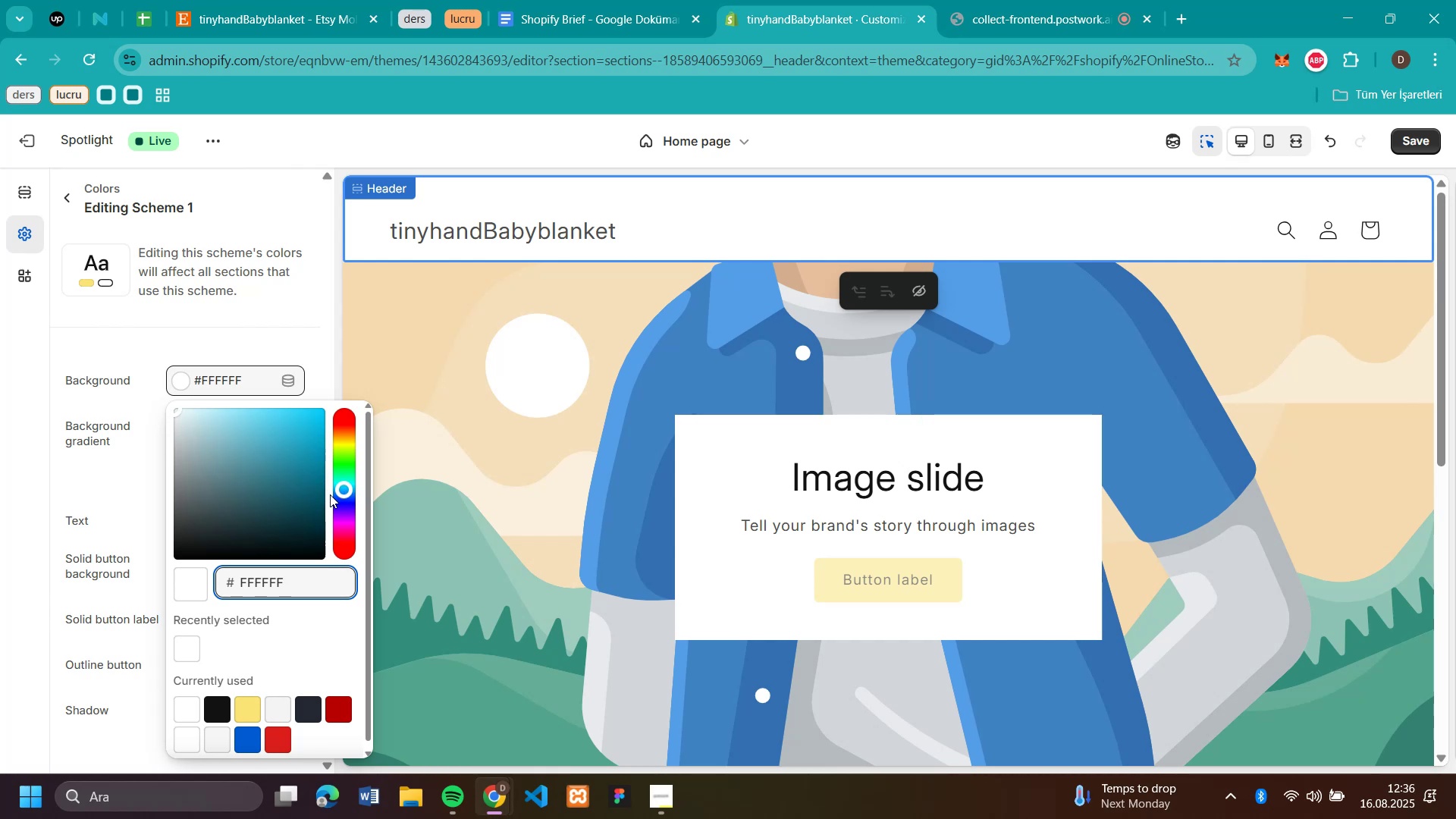 
left_click([344, 488])
 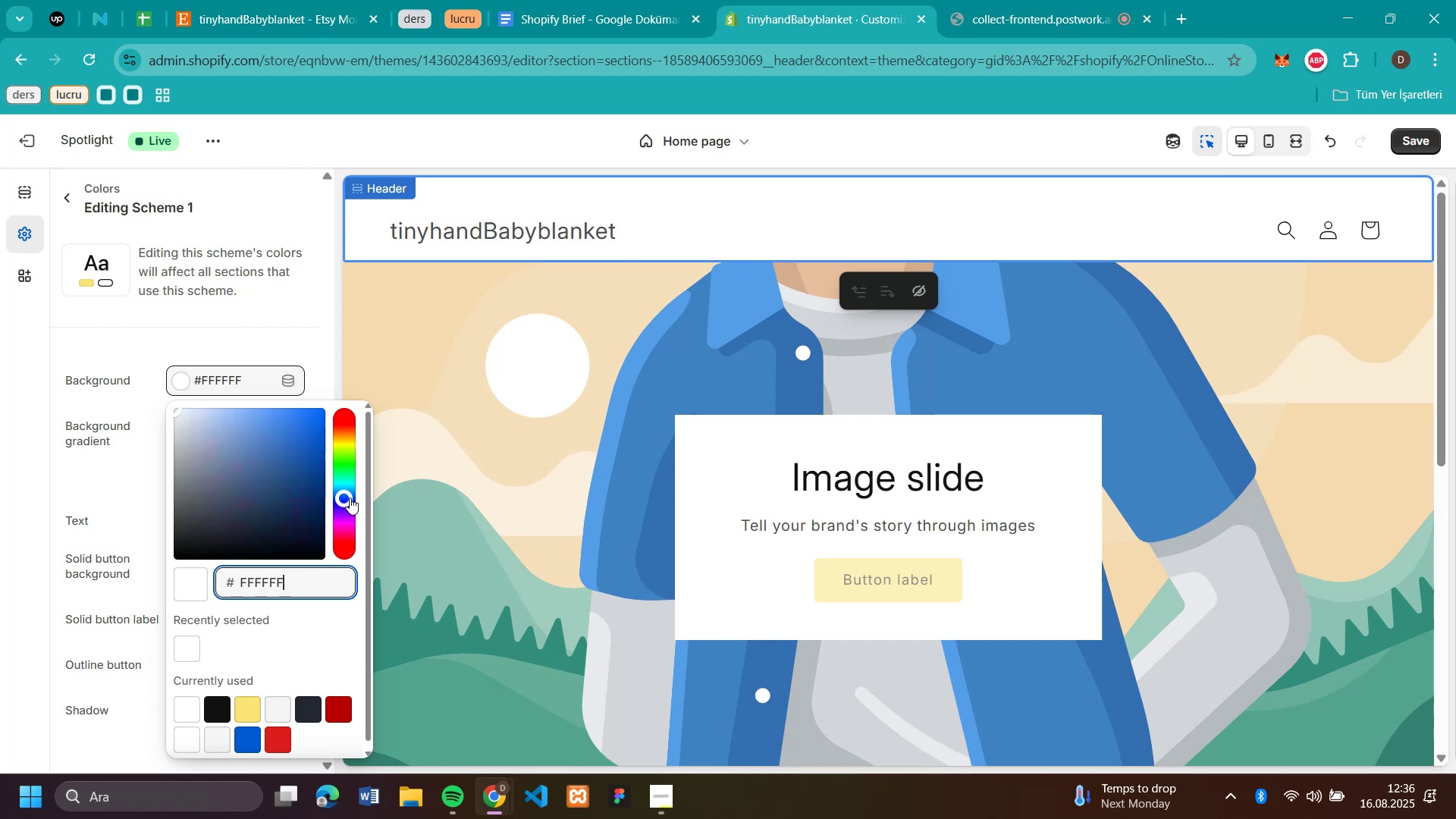 
left_click_drag(start_coordinate=[345, 490], to_coordinate=[348, 498])
 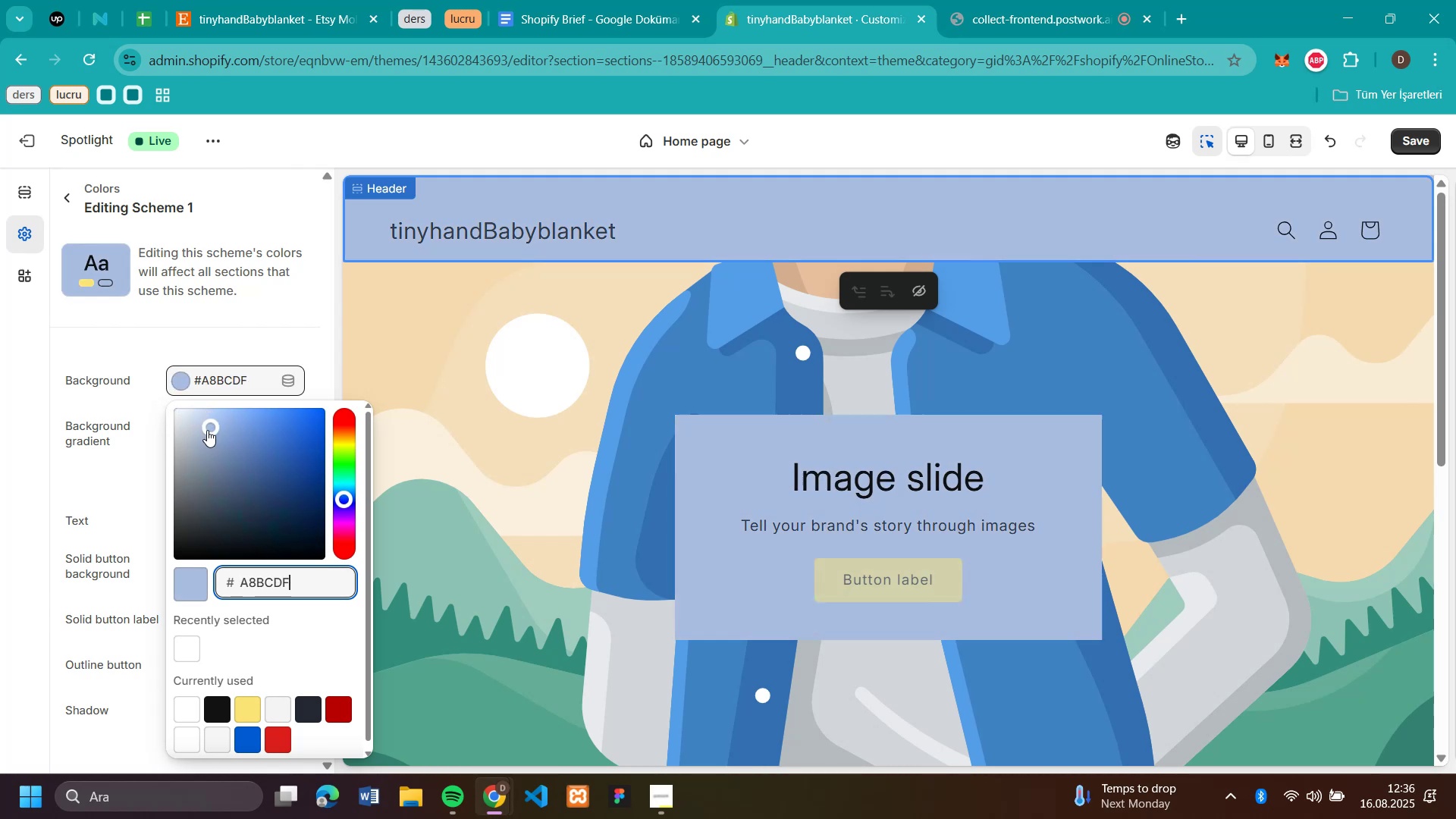 
left_click_drag(start_coordinate=[176, 410], to_coordinate=[193, 436])
 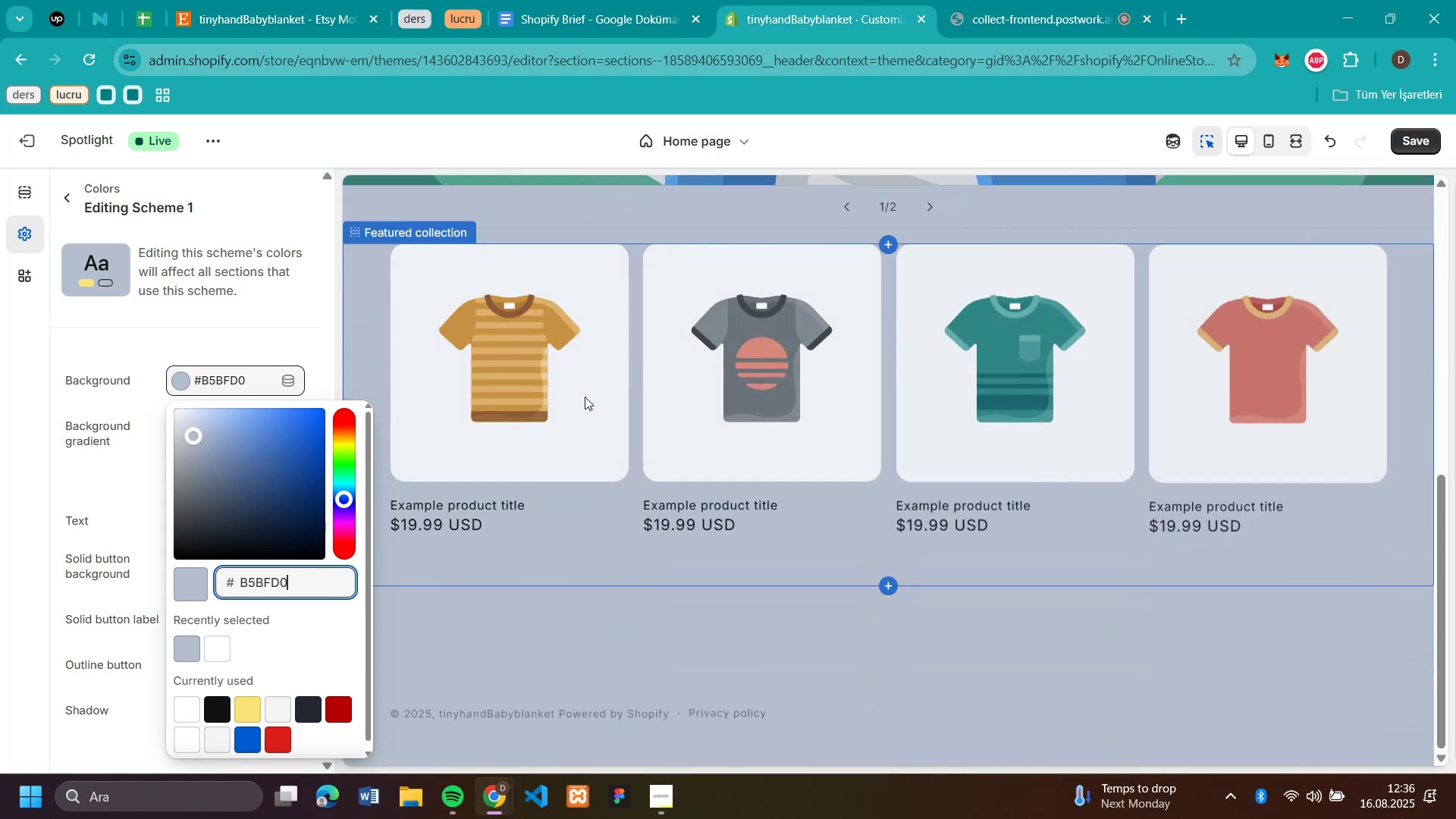 
scroll: coordinate [588, 394], scroll_direction: down, amount: 15.0
 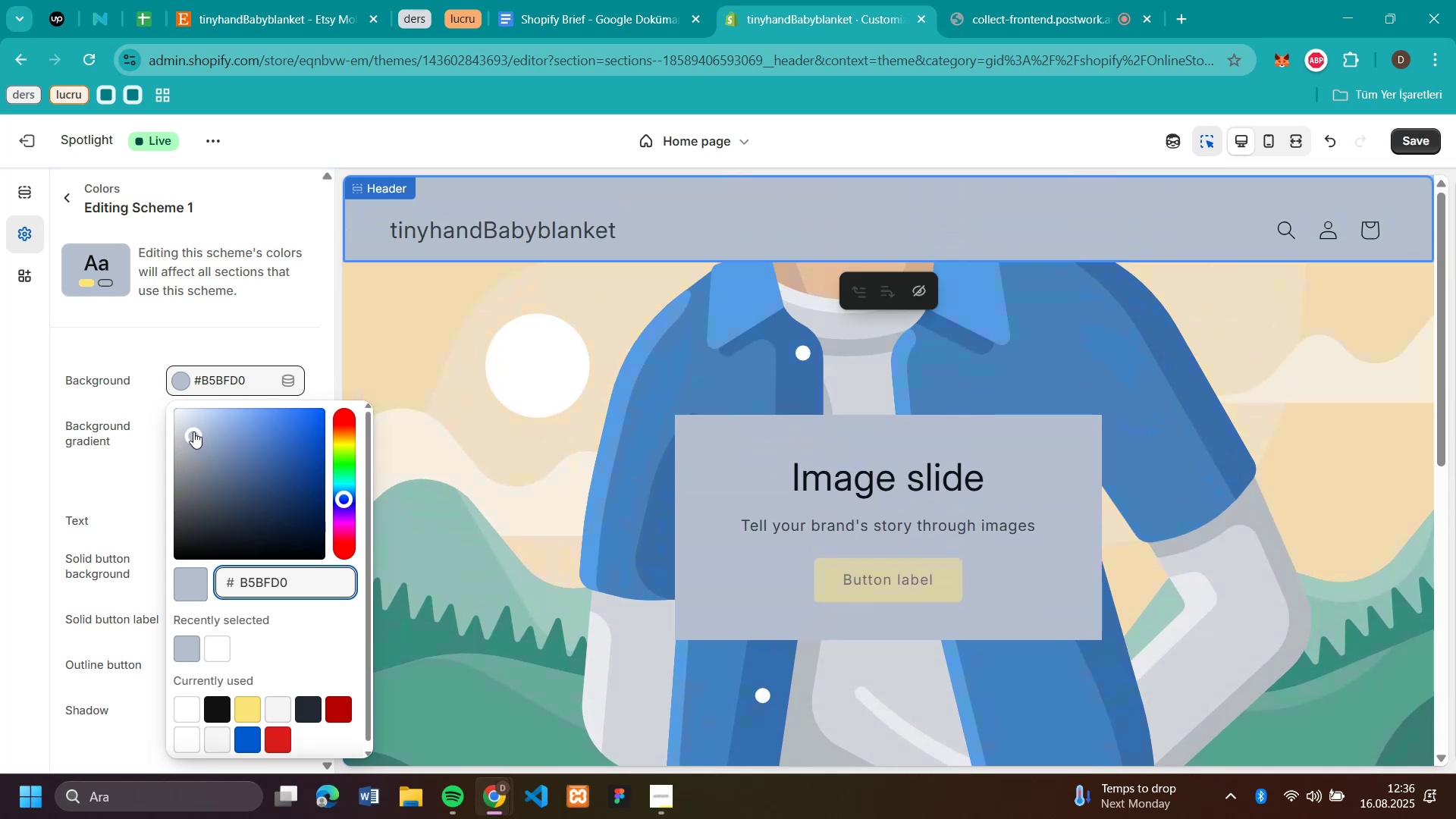 
scroll: coordinate [522, 379], scroll_direction: up, amount: 16.0
 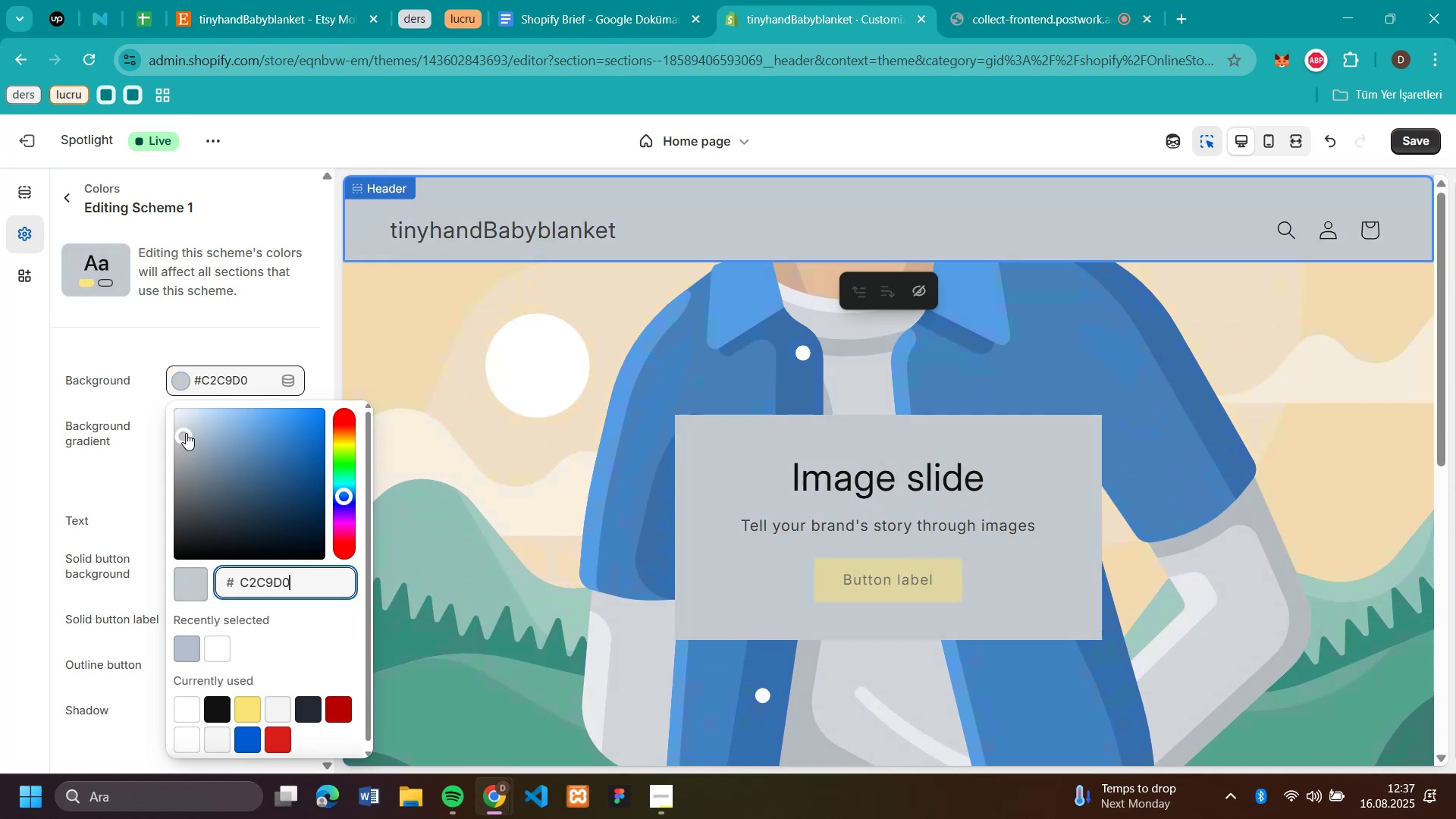 
left_click_drag(start_coordinate=[193, 431], to_coordinate=[186, 427])
 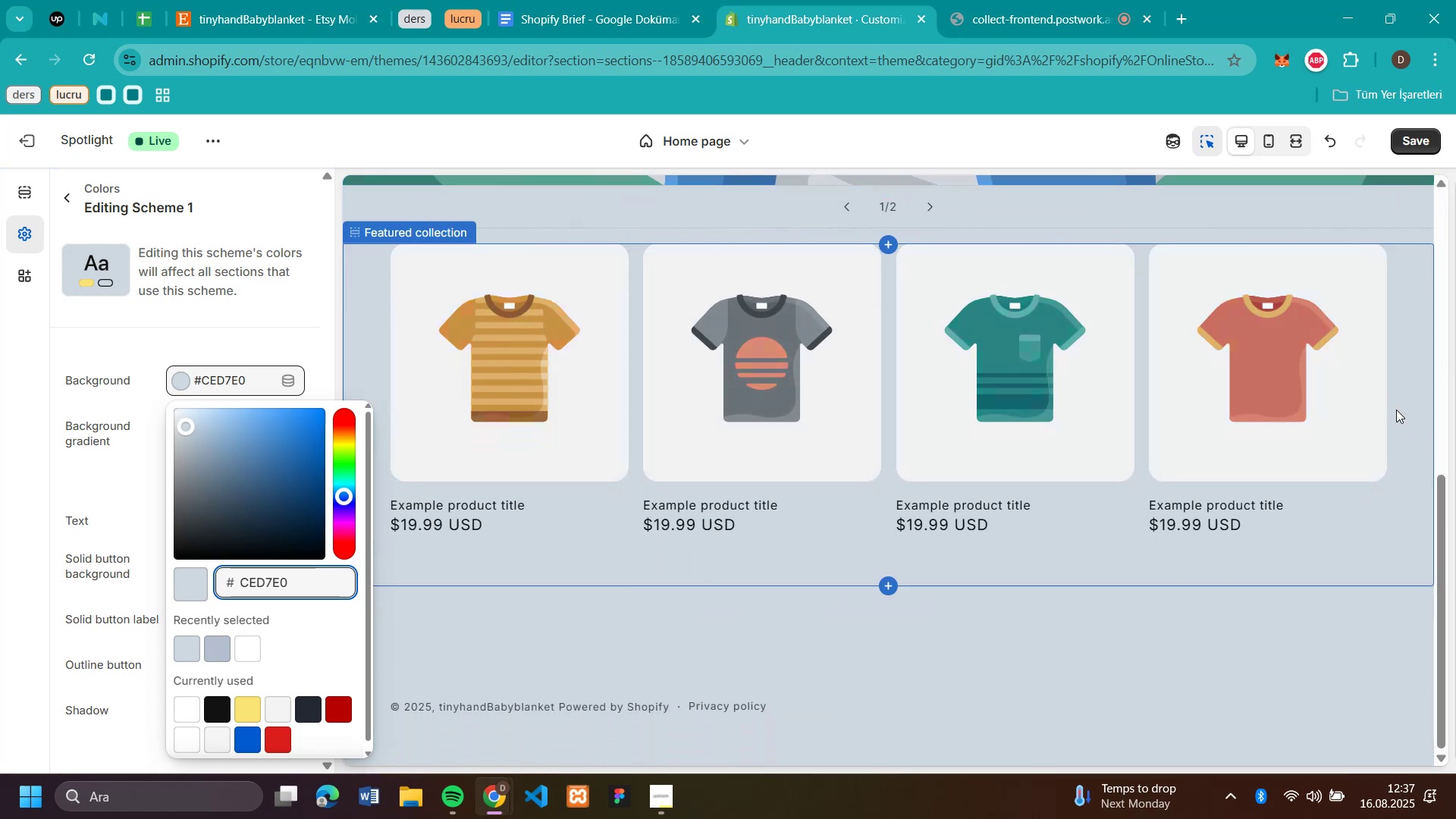 
scroll: coordinate [1397, 410], scroll_direction: down, amount: 6.0
 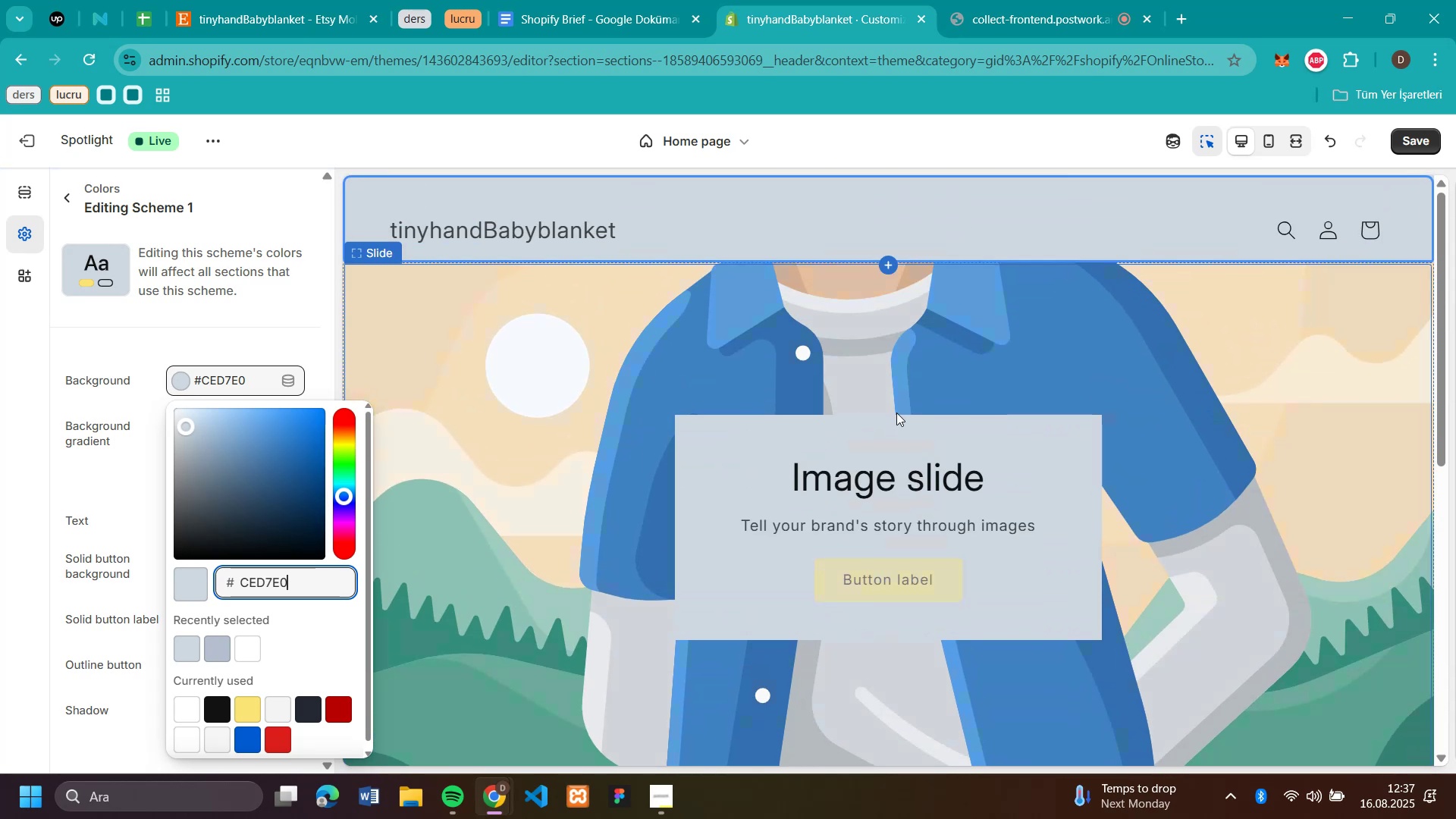 
scroll: coordinate [1396, 410], scroll_direction: up, amount: 4.0
 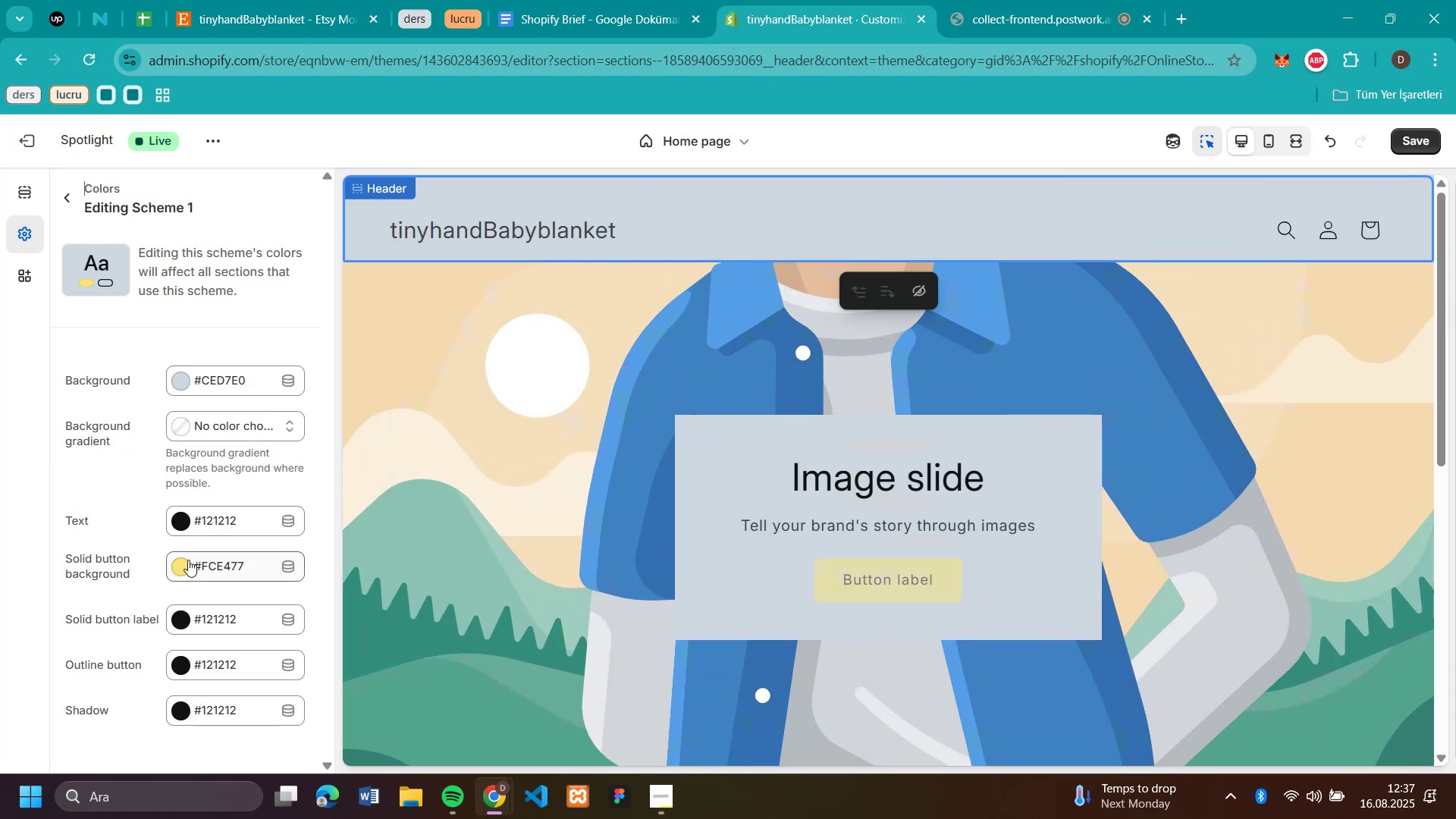 
left_click([46, 463])
 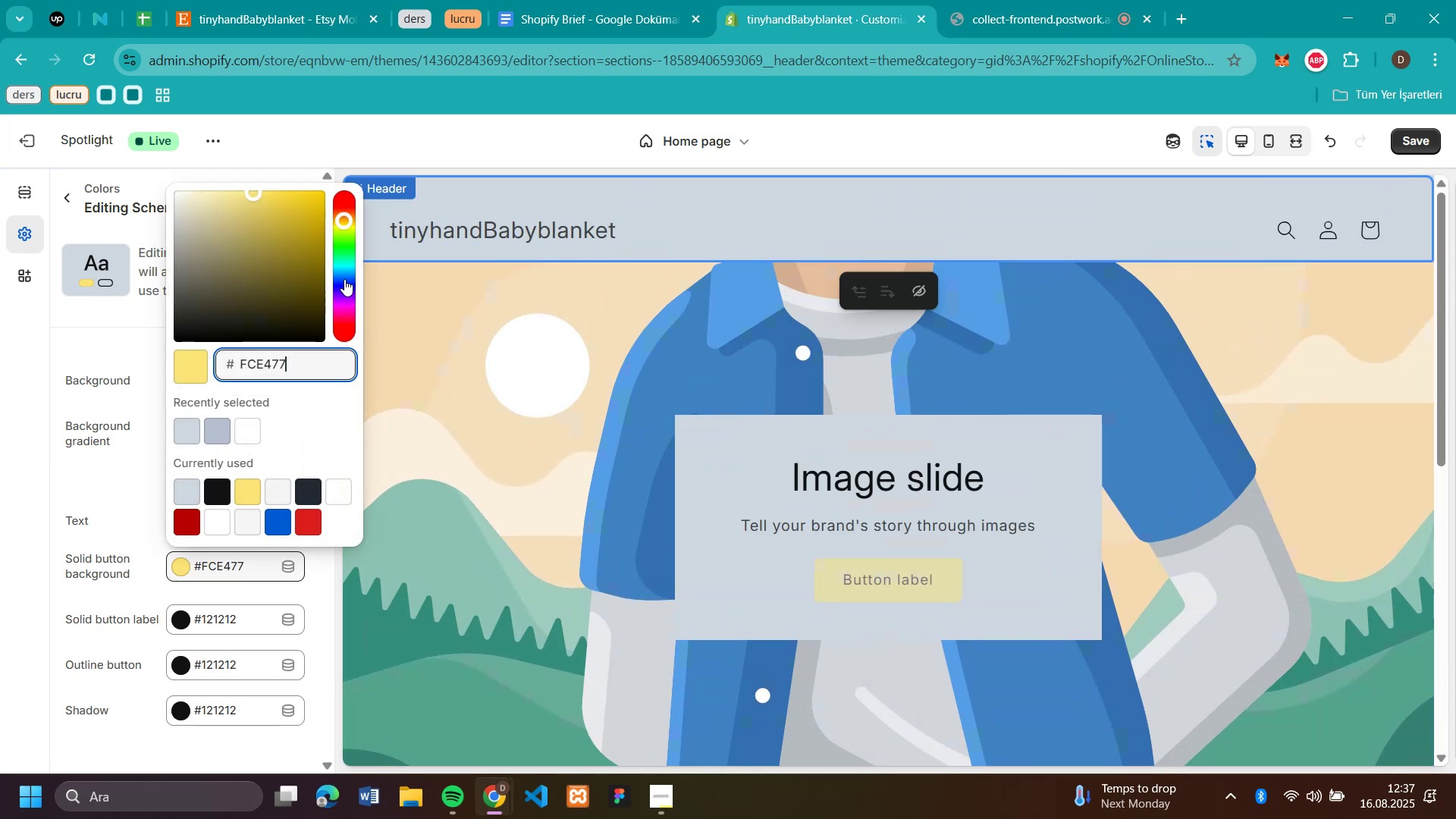 
left_click([180, 570])
 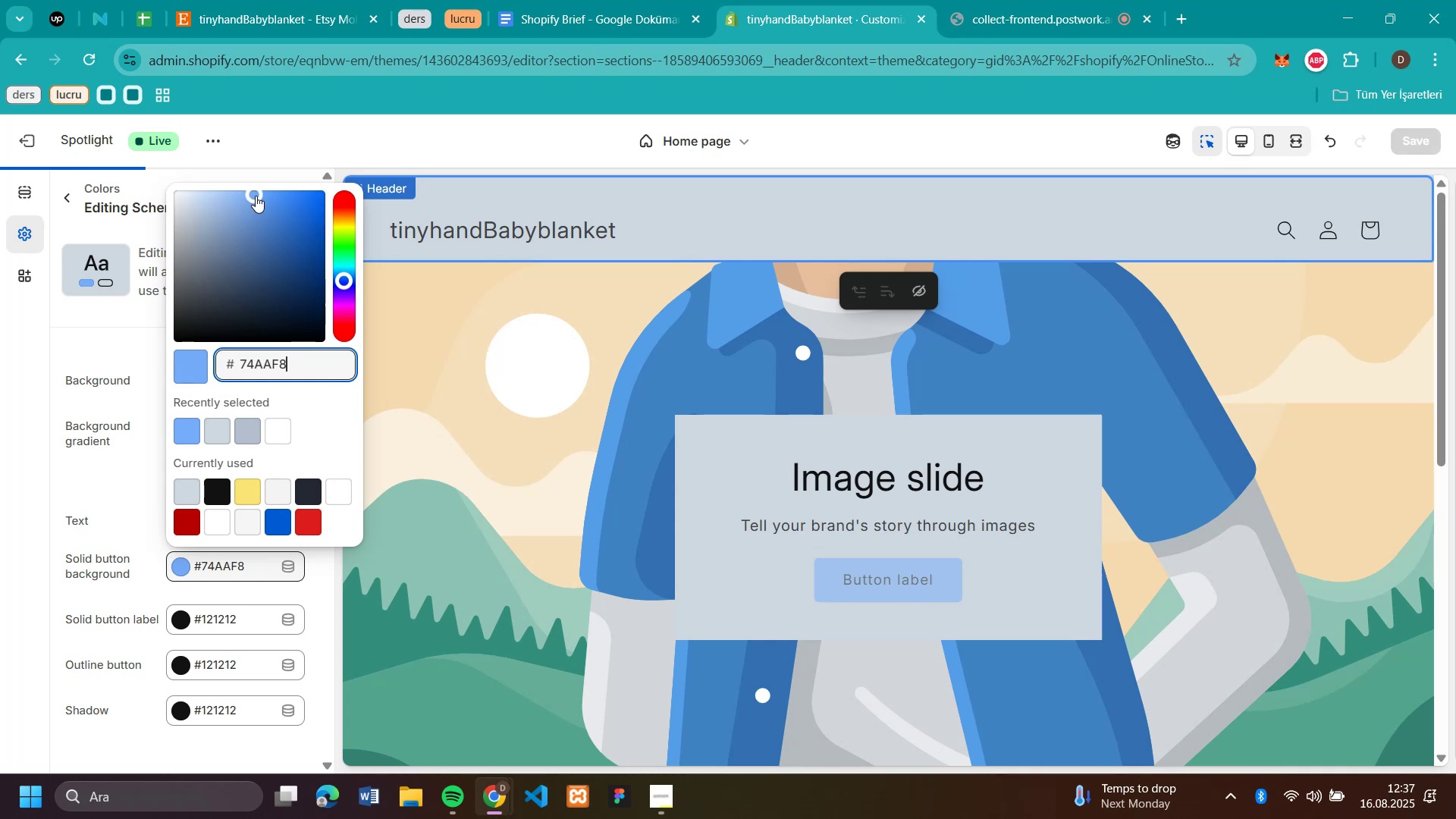 
left_click([344, 279])
 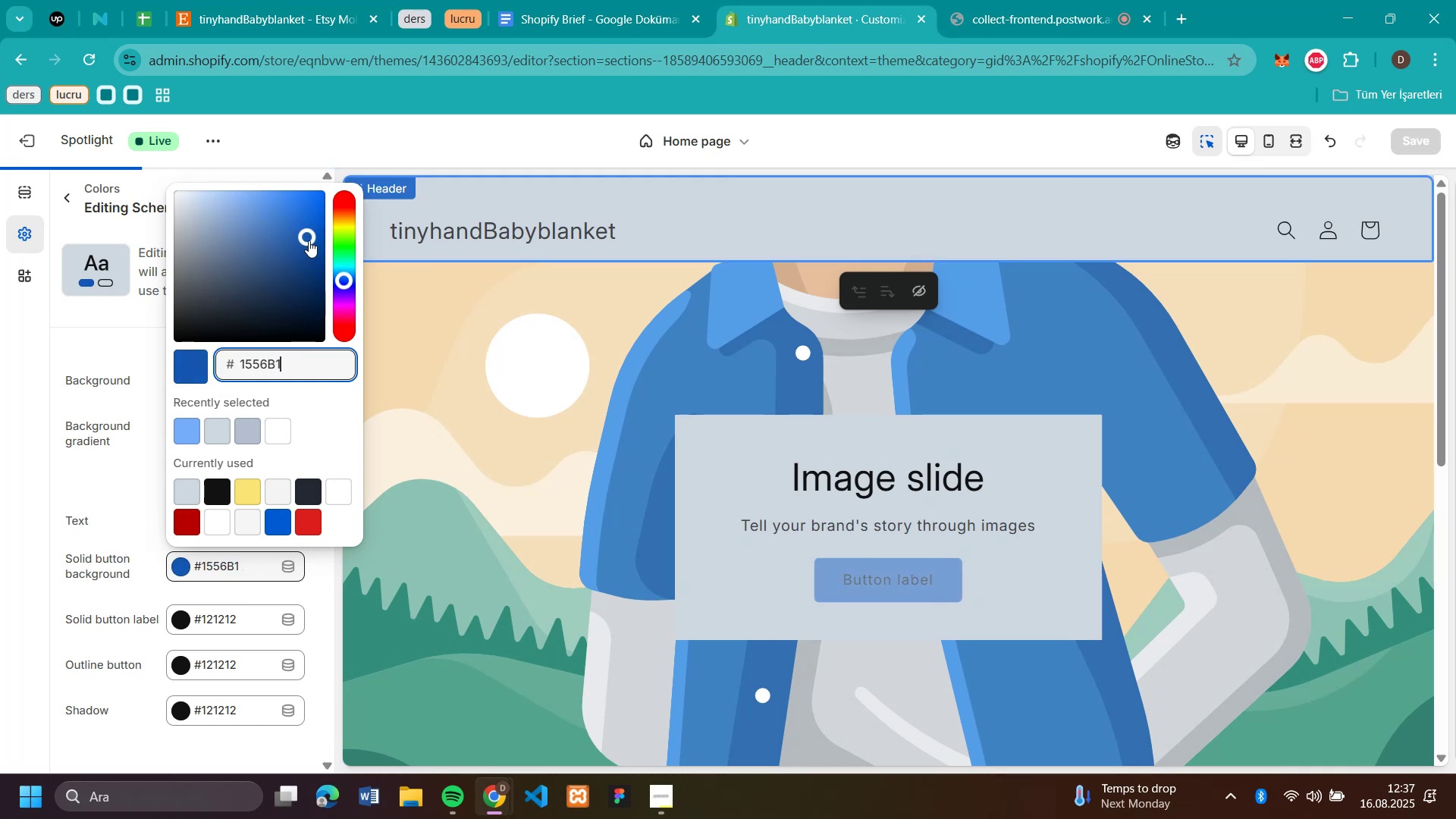 
left_click_drag(start_coordinate=[254, 195], to_coordinate=[265, 237])
 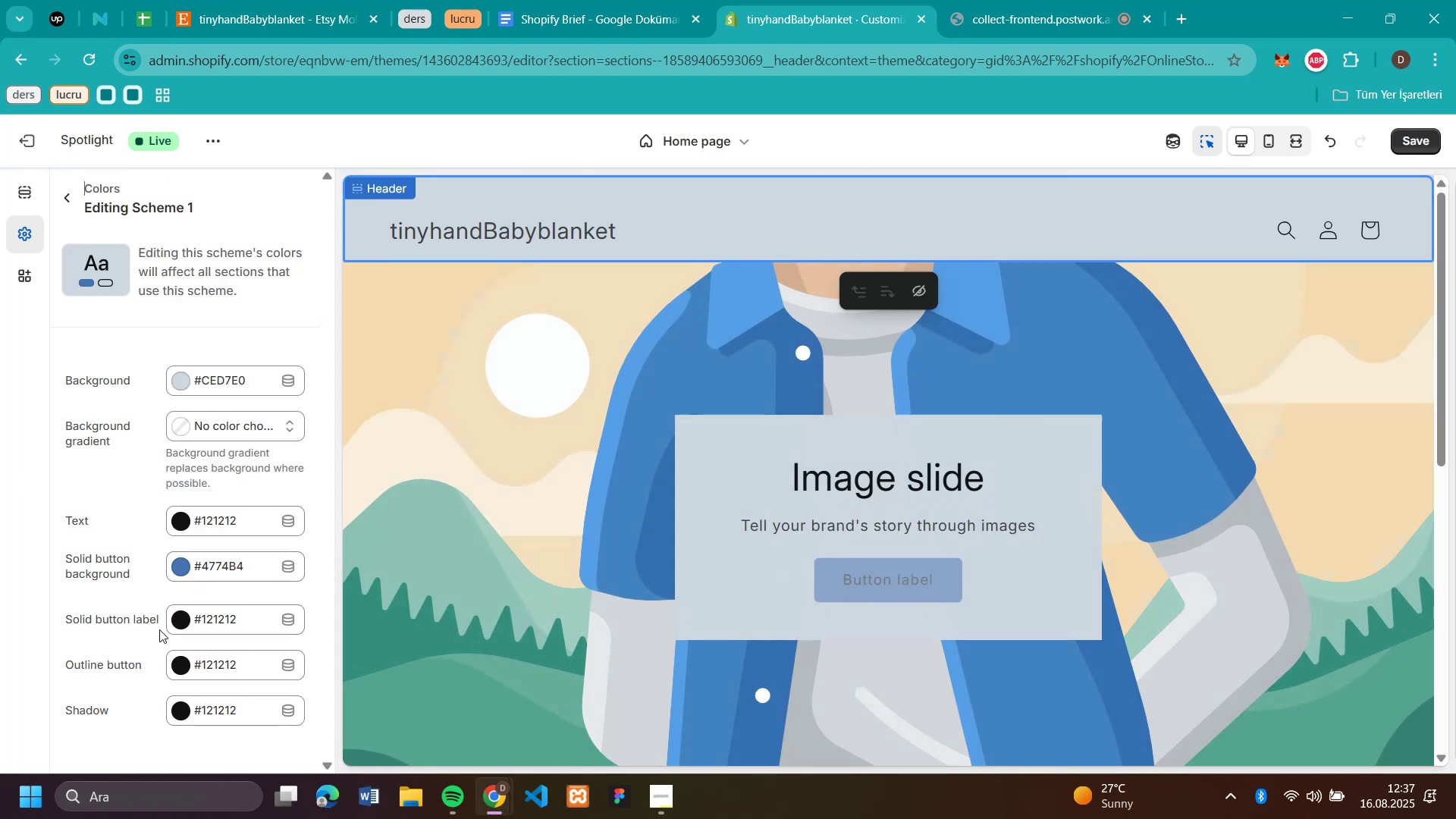 
left_click([18, 480])
 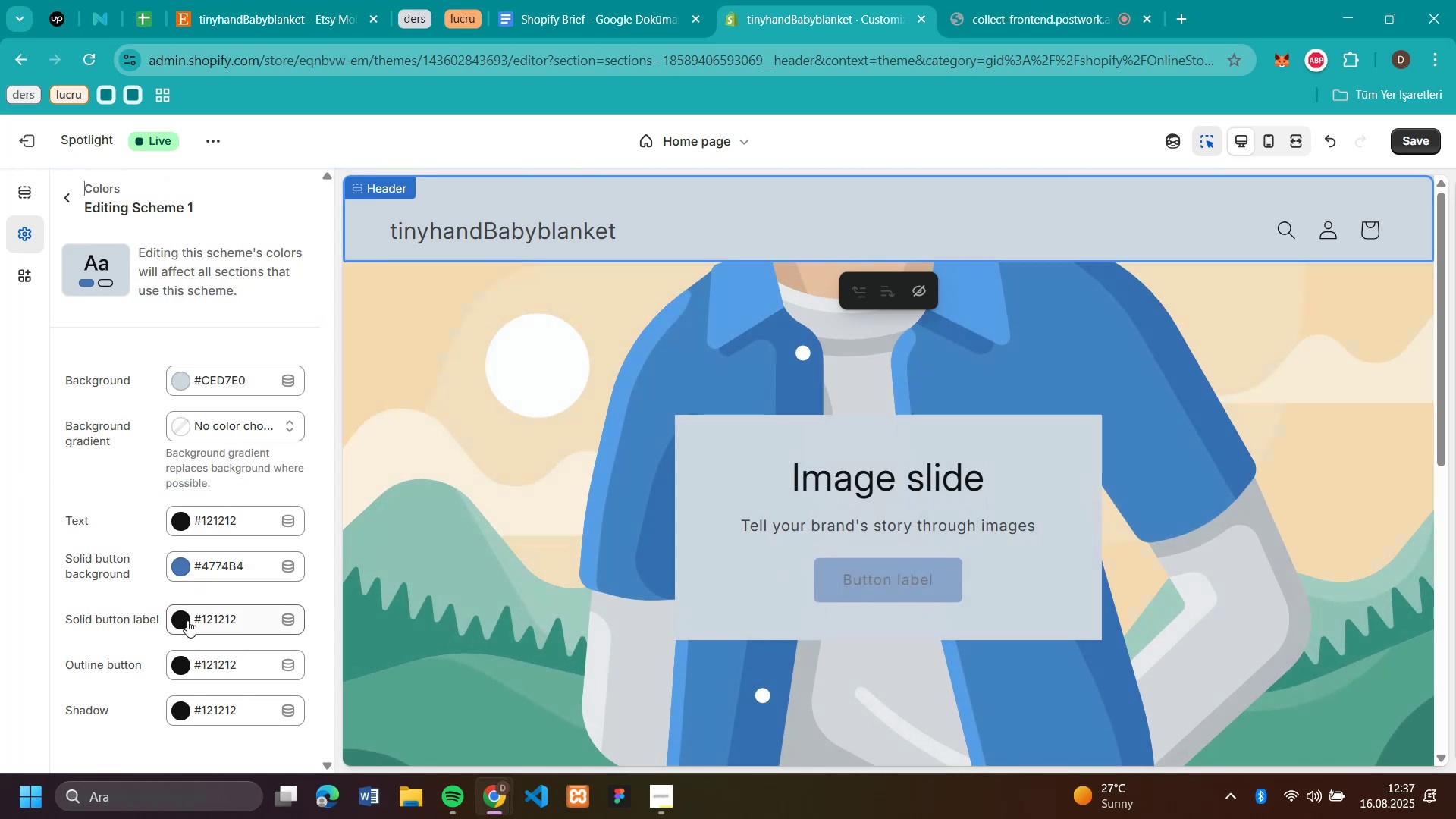 
mouse_move([191, 602])
 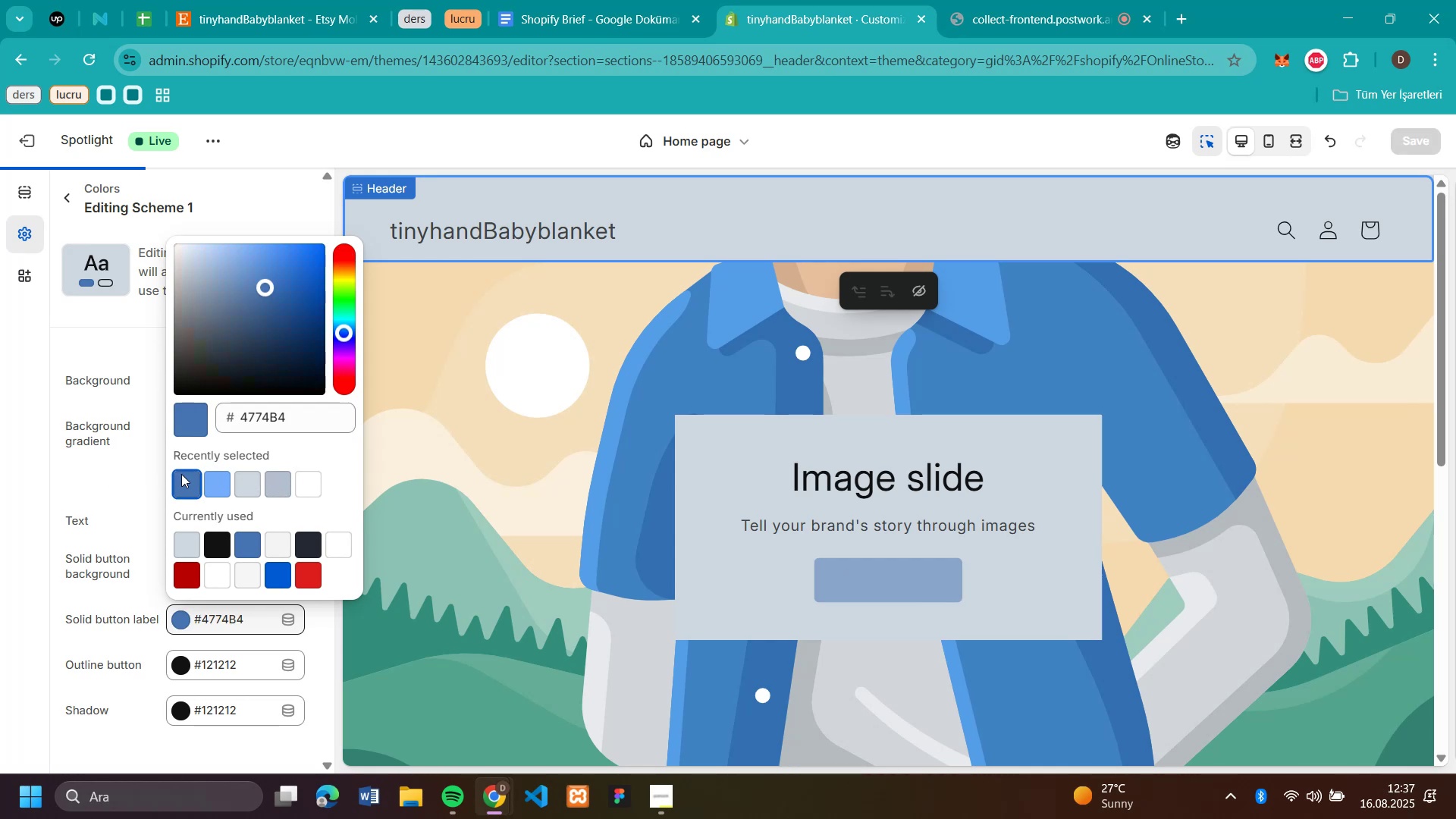 
wait(5.55)
 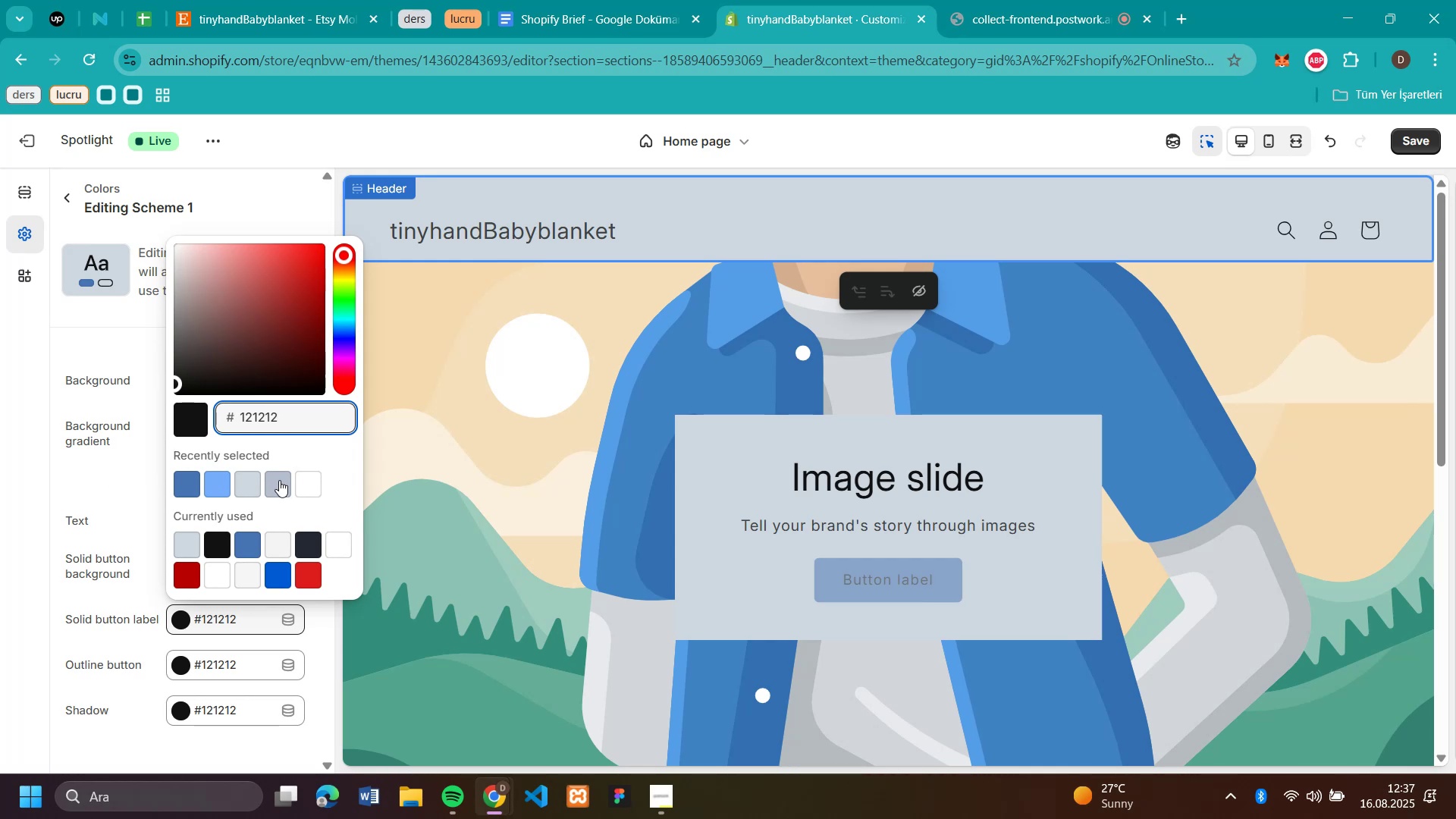 
left_click([181, 474])
 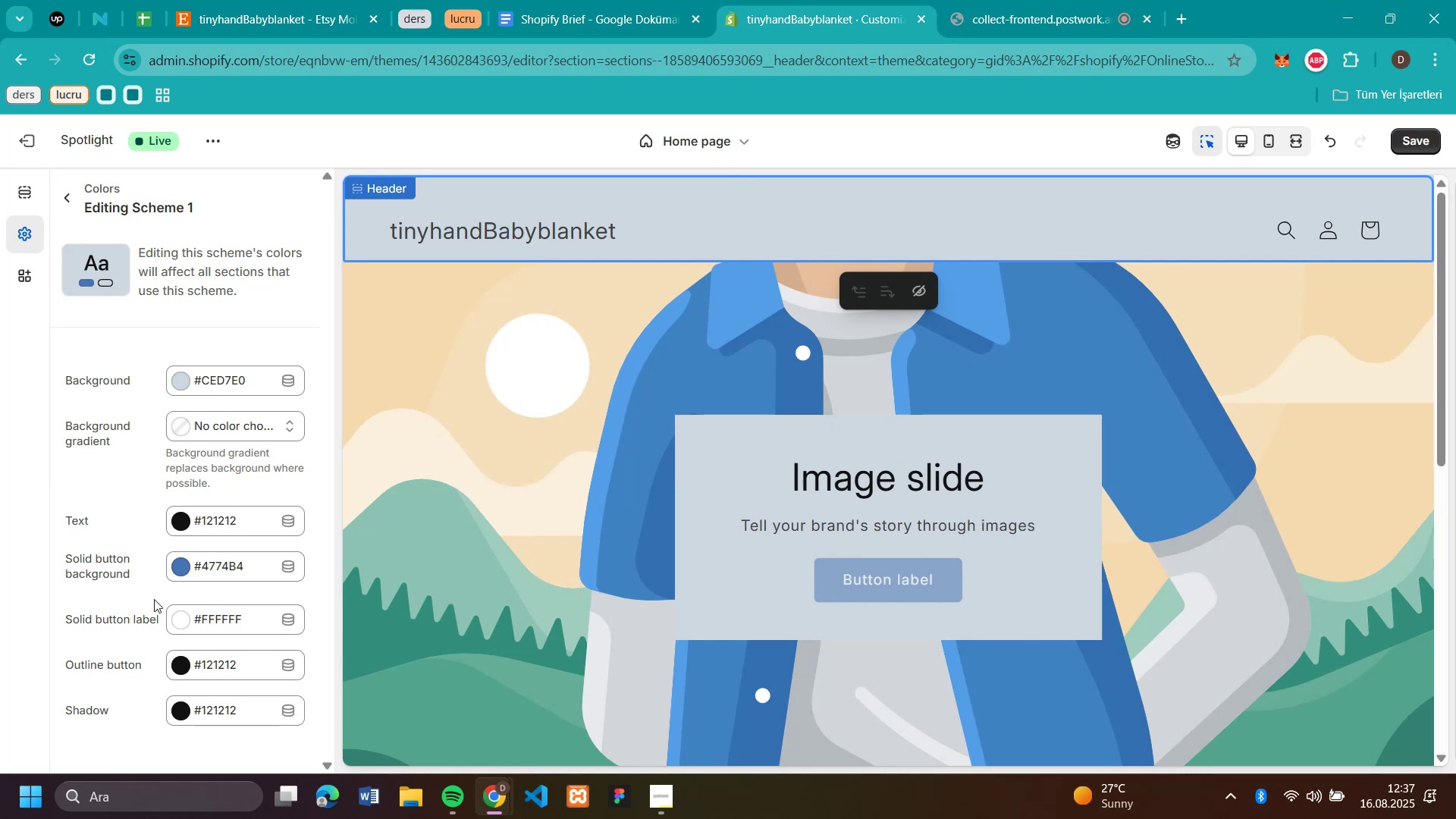 
wait(6.08)
 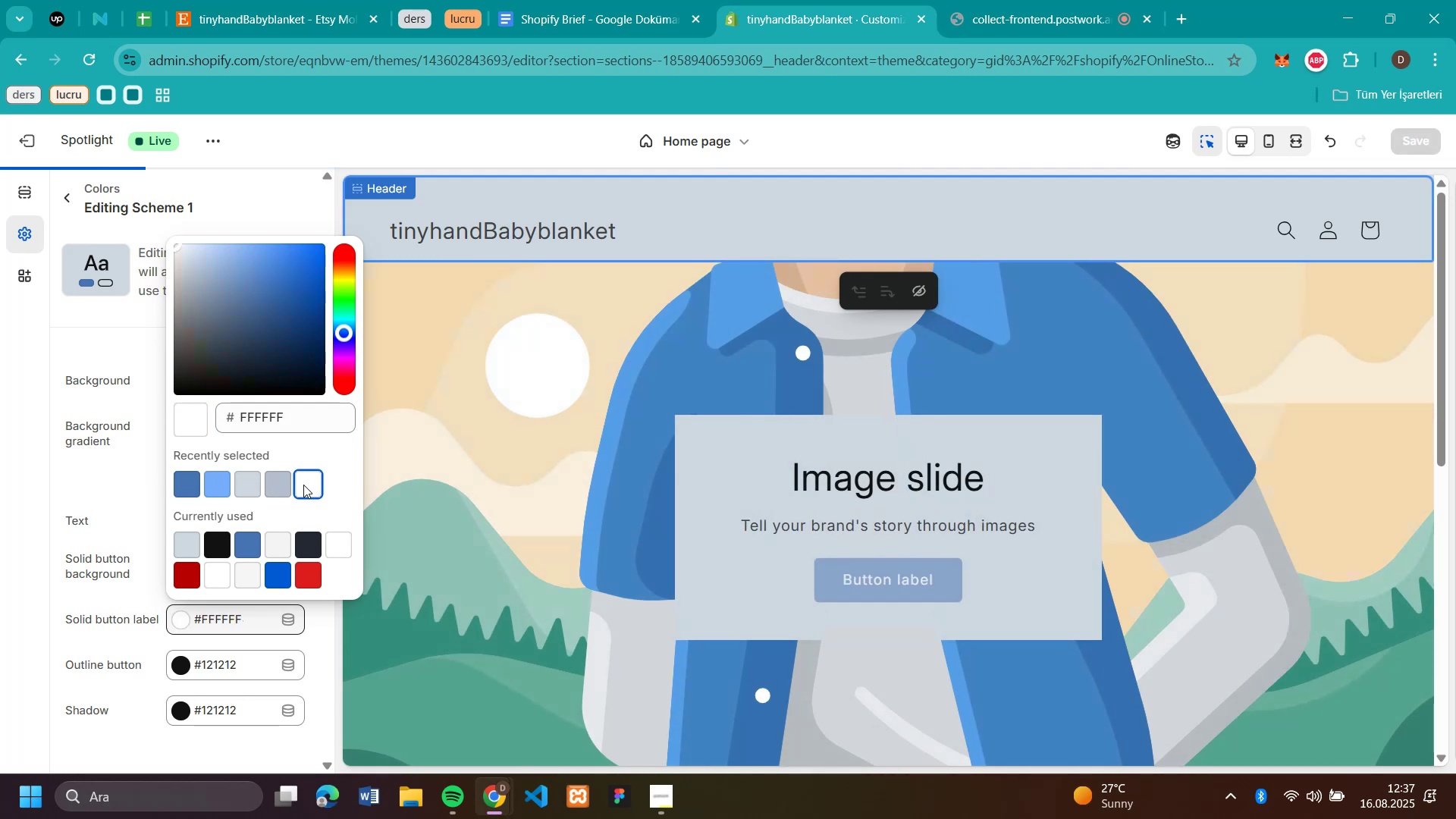 
scroll: coordinate [39, 468], scroll_direction: down, amount: 1.0
 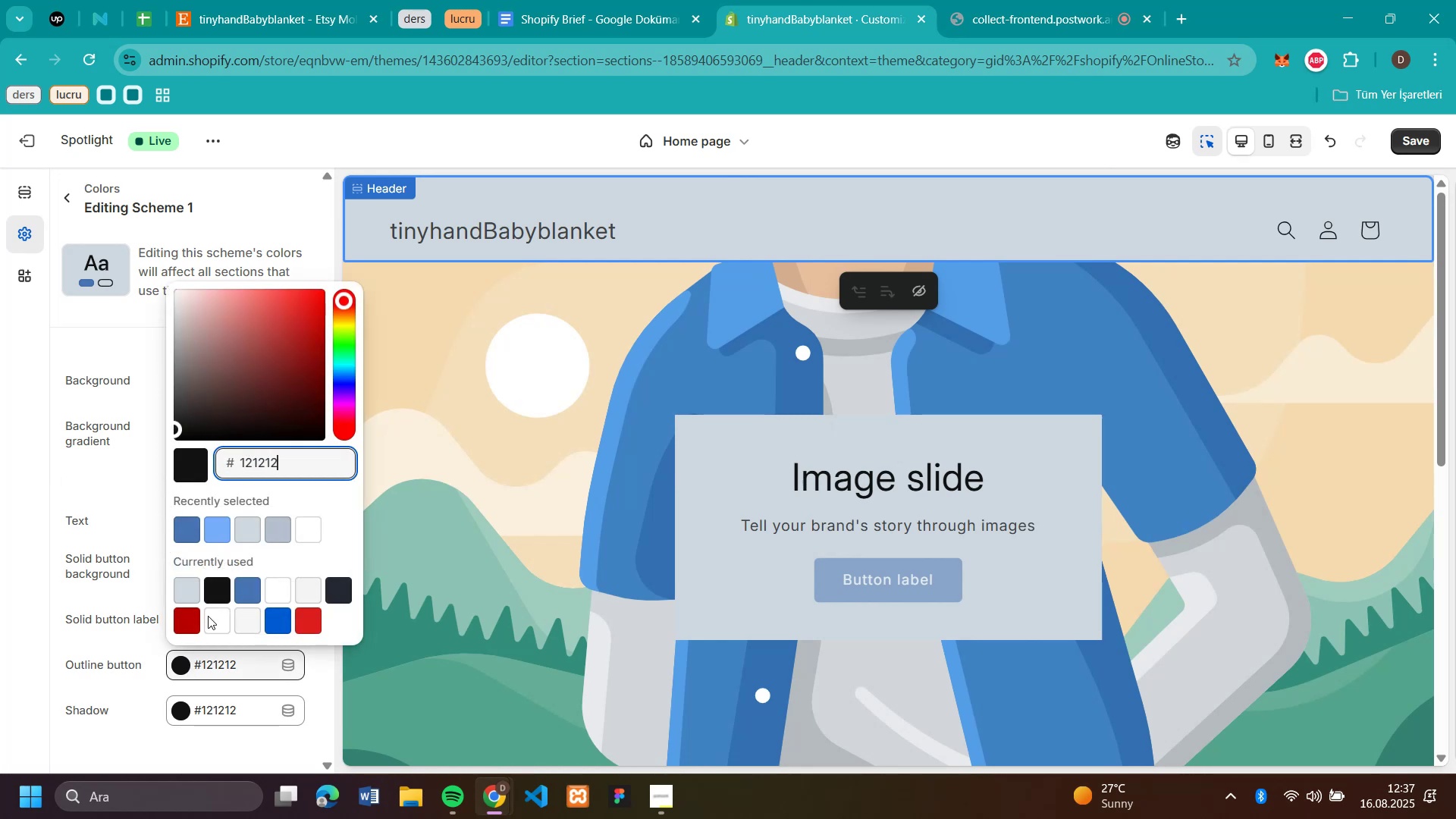 
left_click([192, 663])
 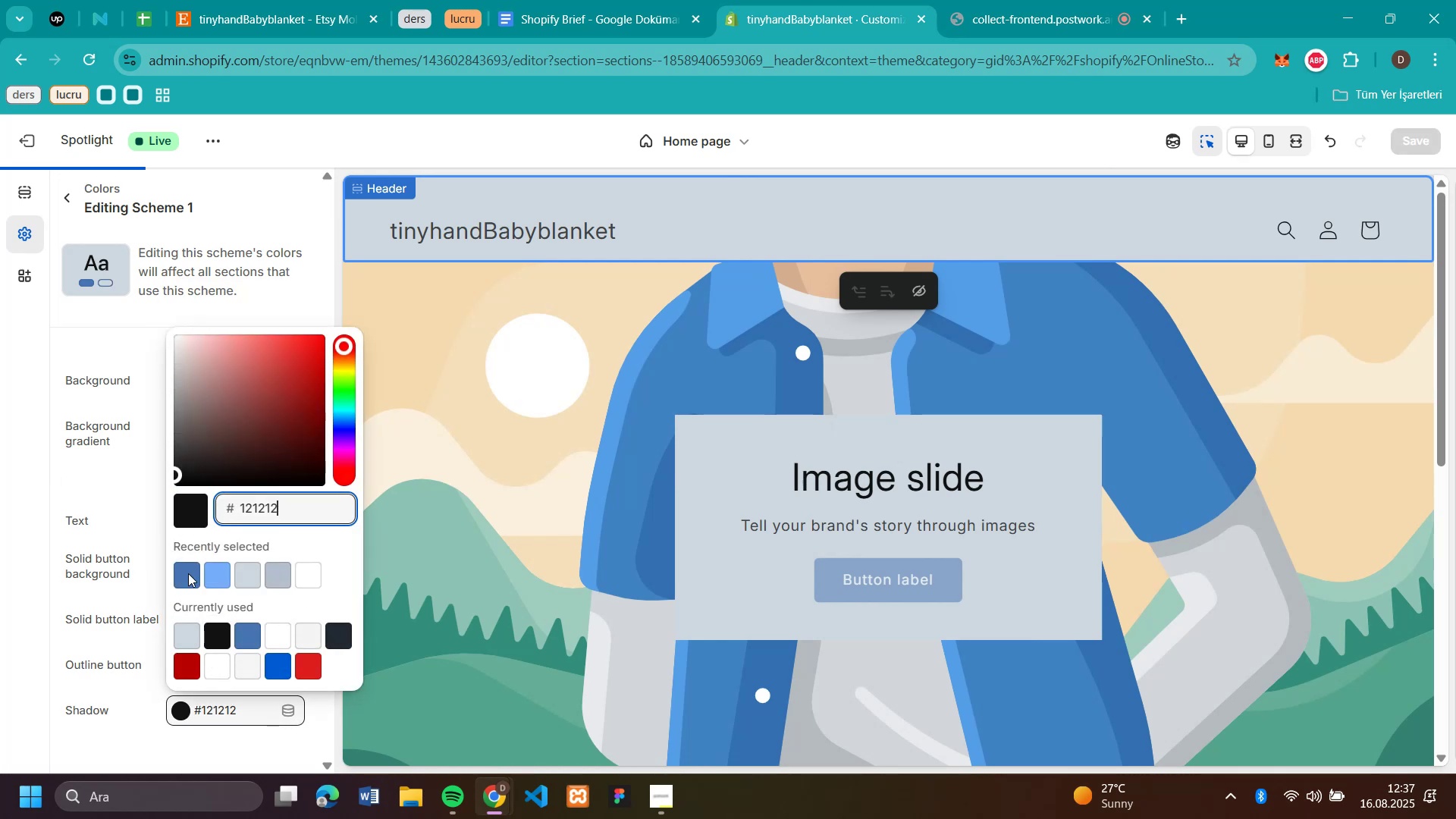 
left_click([190, 531])
 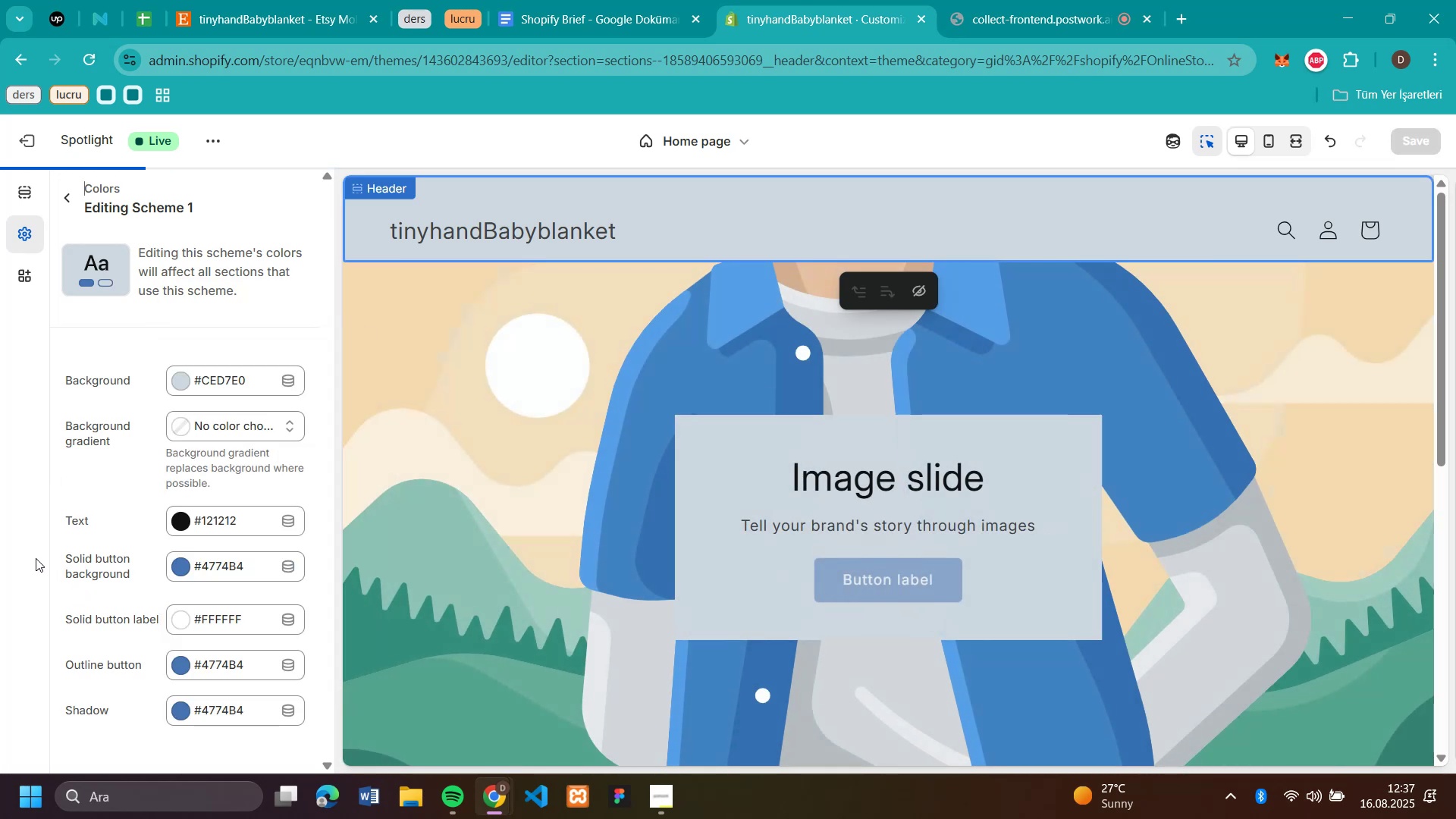 
left_click([186, 579])
 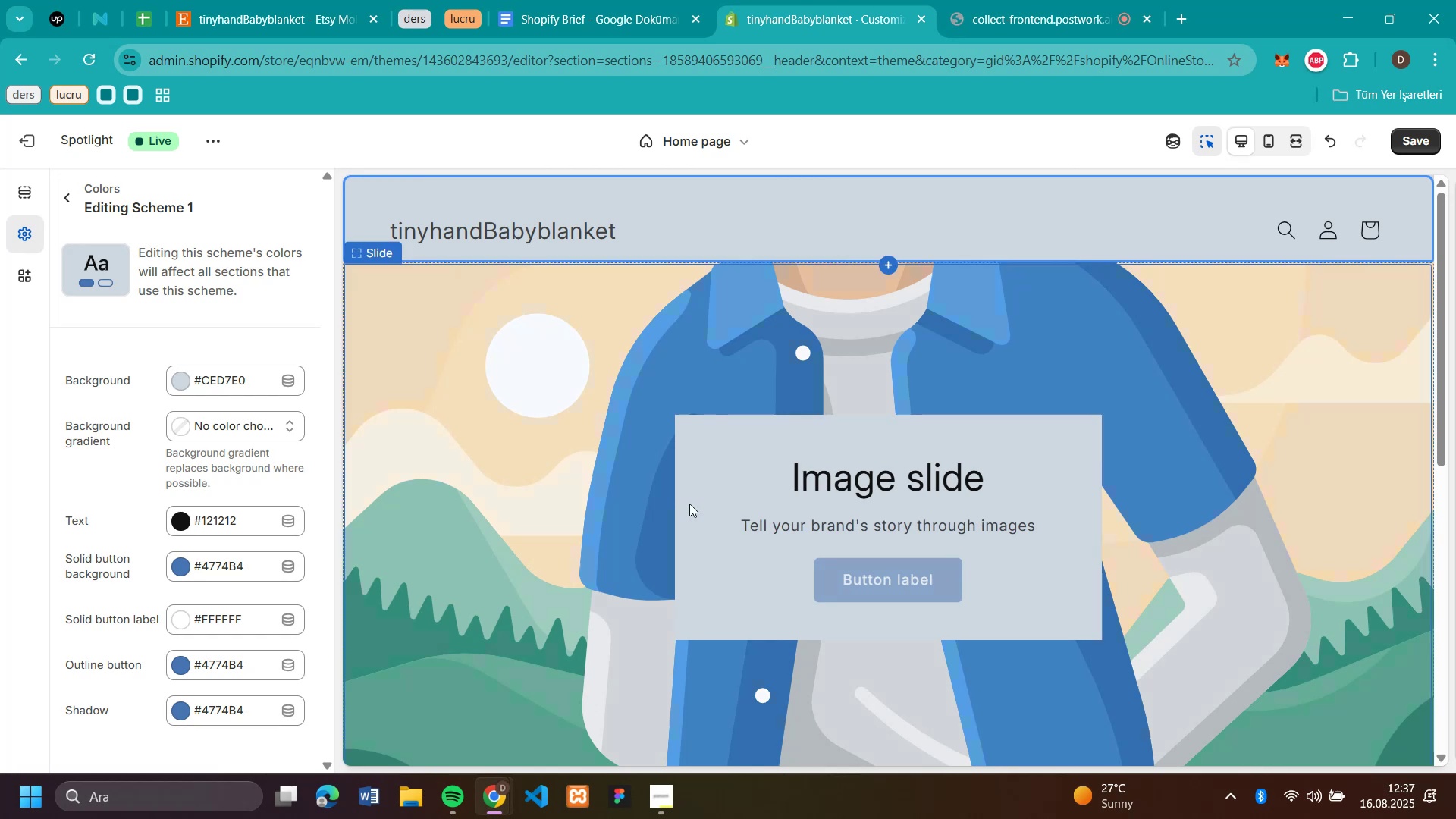 
left_click([26, 557])
 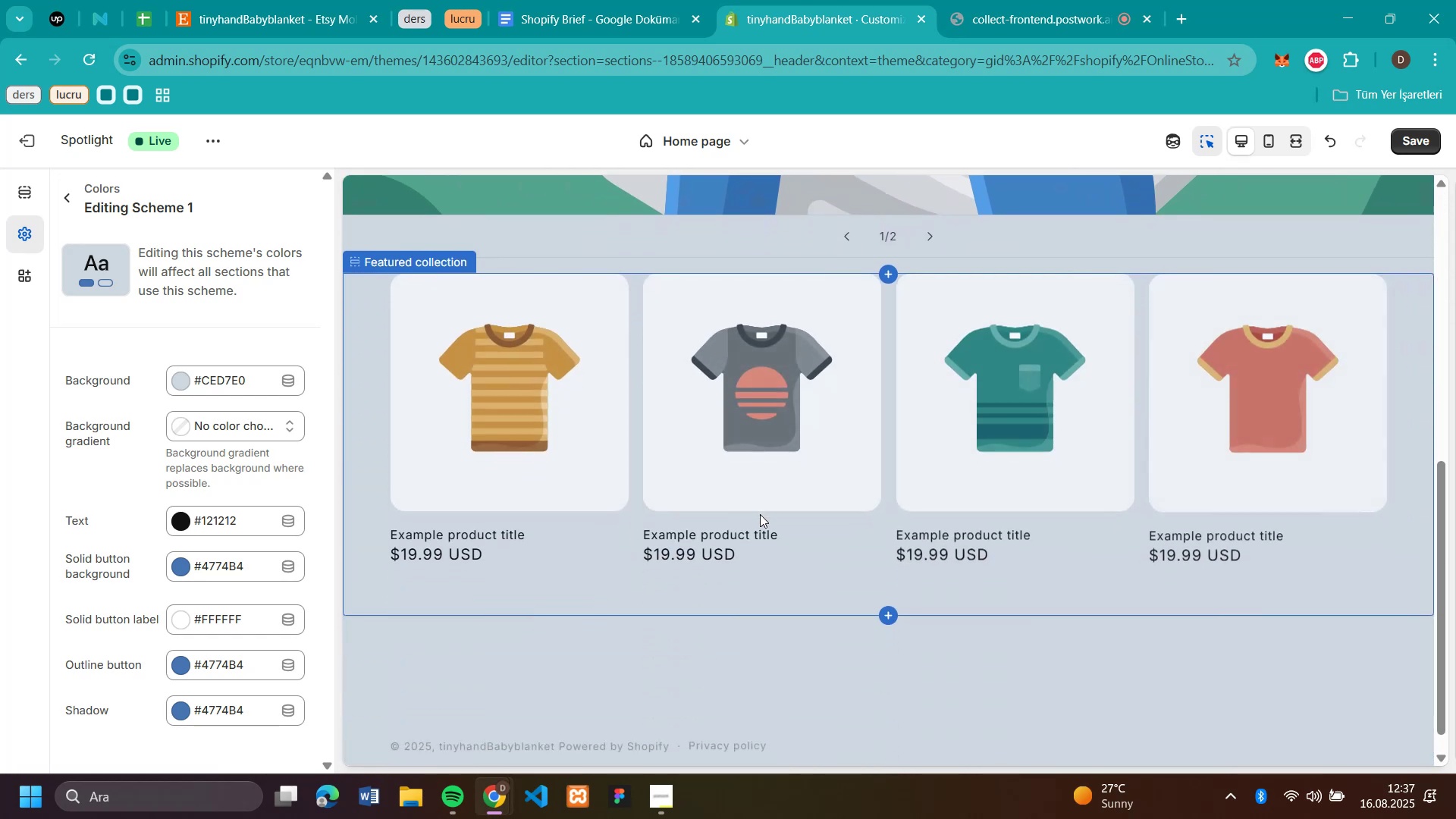 
scroll: coordinate [224, 497], scroll_direction: down, amount: 5.0
 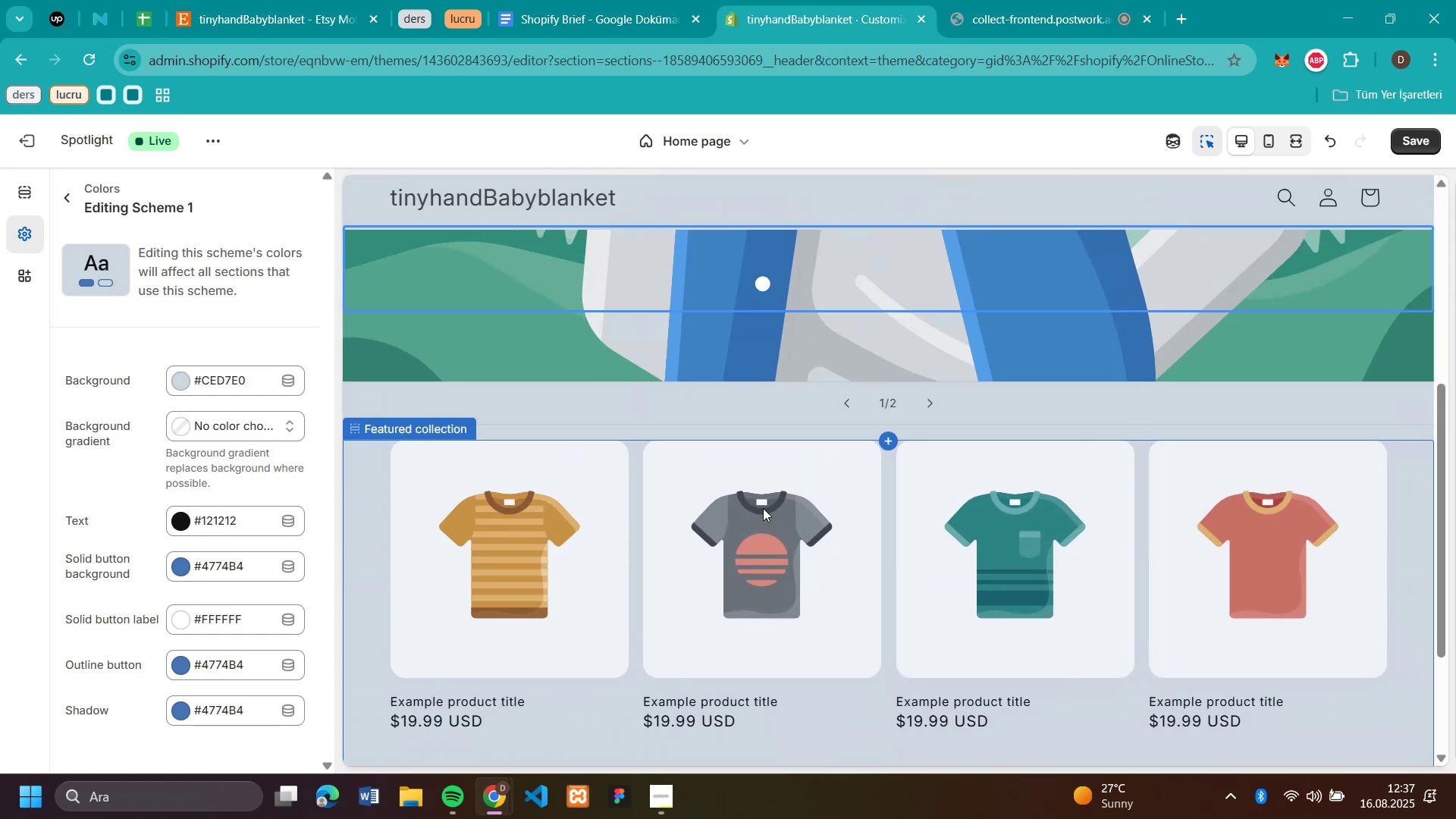 
scroll: coordinate [689, 491], scroll_direction: up, amount: 4.0
 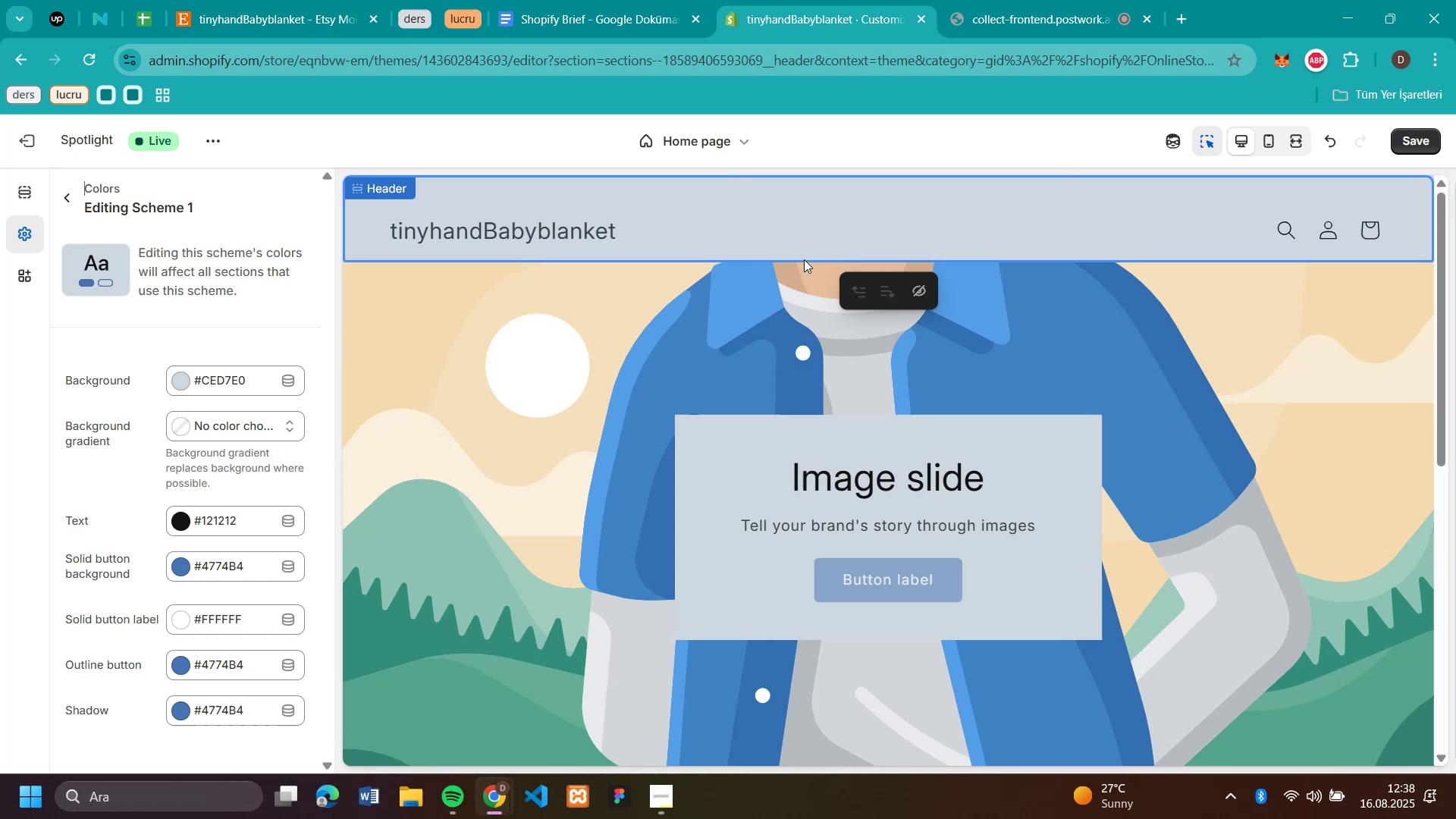 
wait(10.45)
 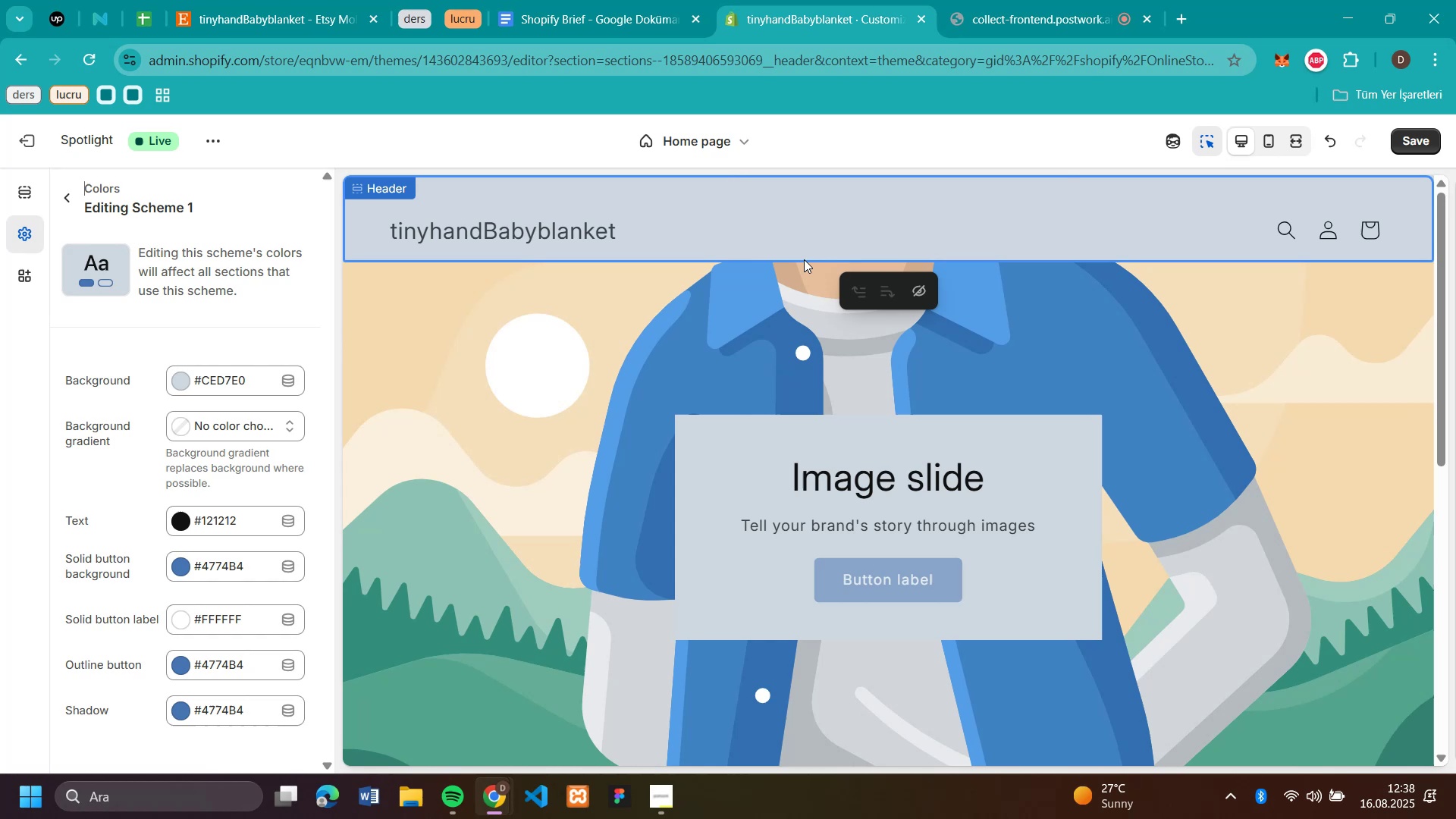 
left_click([71, 198])
 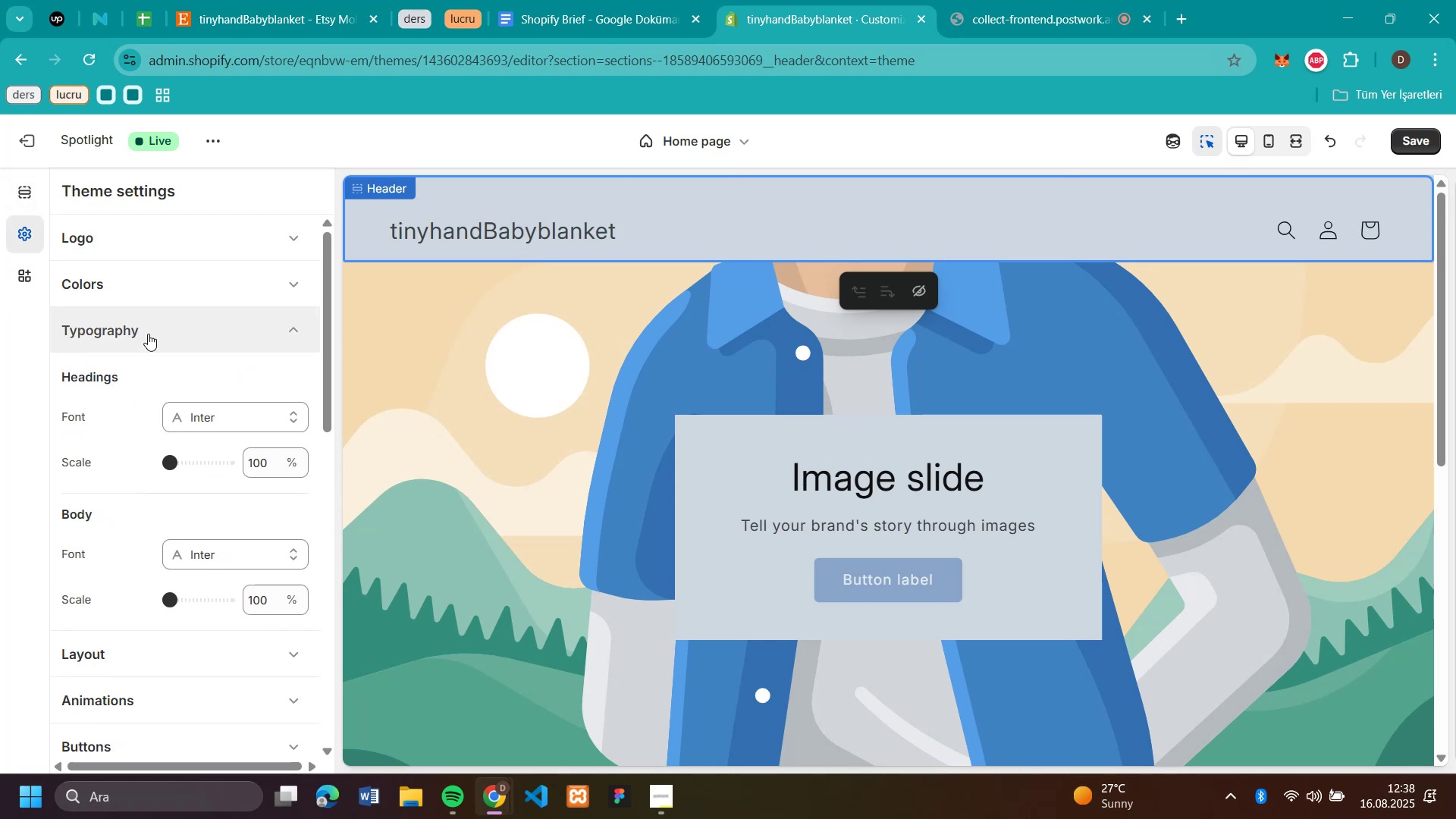 
left_click([146, 290])
 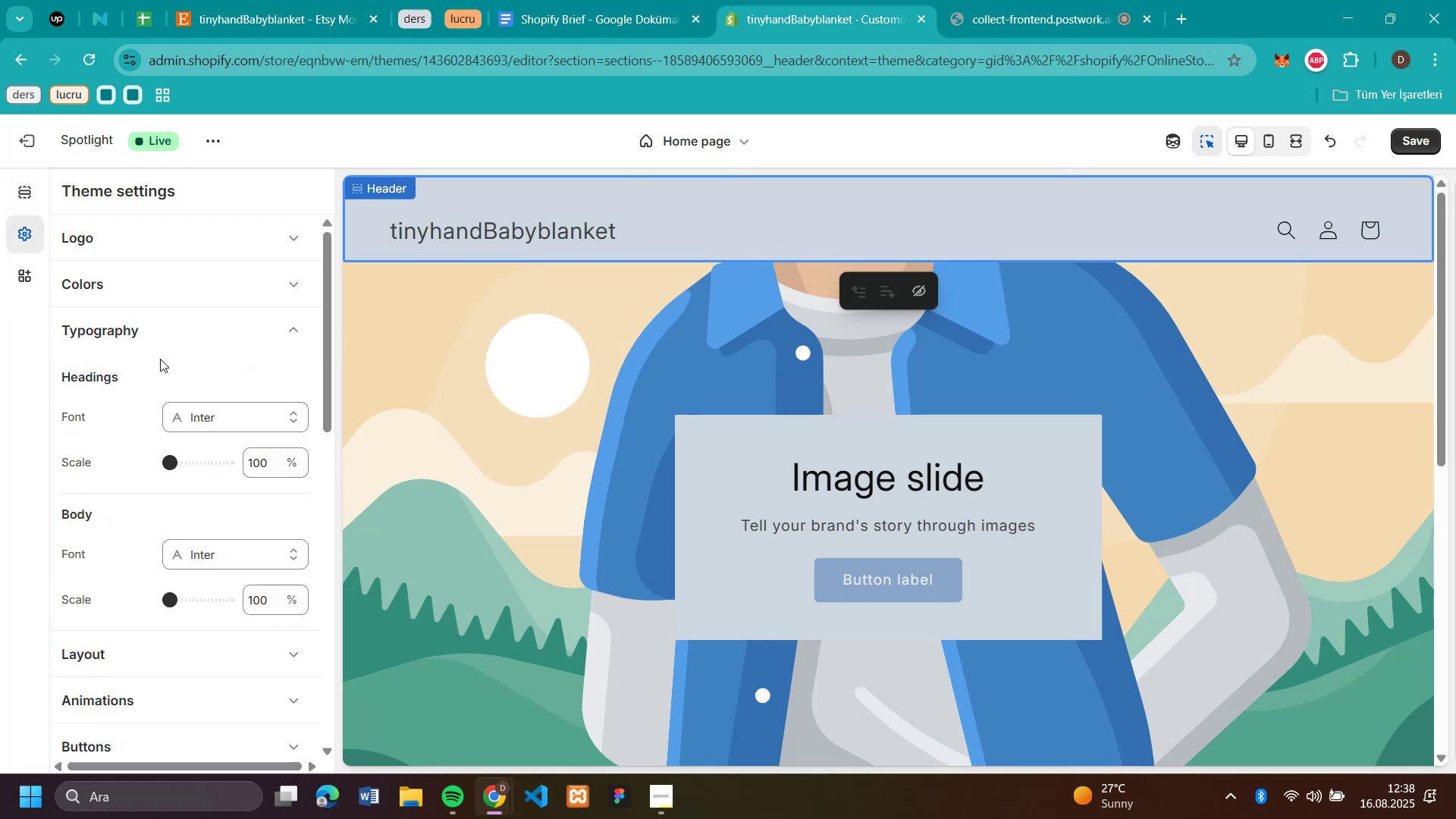 
left_click([148, 334])
 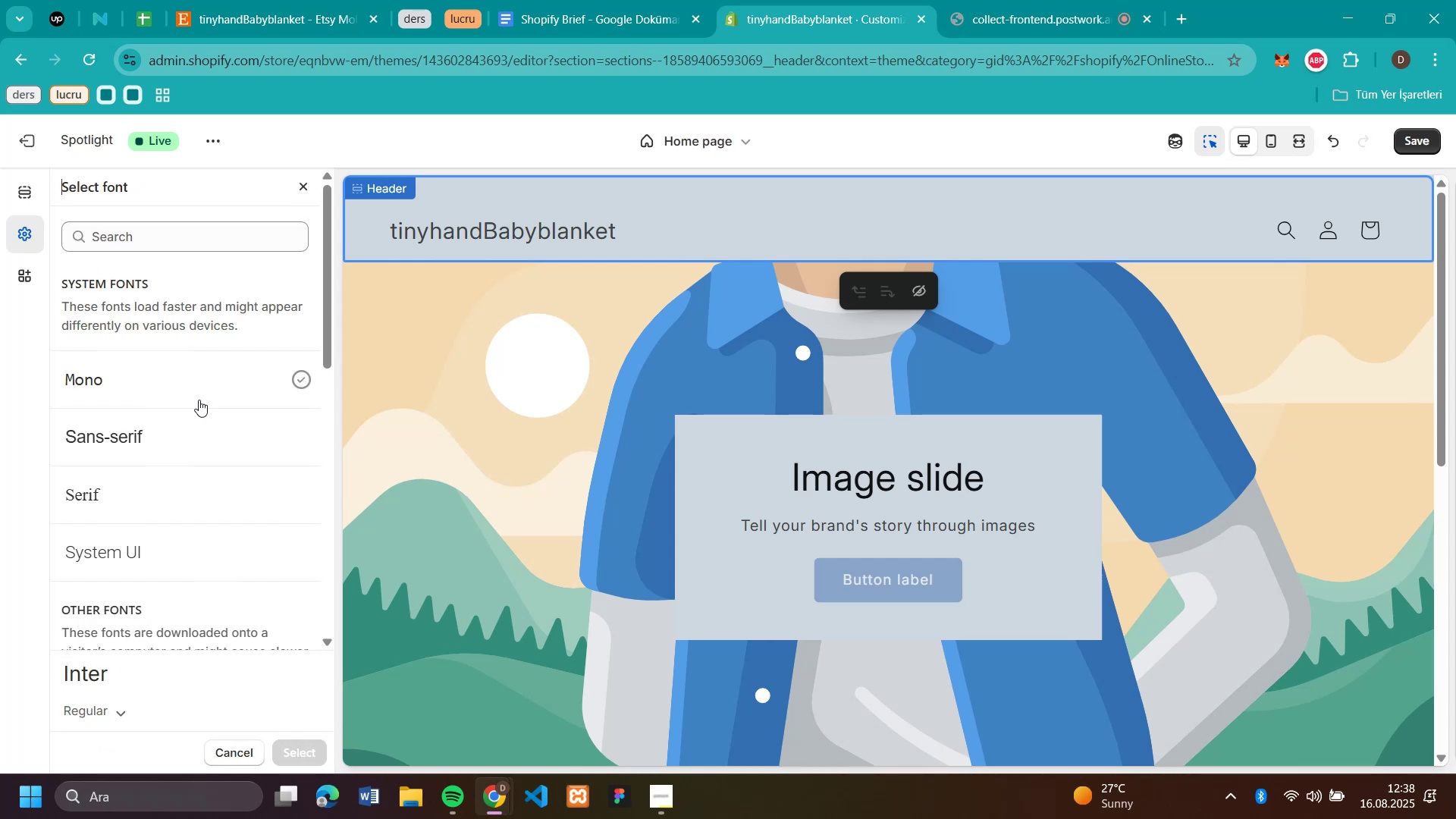 
left_click_drag(start_coordinate=[197, 409], to_coordinate=[193, 408])
 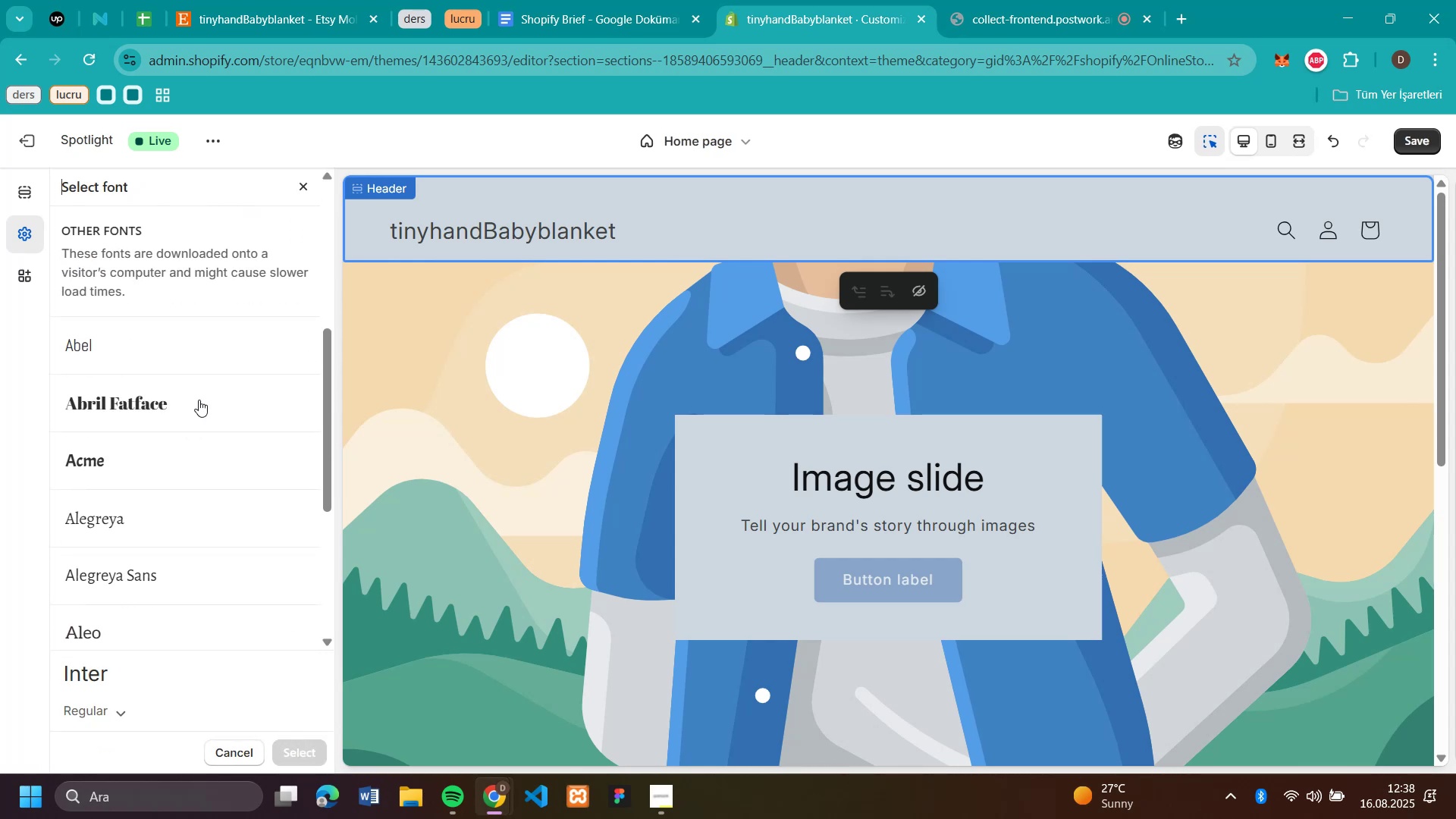 
scroll: coordinate [154, 396], scroll_direction: down, amount: 7.0
 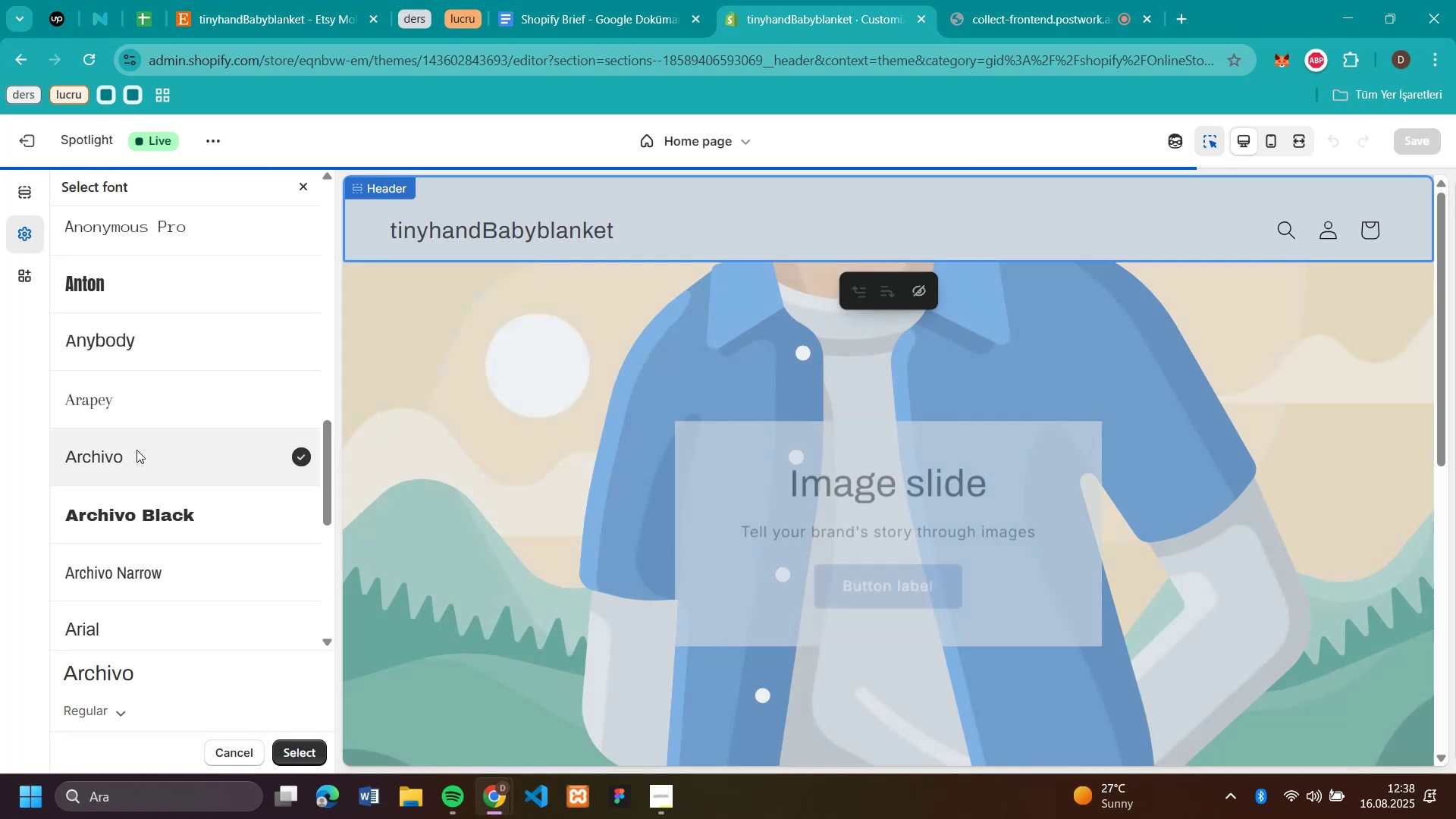 
left_click([136, 450])
 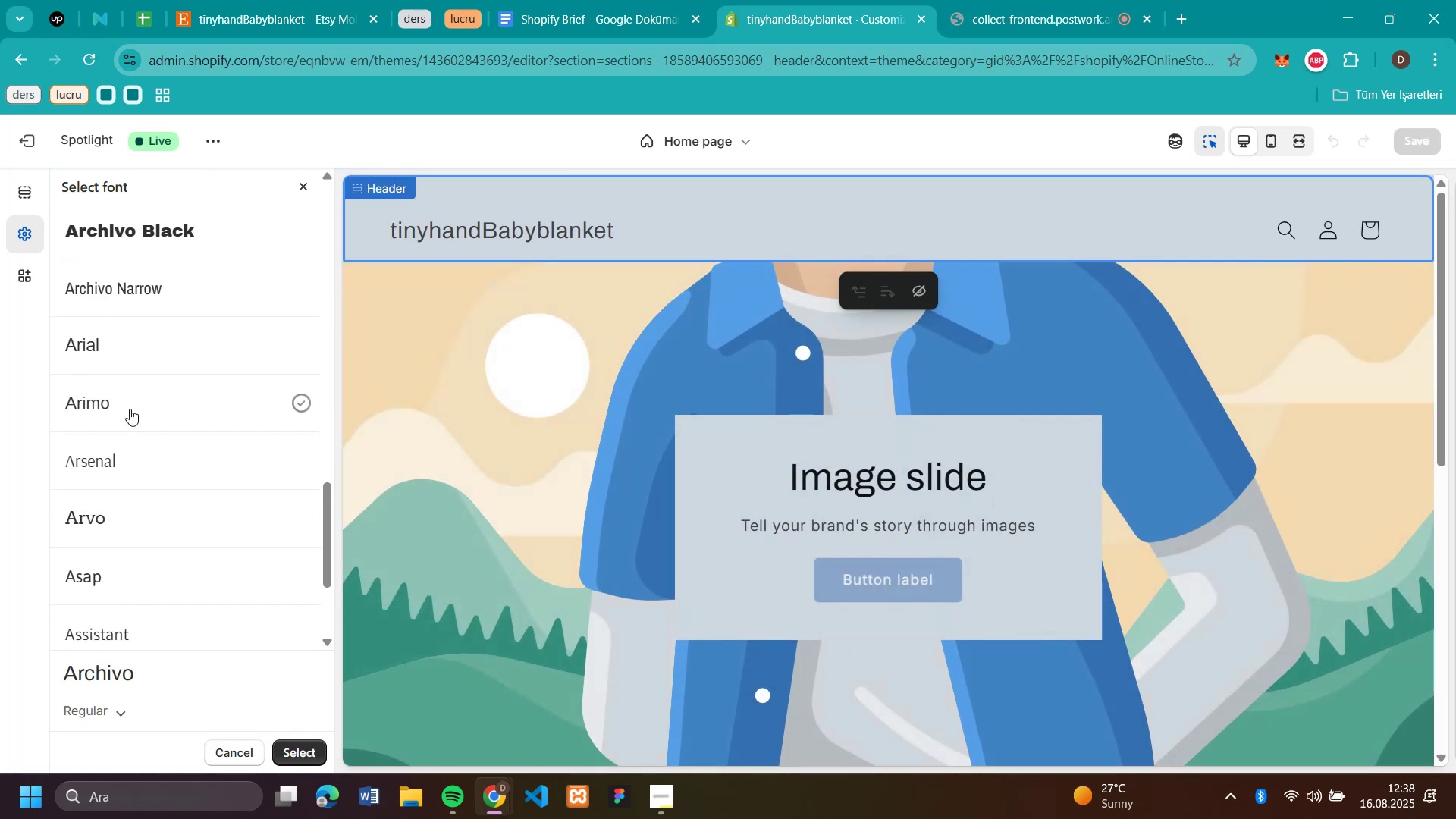 
scroll: coordinate [136, 450], scroll_direction: down, amount: 3.0
 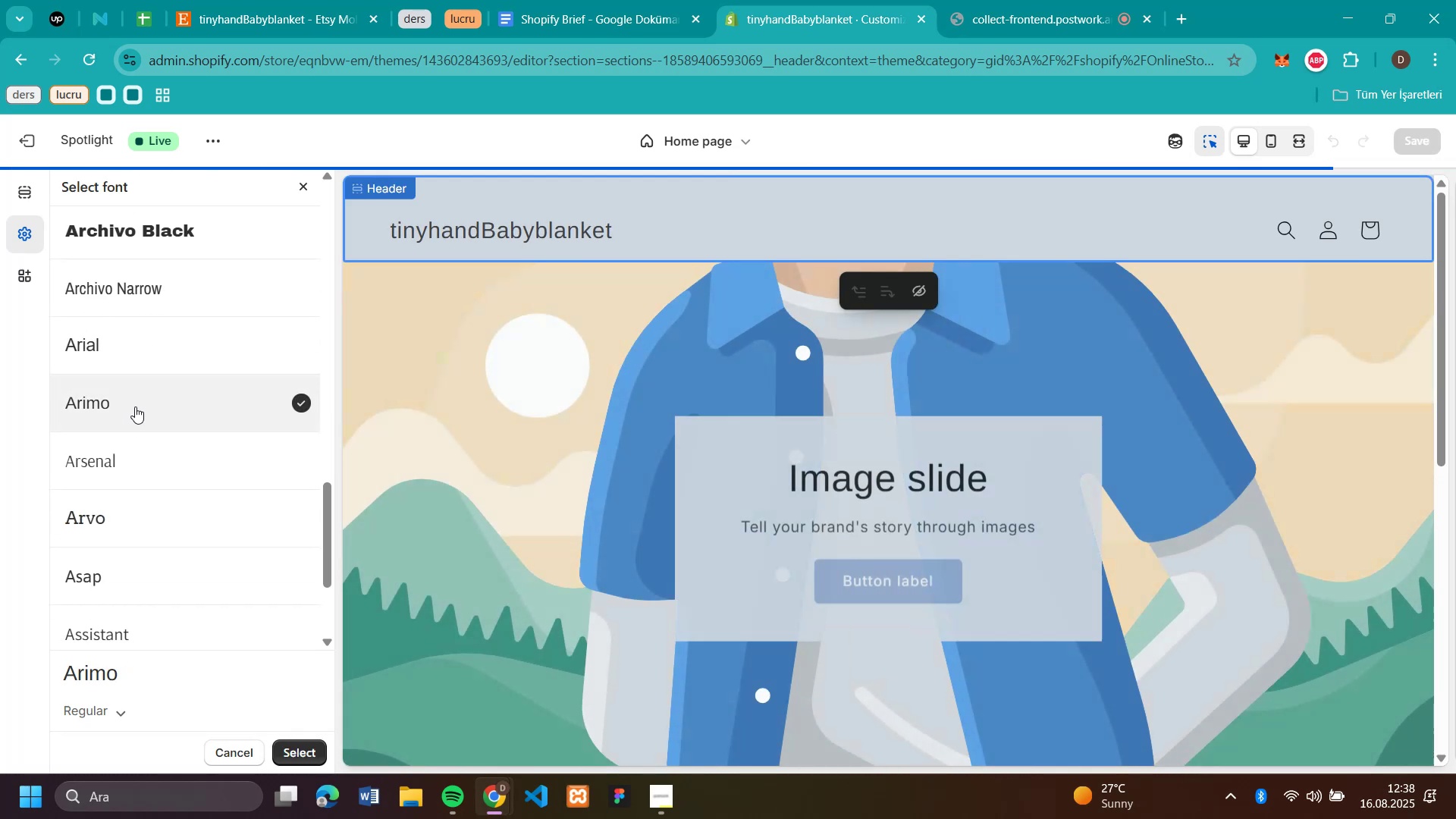 
left_click([130, 400])
 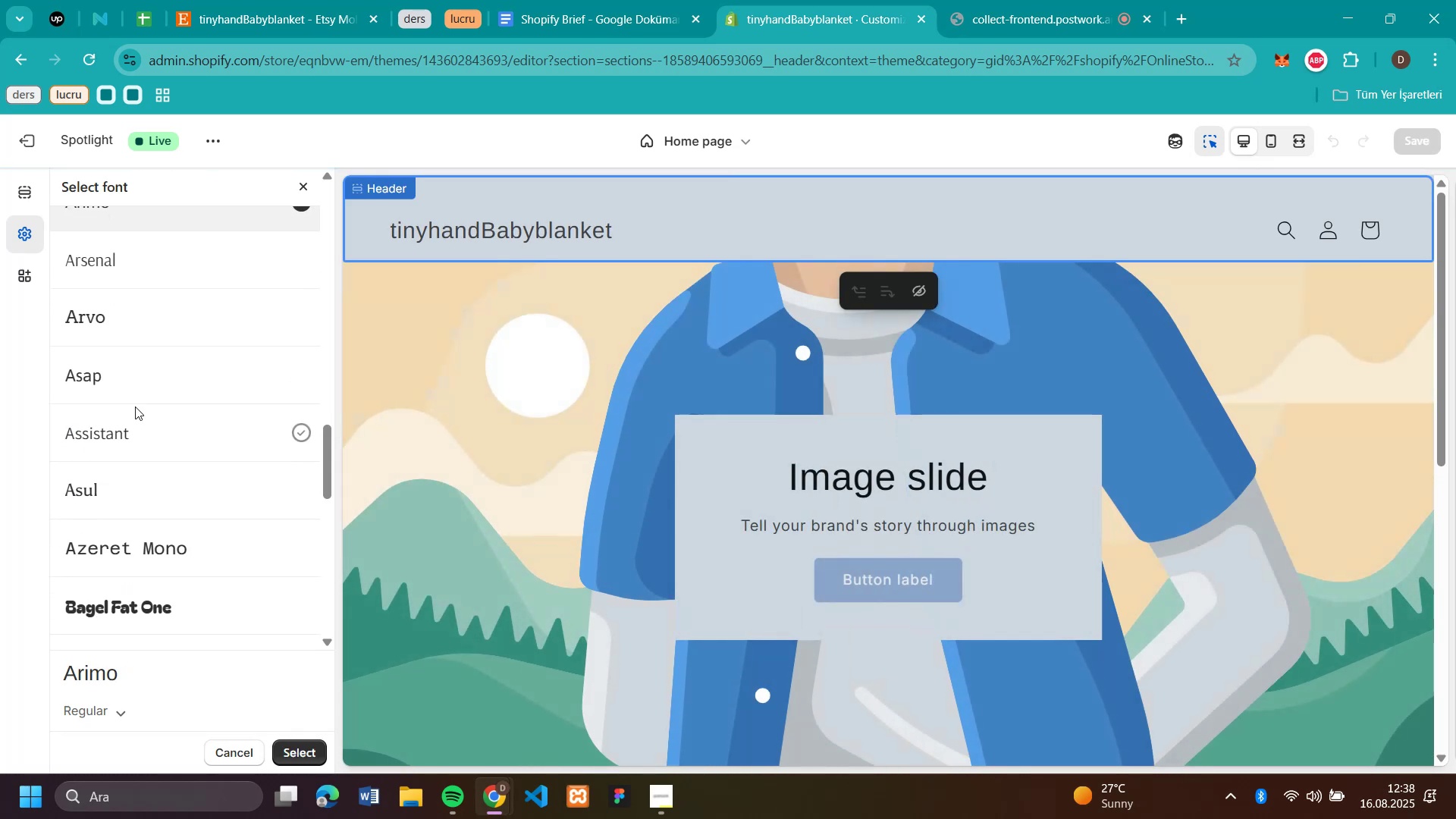 
scroll: coordinate [899, 458], scroll_direction: down, amount: 8.0
 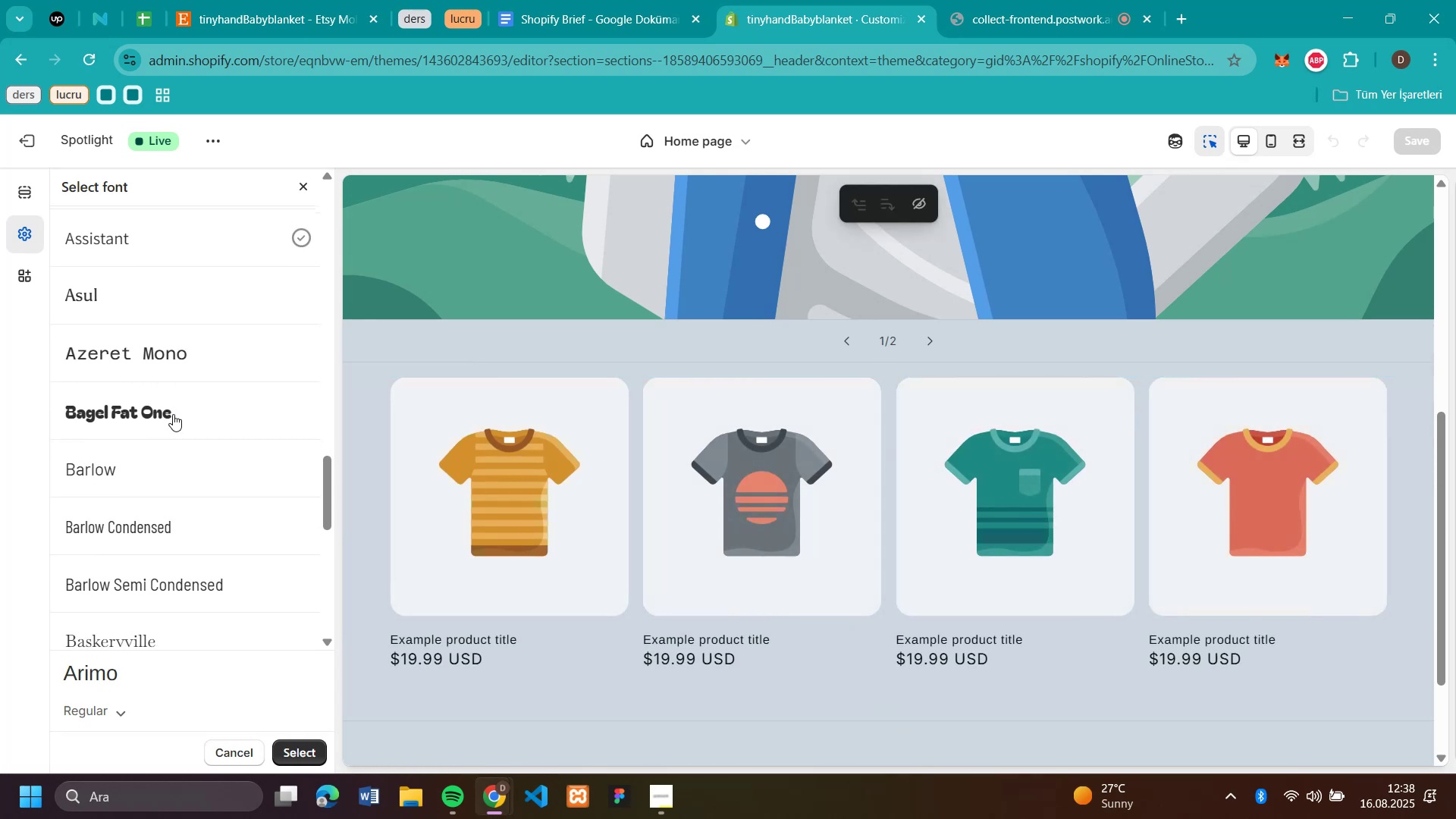 
scroll: coordinate [173, 414], scroll_direction: up, amount: 3.0
 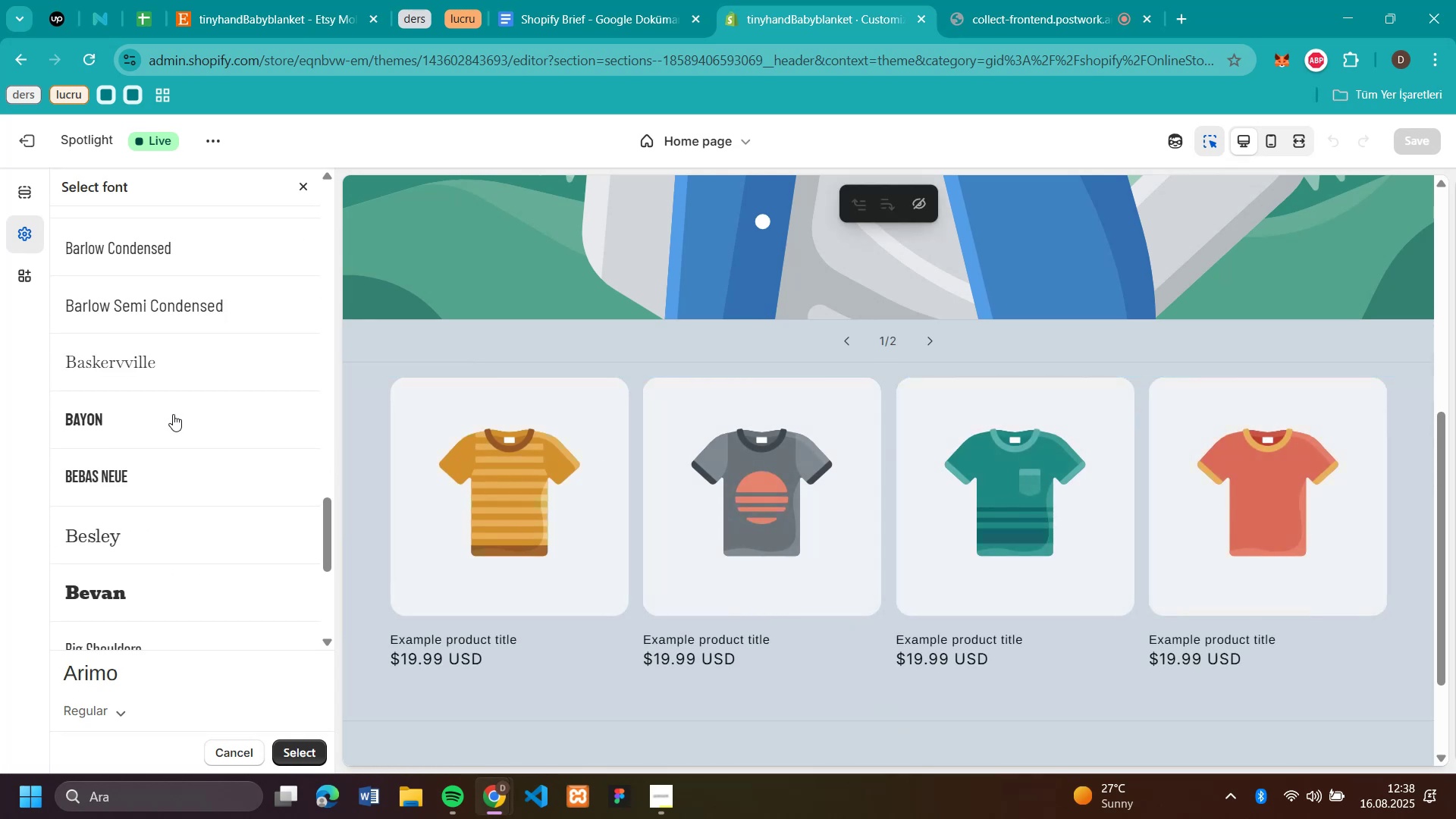 
scroll: coordinate [155, 347], scroll_direction: down, amount: 7.0
 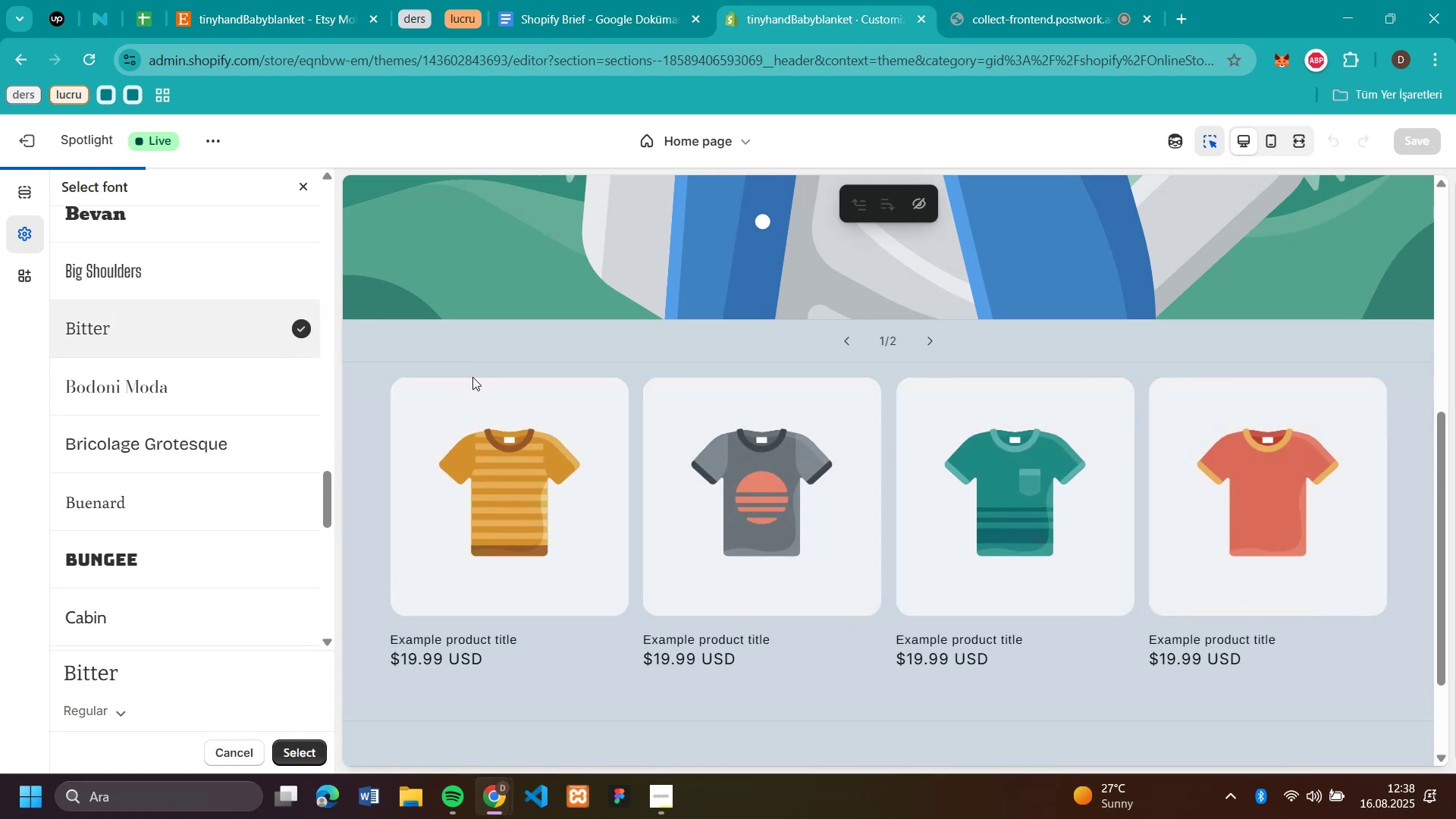 
left_click([152, 316])
 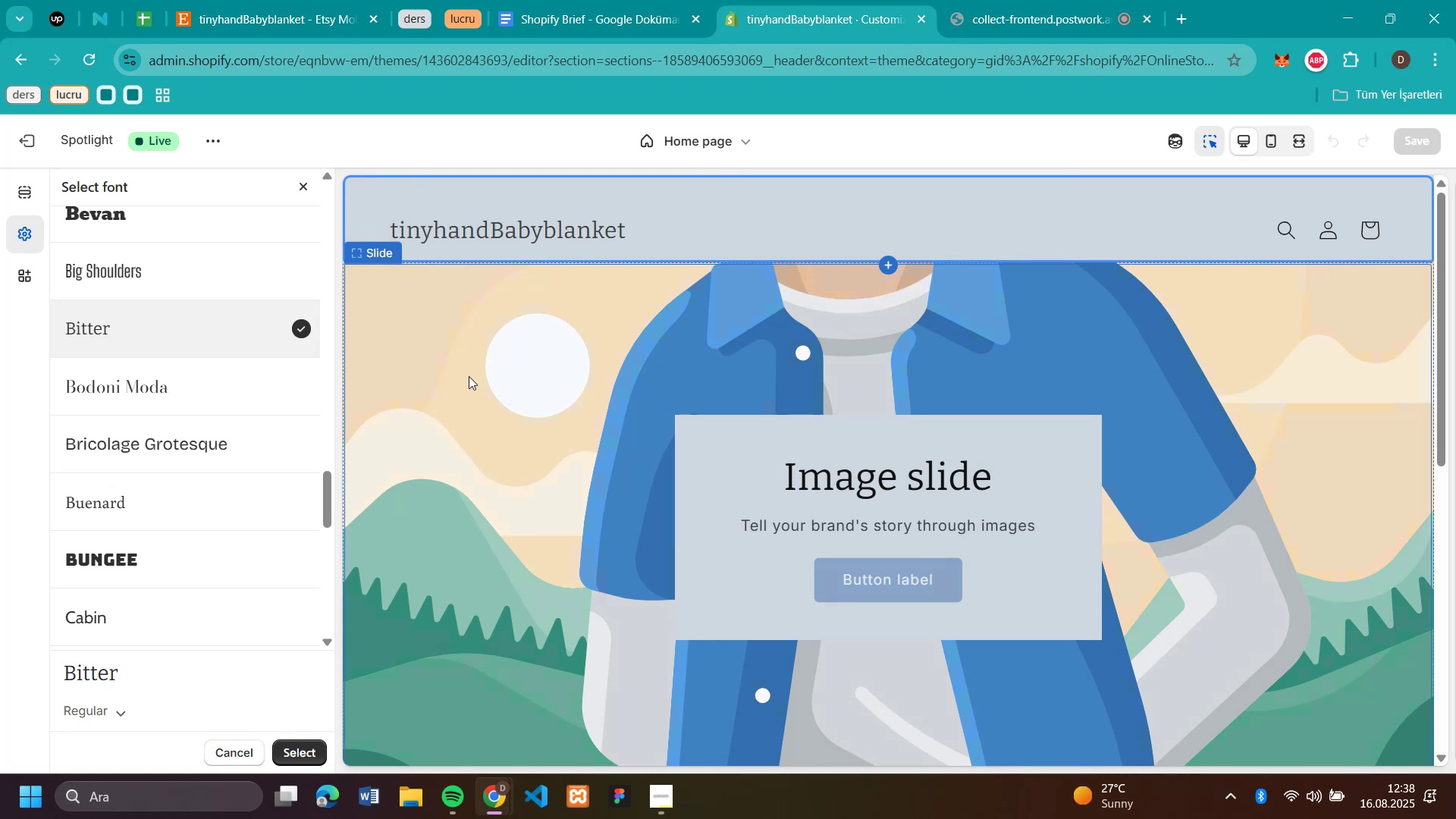 
scroll: coordinate [472, 377], scroll_direction: up, amount: 8.0
 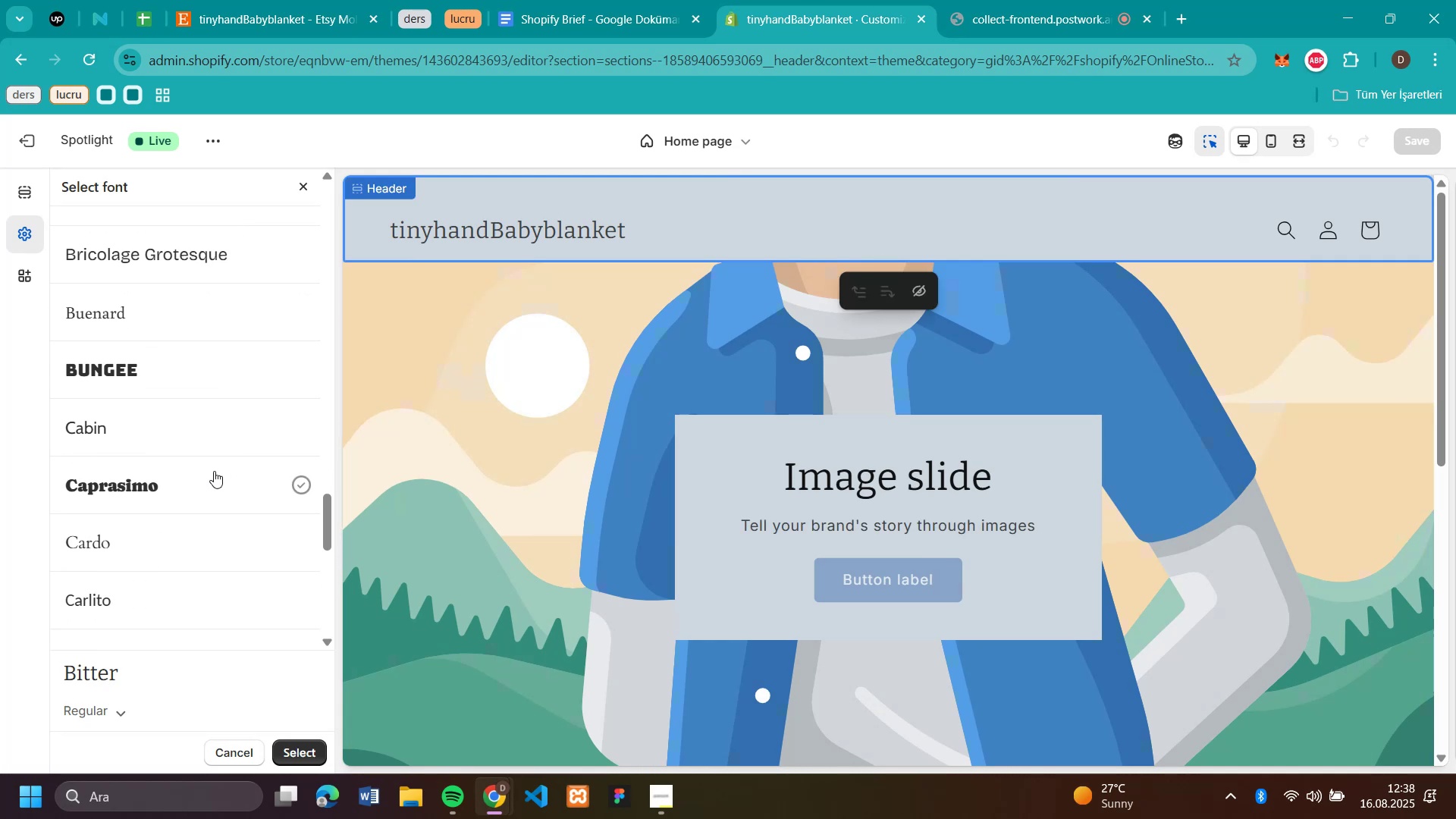 
scroll: coordinate [201, 428], scroll_direction: down, amount: 5.0
 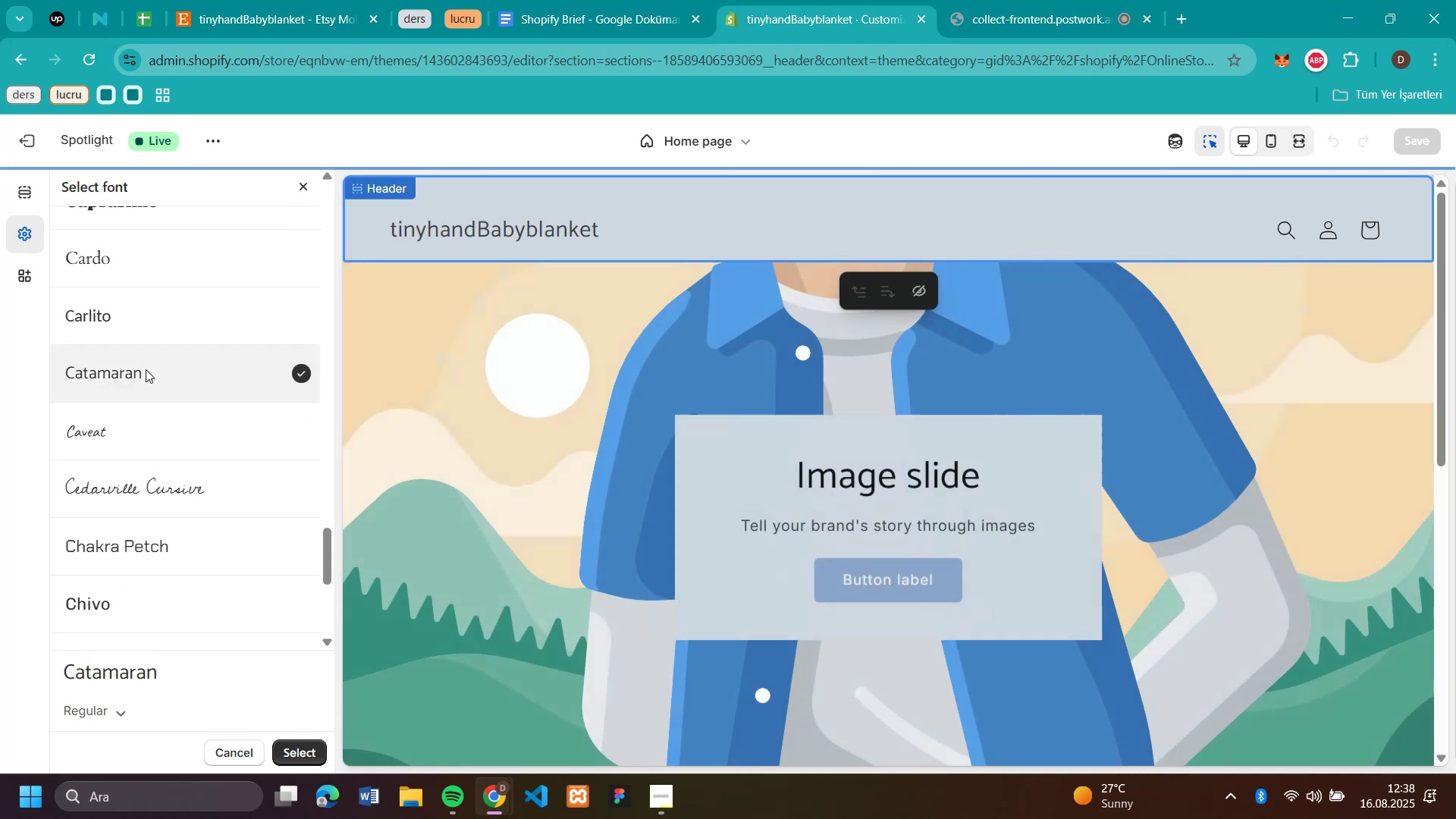 
left_click([146, 369])
 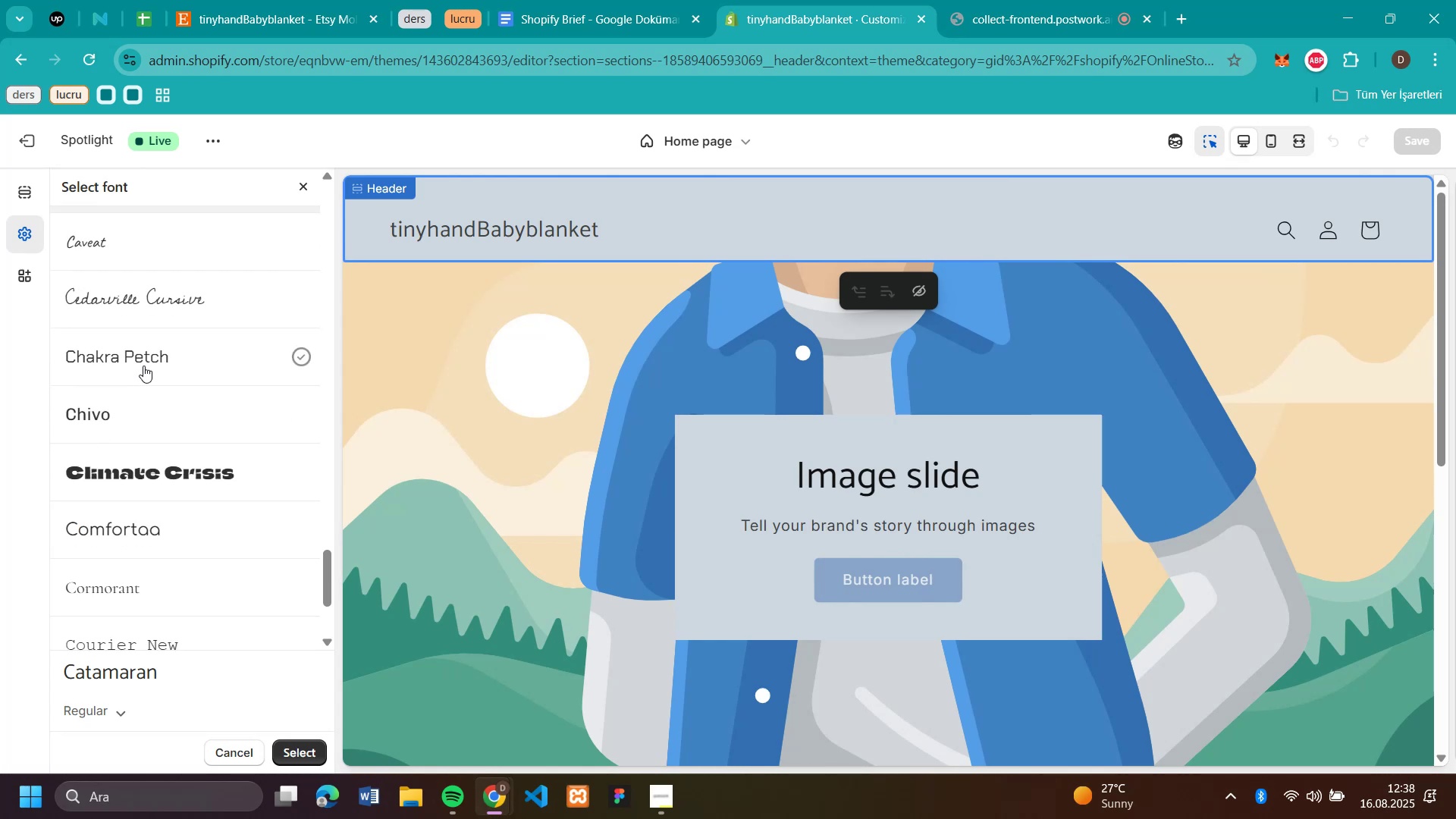 
scroll: coordinate [140, 395], scroll_direction: down, amount: 2.0
 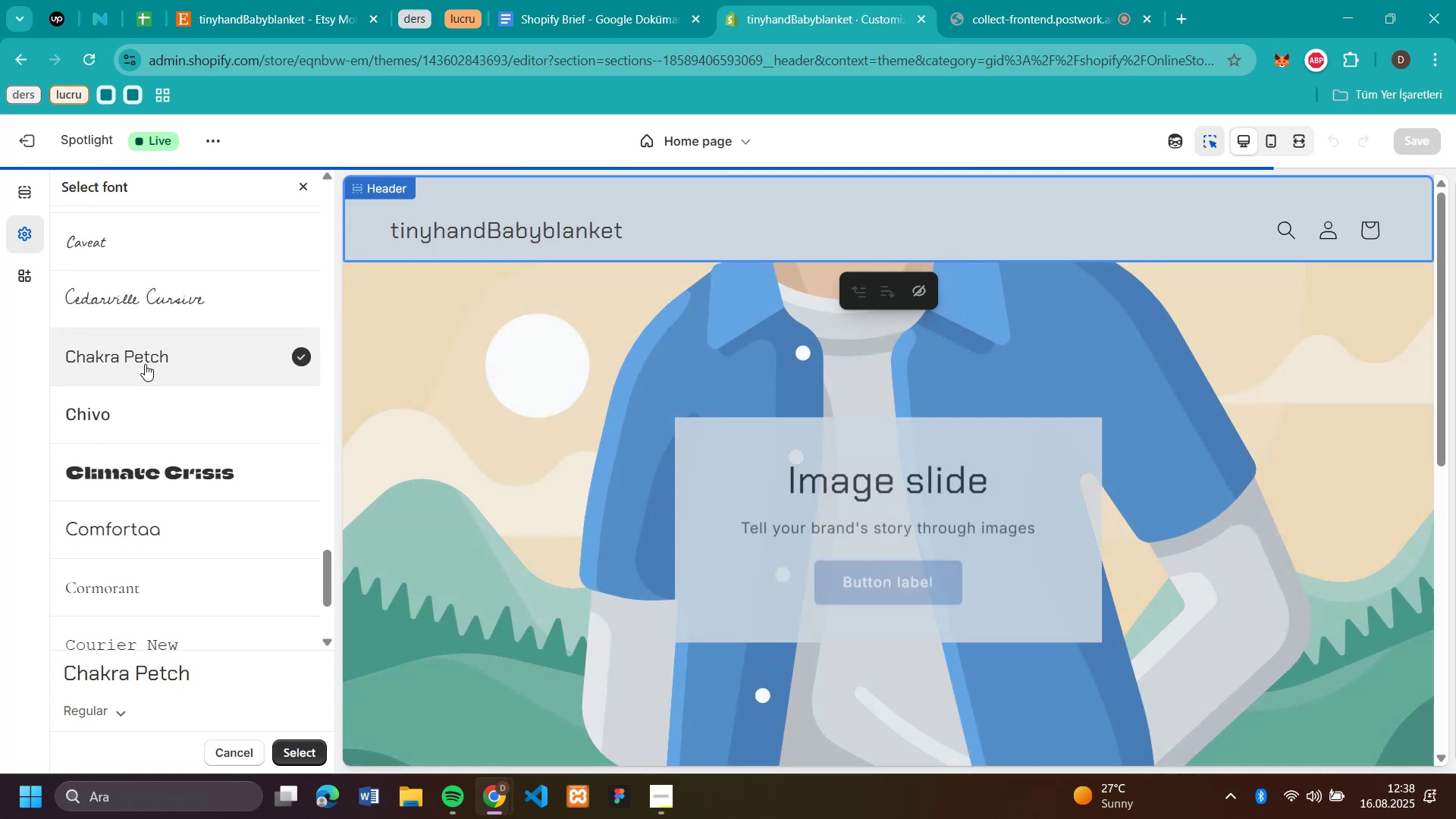 
left_click([144, 365])
 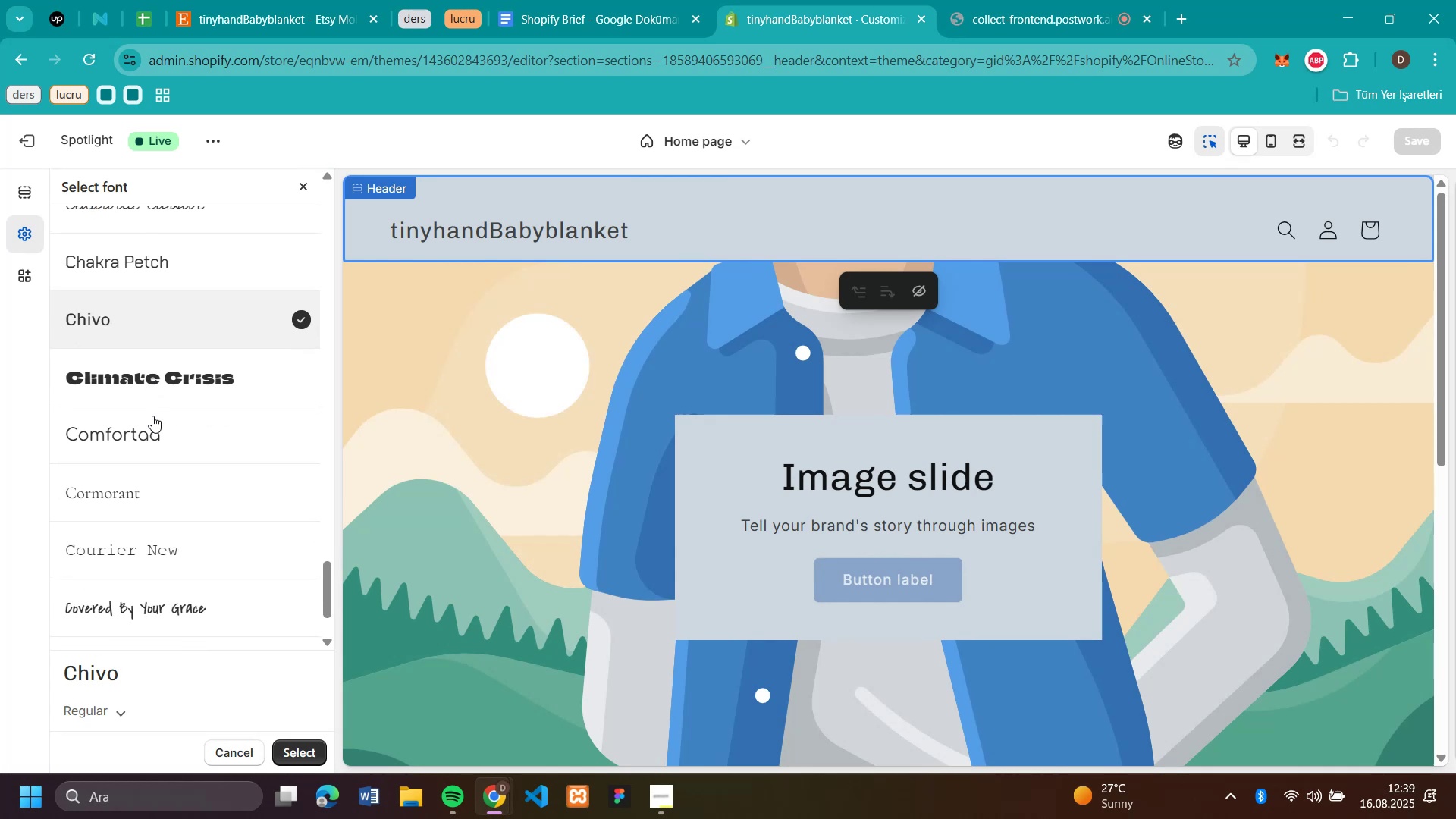 
wait(6.98)
 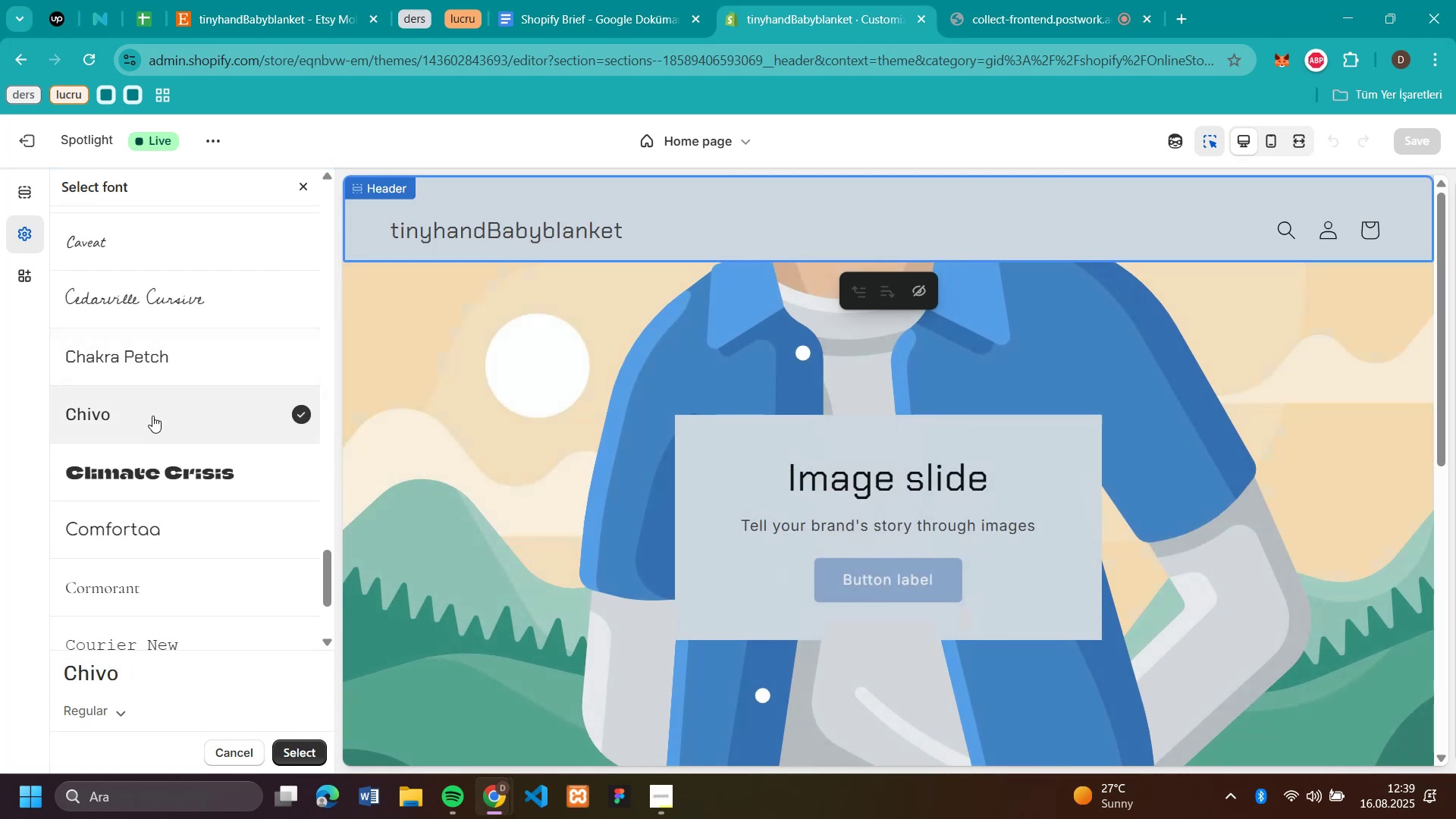 
scroll: coordinate [152, 416], scroll_direction: down, amount: 1.0
 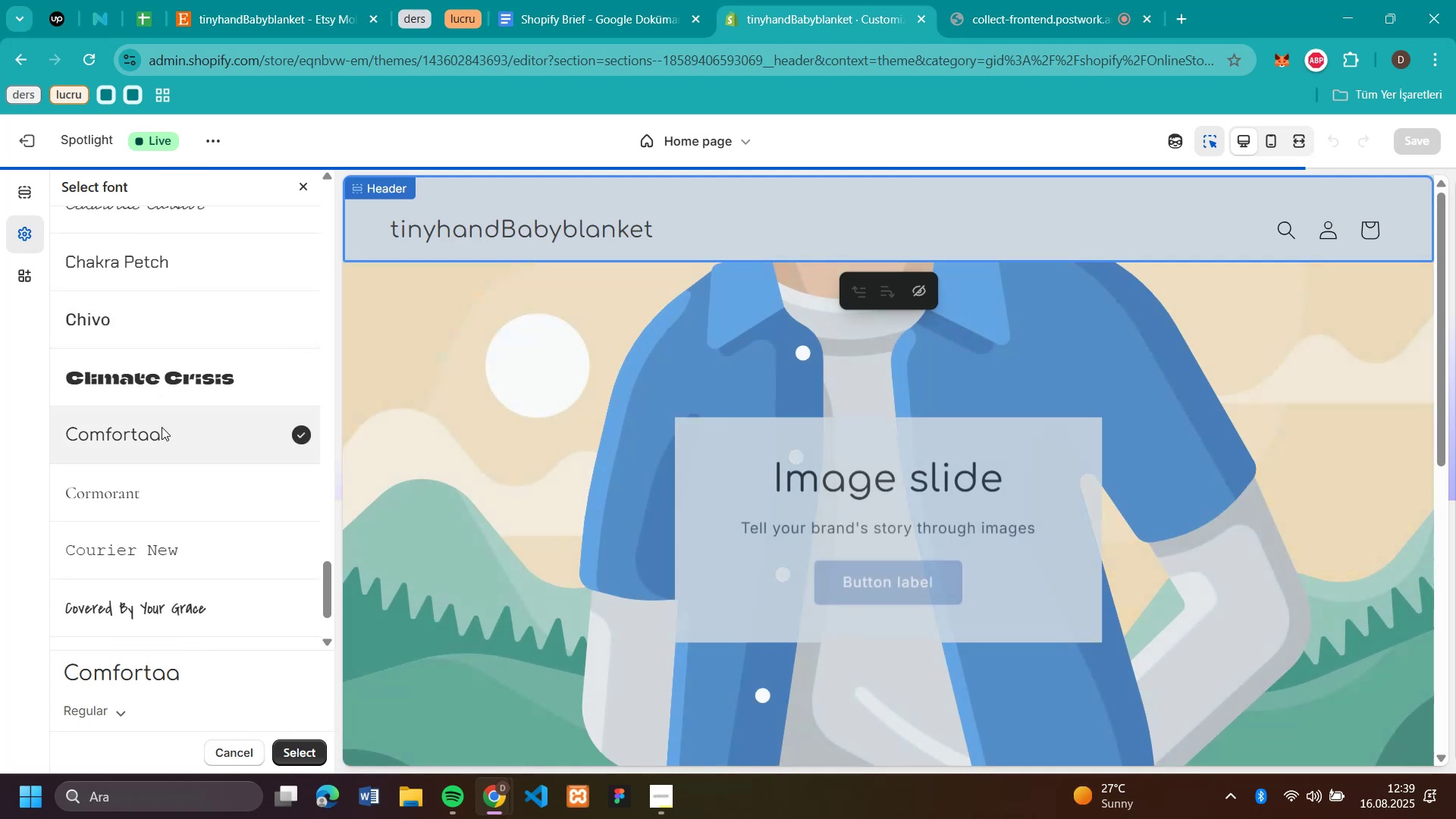 
left_click([162, 427])
 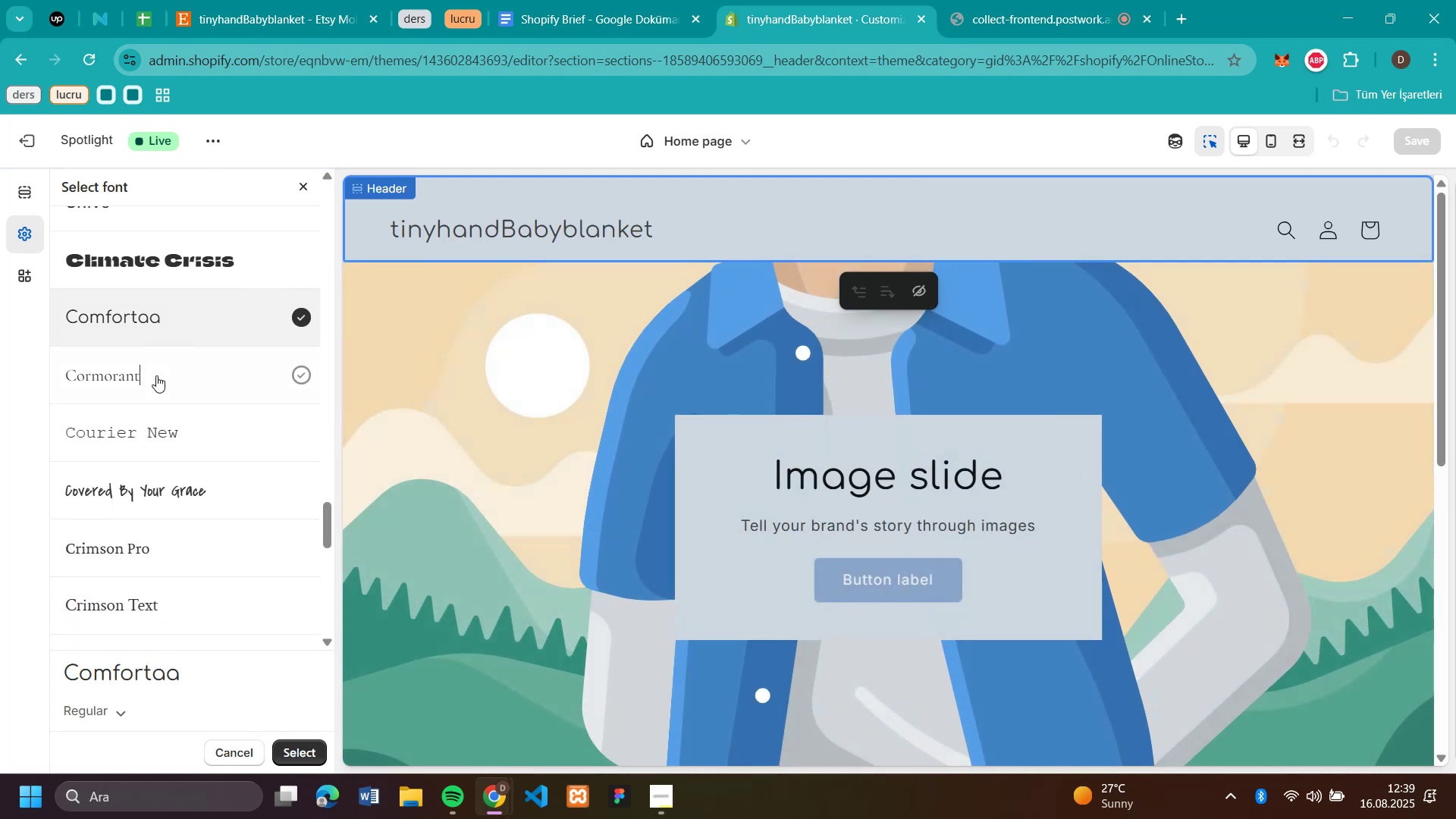 
scroll: coordinate [162, 427], scroll_direction: down, amount: 2.0
 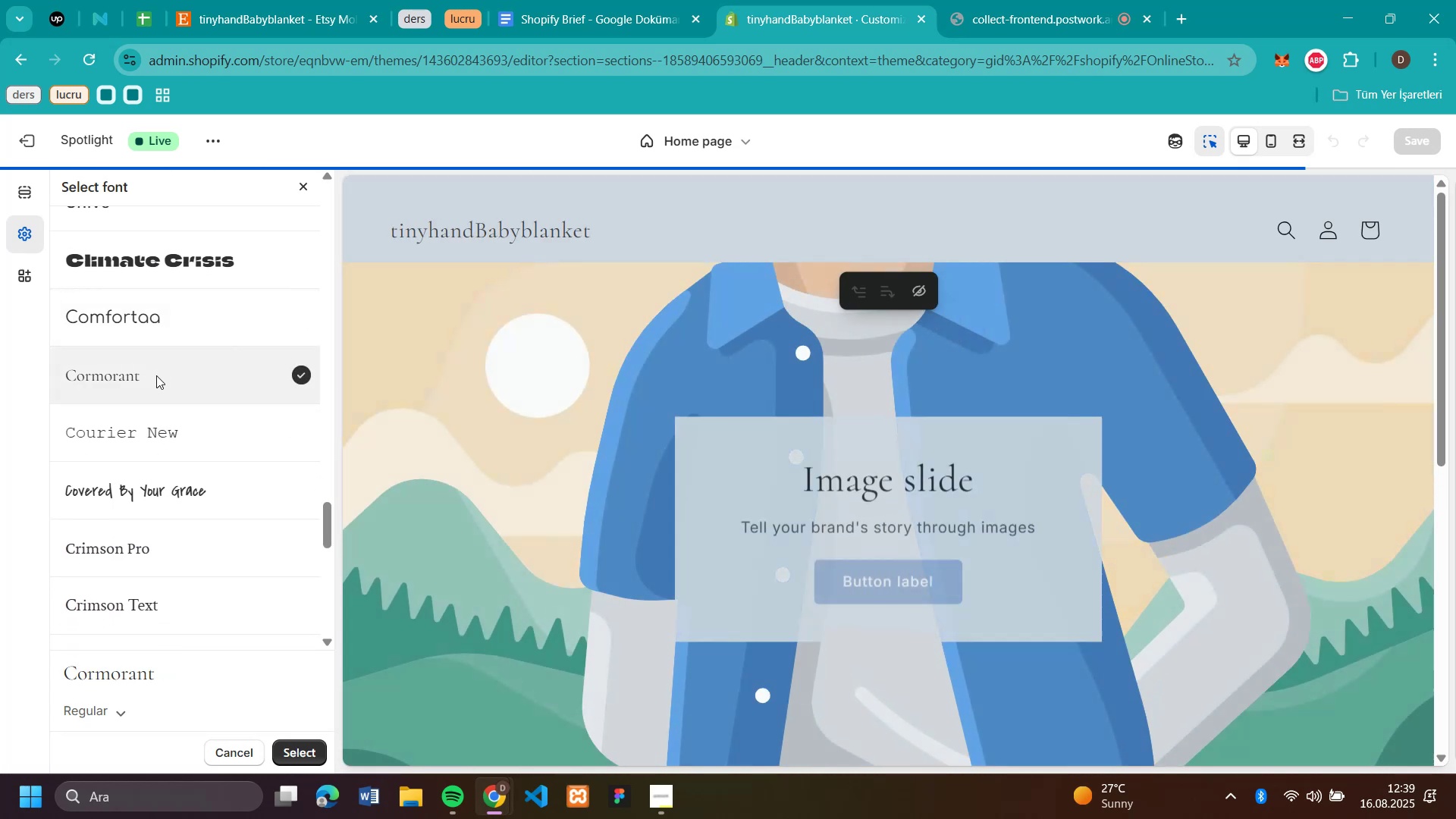 
left_click([156, 375])
 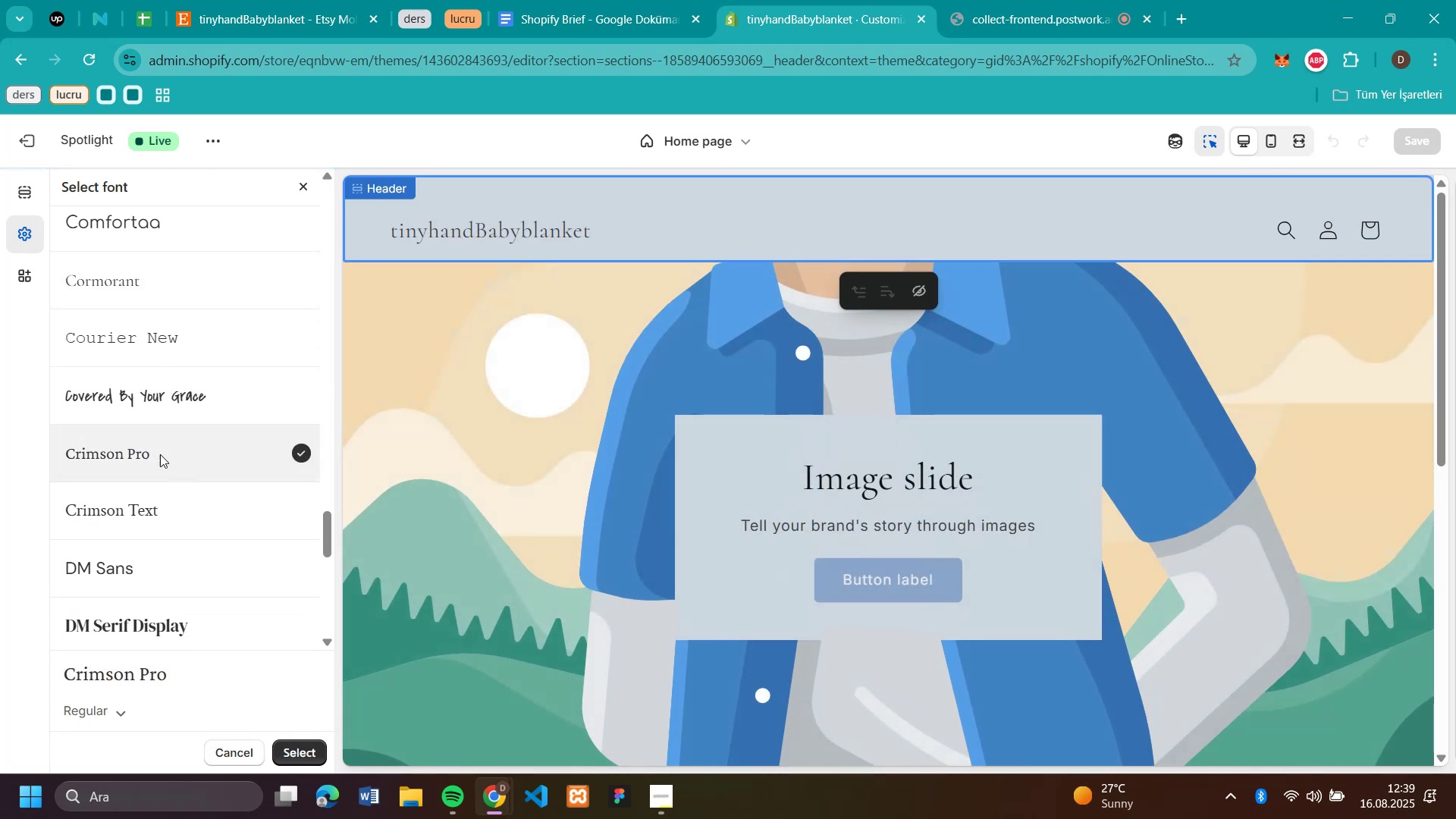 
scroll: coordinate [156, 375], scroll_direction: down, amount: 1.0
 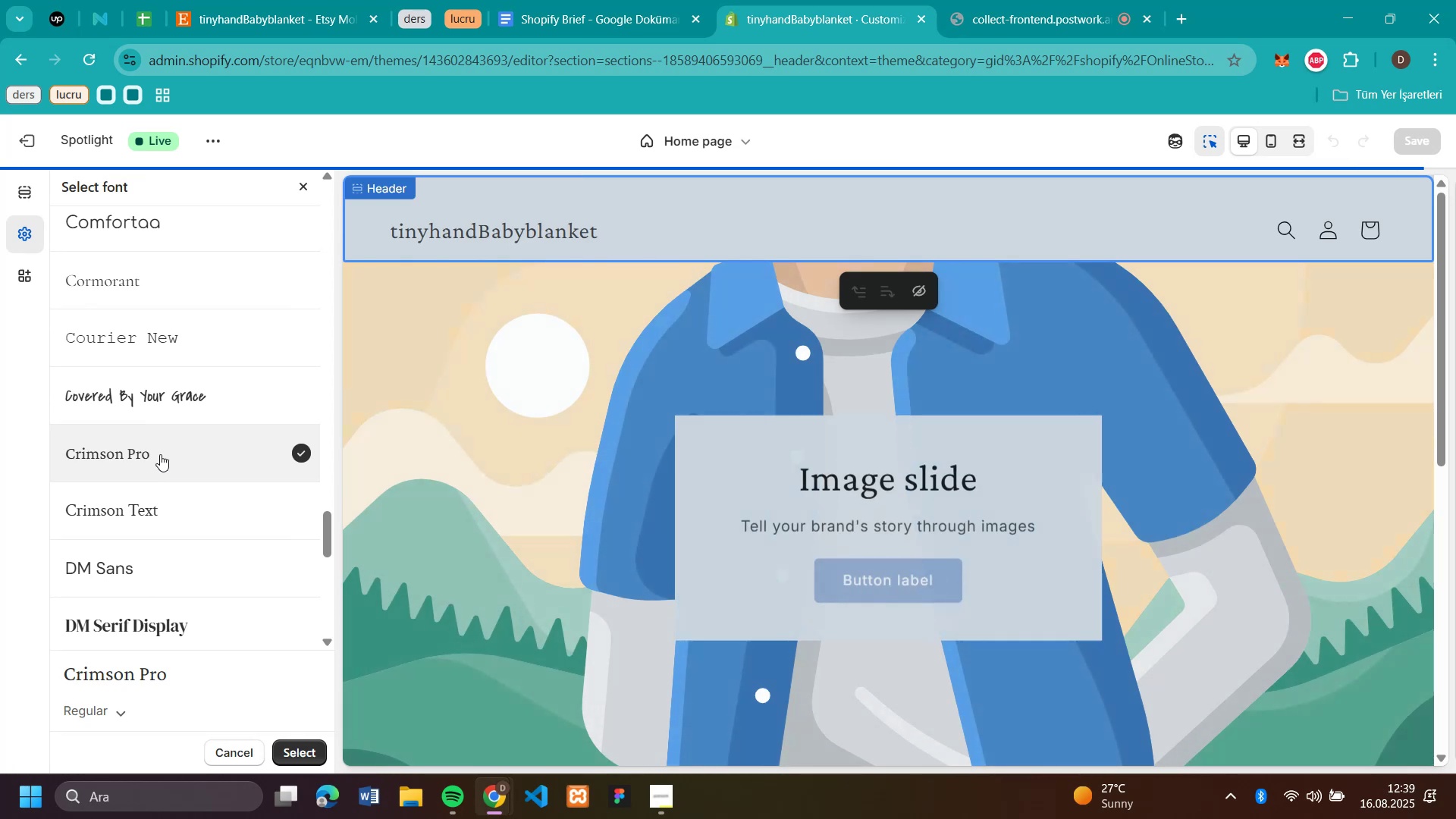 
left_click([160, 454])
 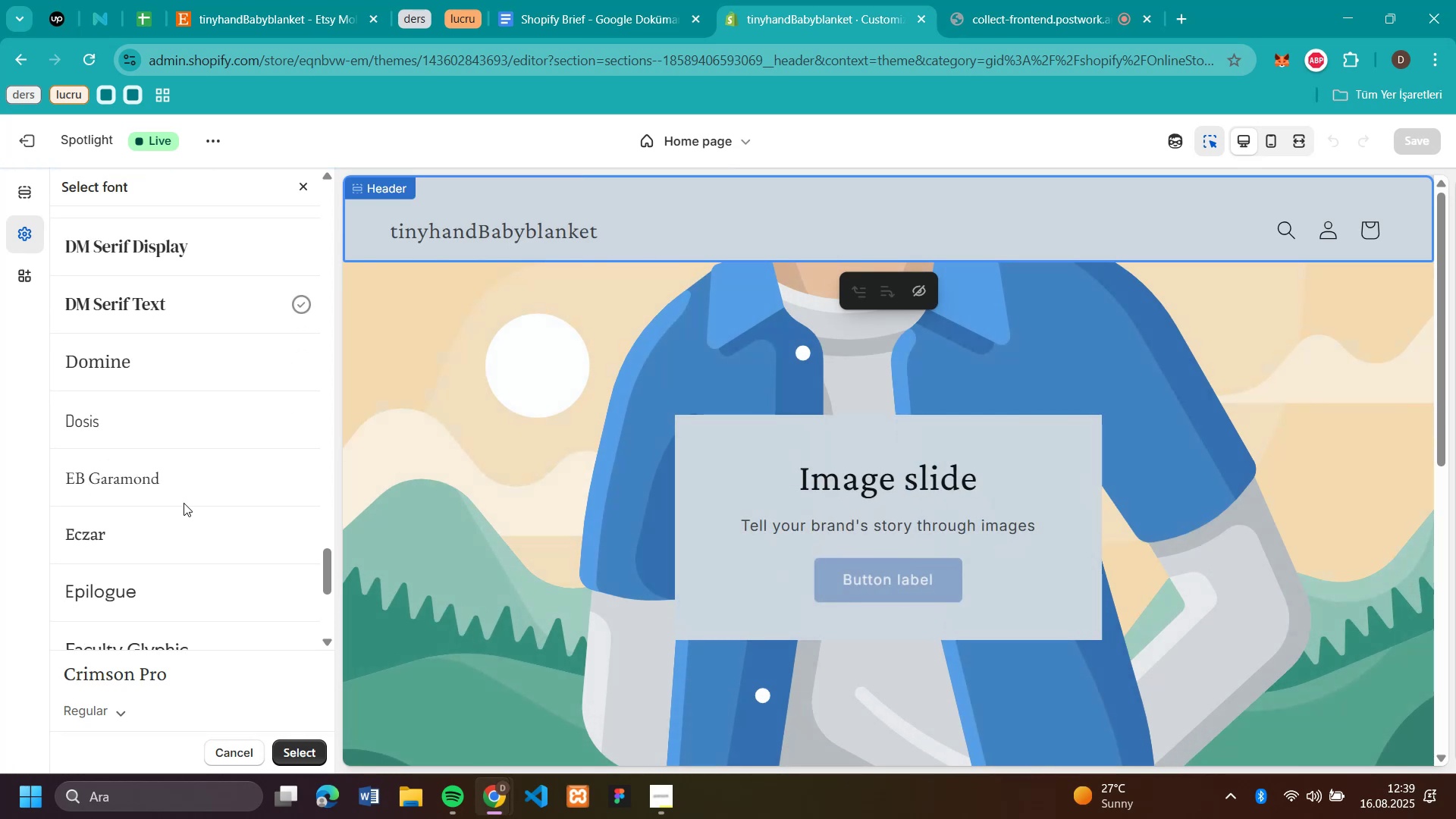 
scroll: coordinate [184, 503], scroll_direction: down, amount: 3.0
 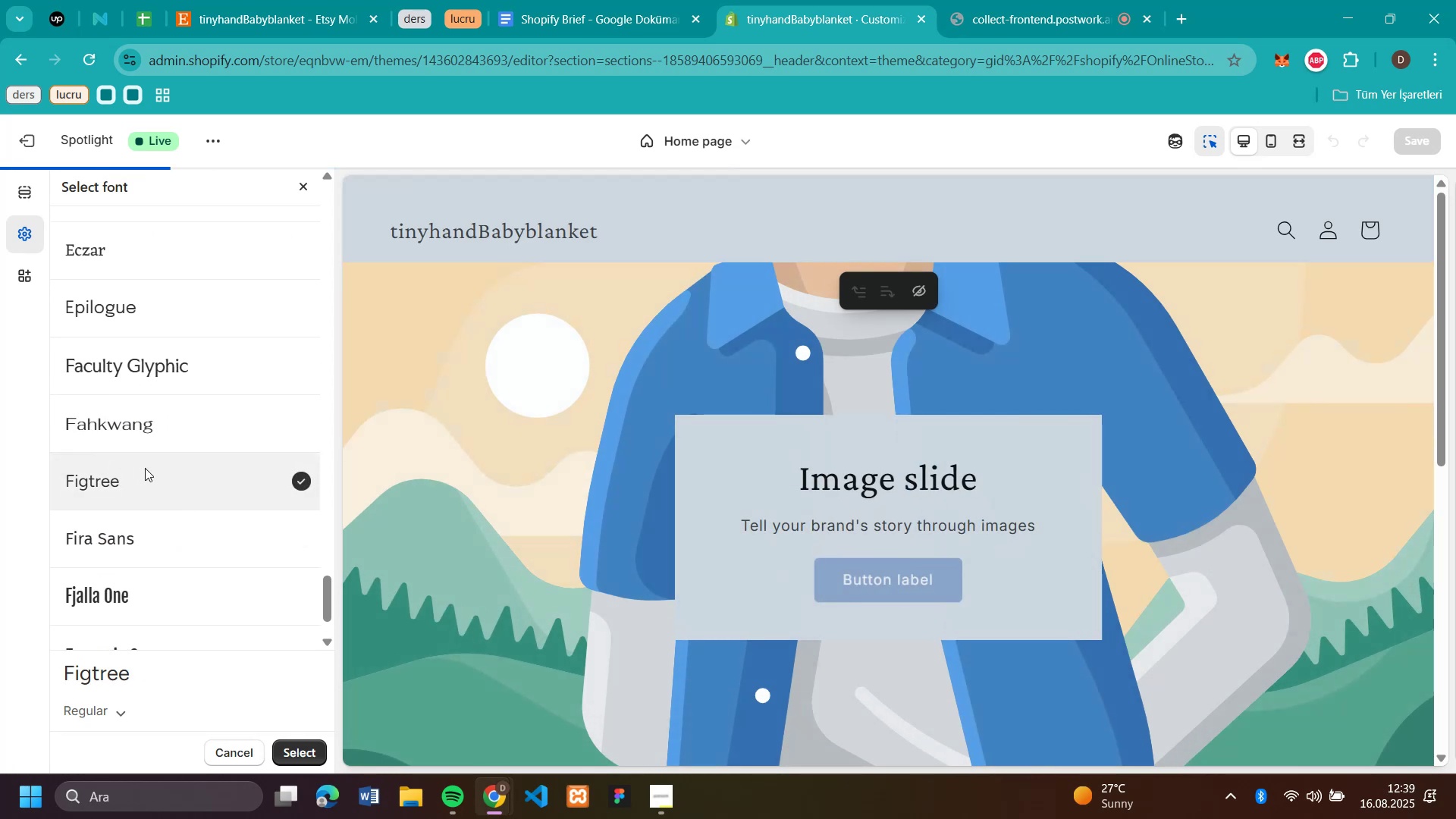 
left_click([145, 468])
 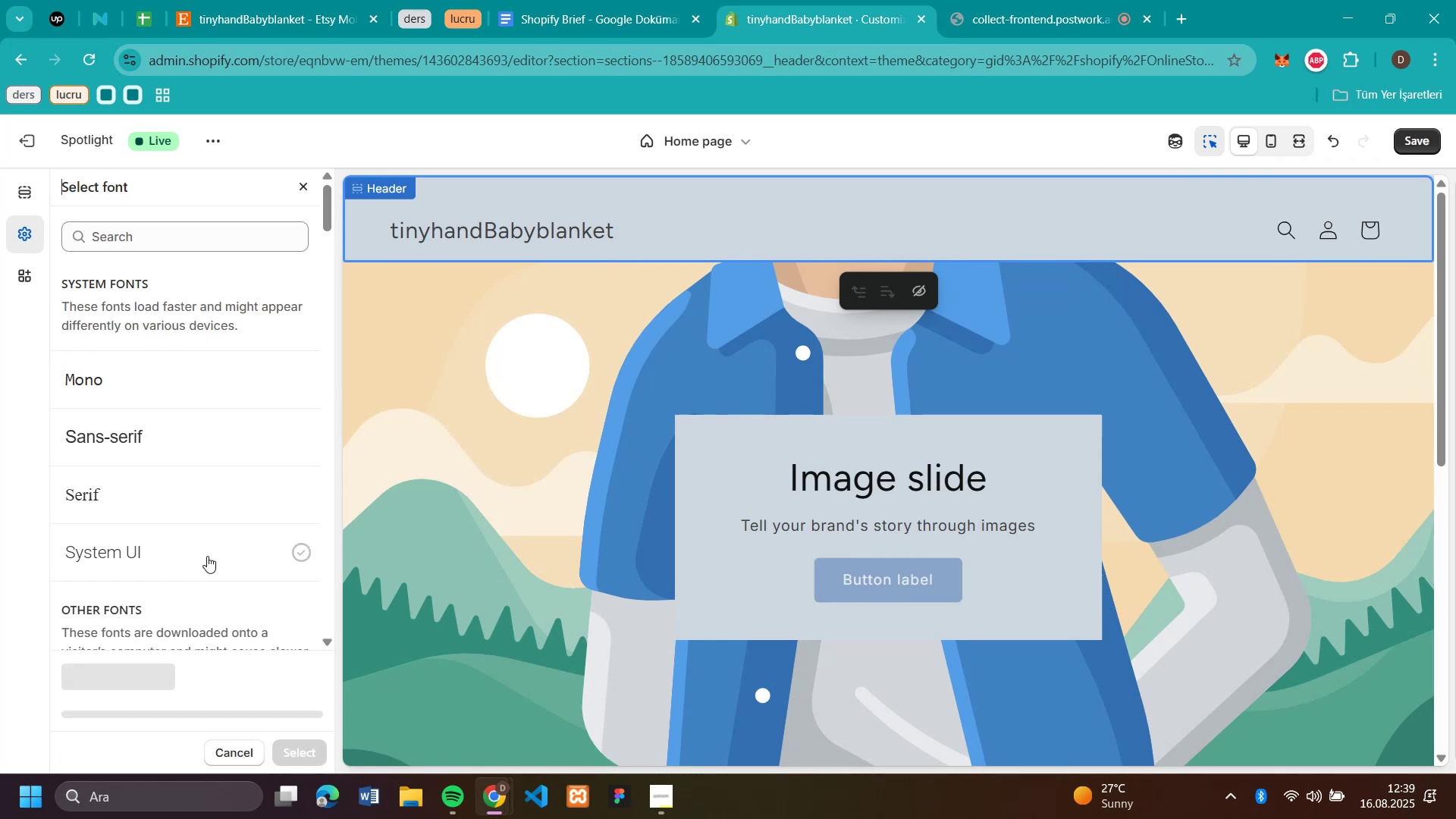 
wait(7.18)
 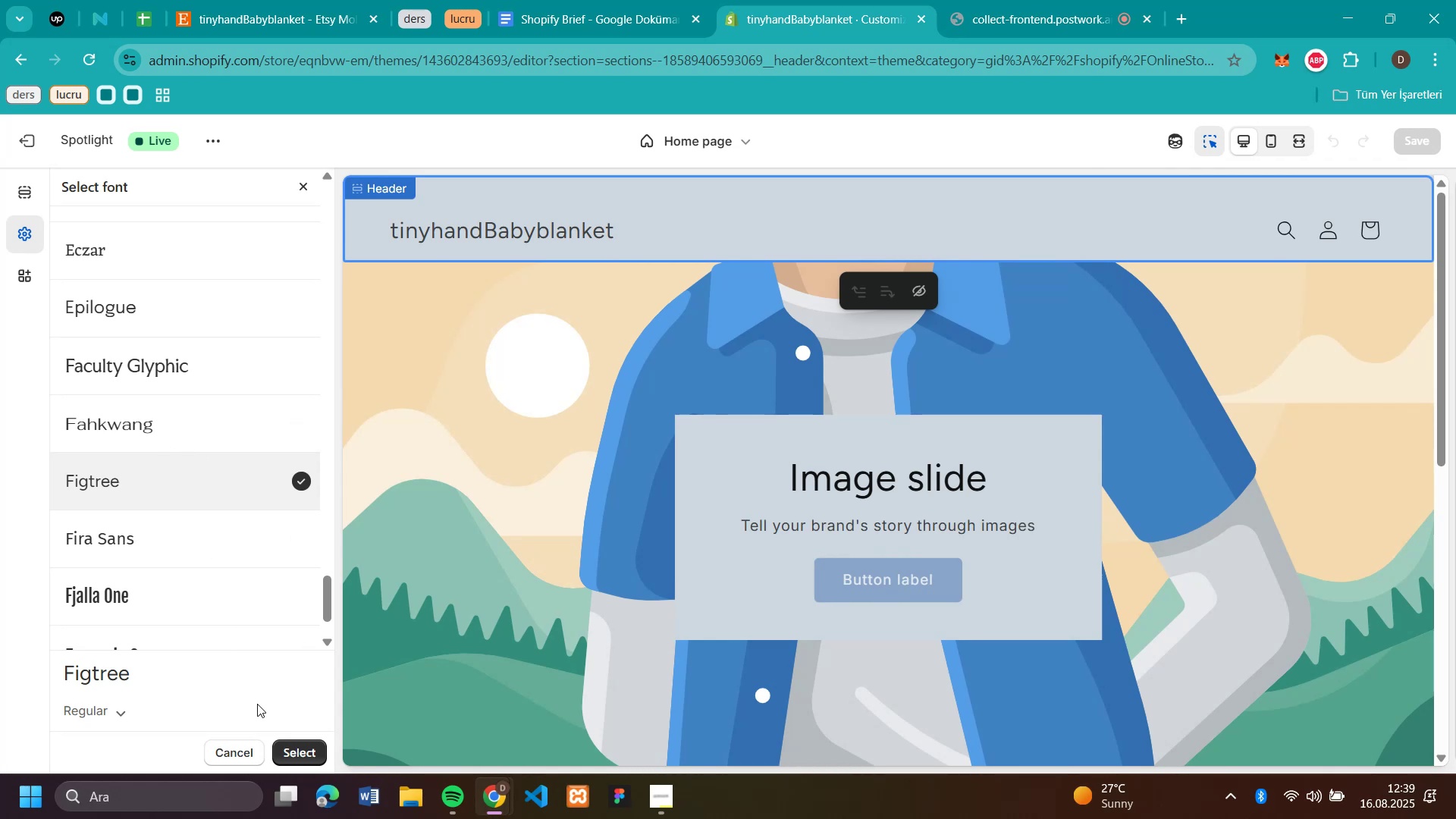 
left_click([207, 556])
 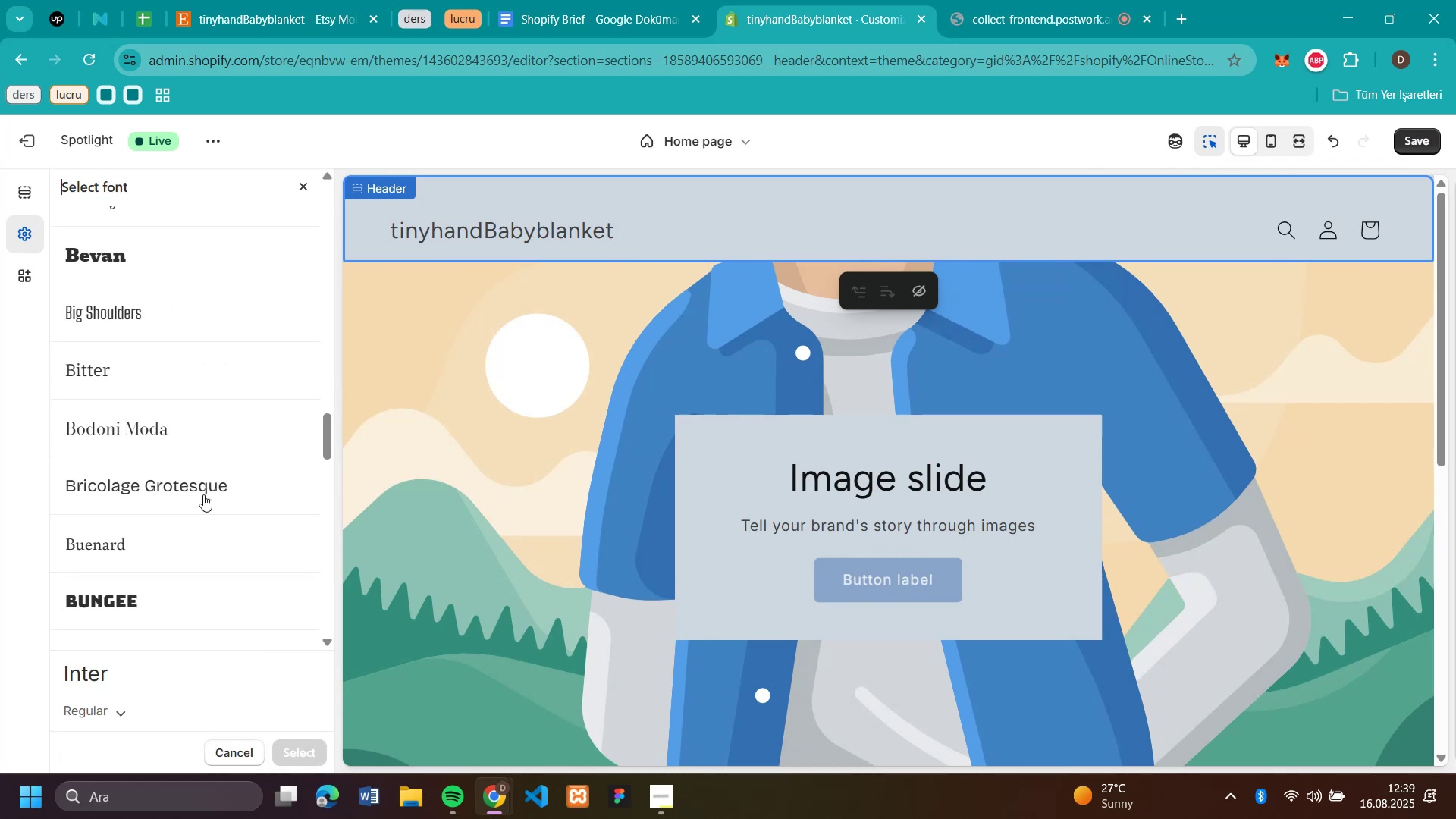 
scroll: coordinate [203, 494], scroll_direction: down, amount: 43.0
 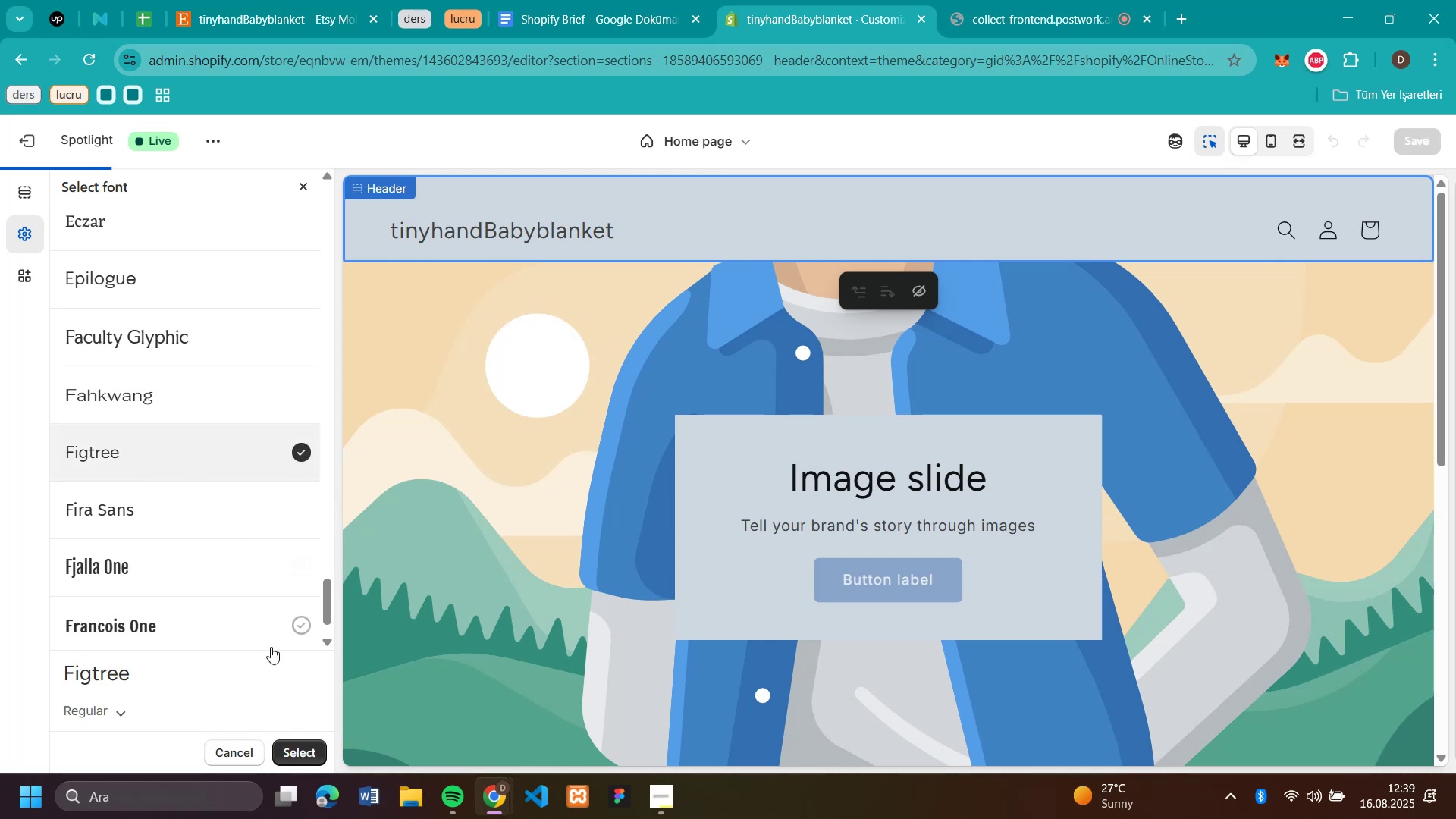 
left_click([187, 430])
 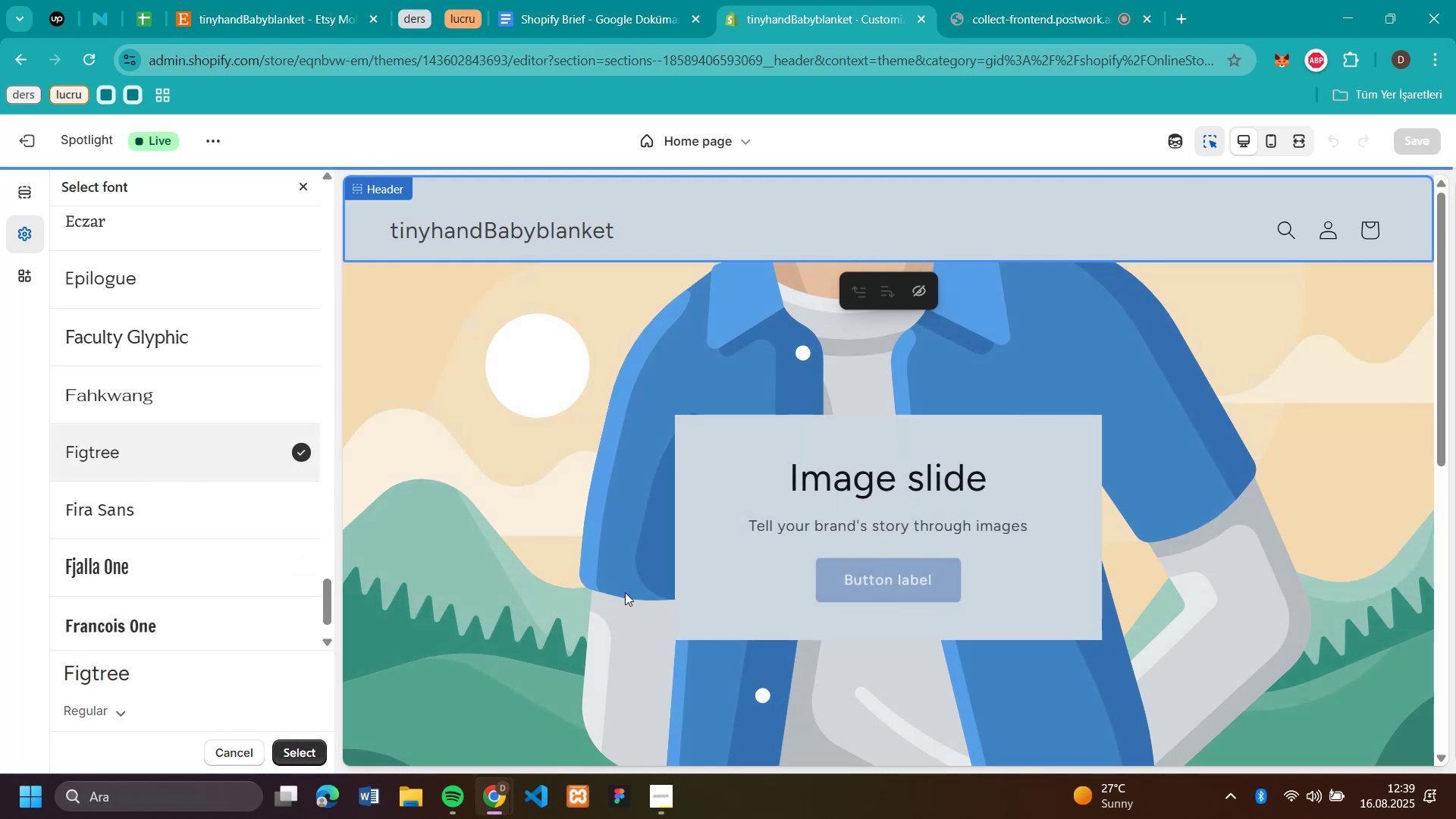 
left_click([188, 451])
 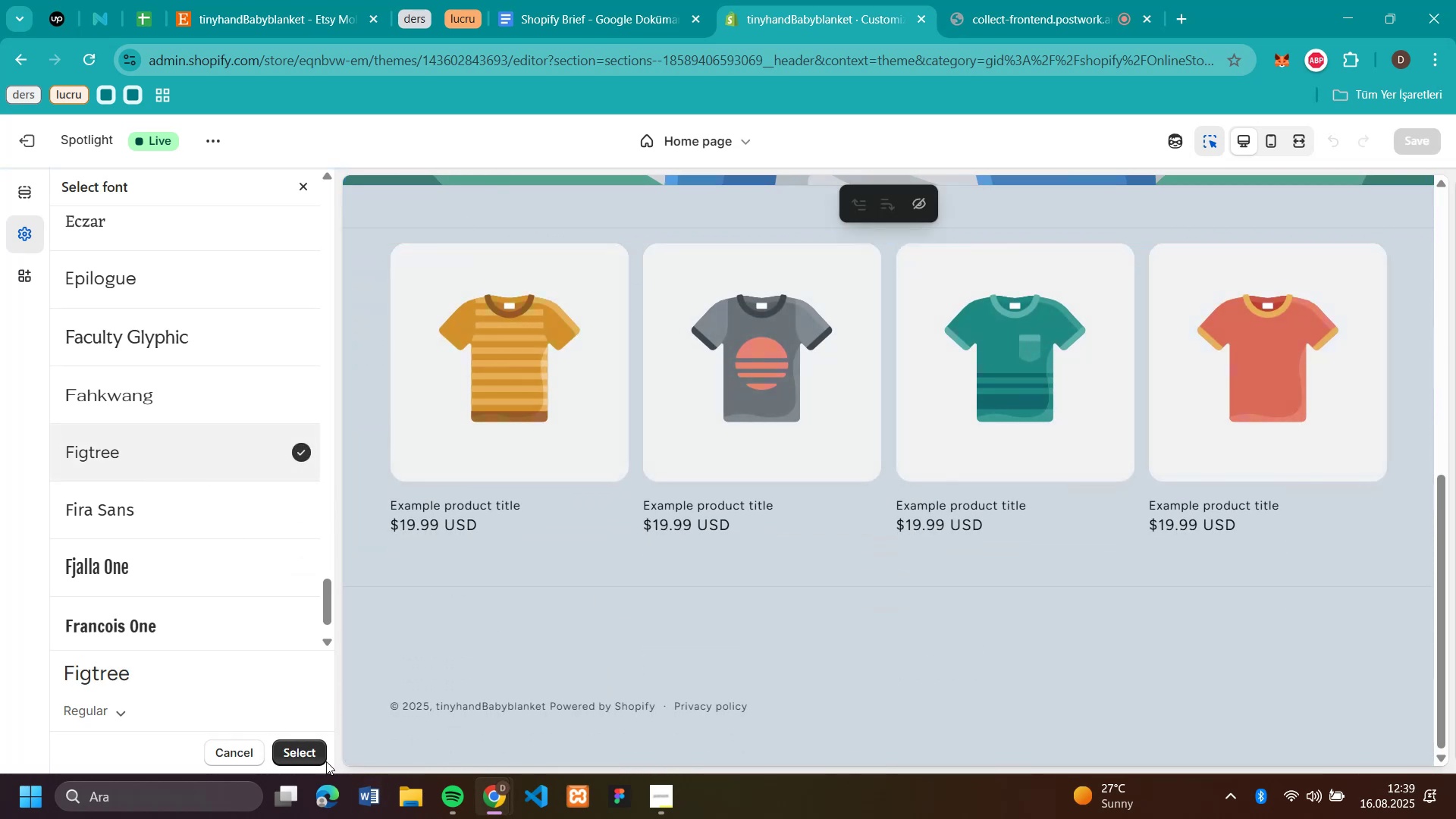 
scroll: coordinate [641, 583], scroll_direction: down, amount: 11.0
 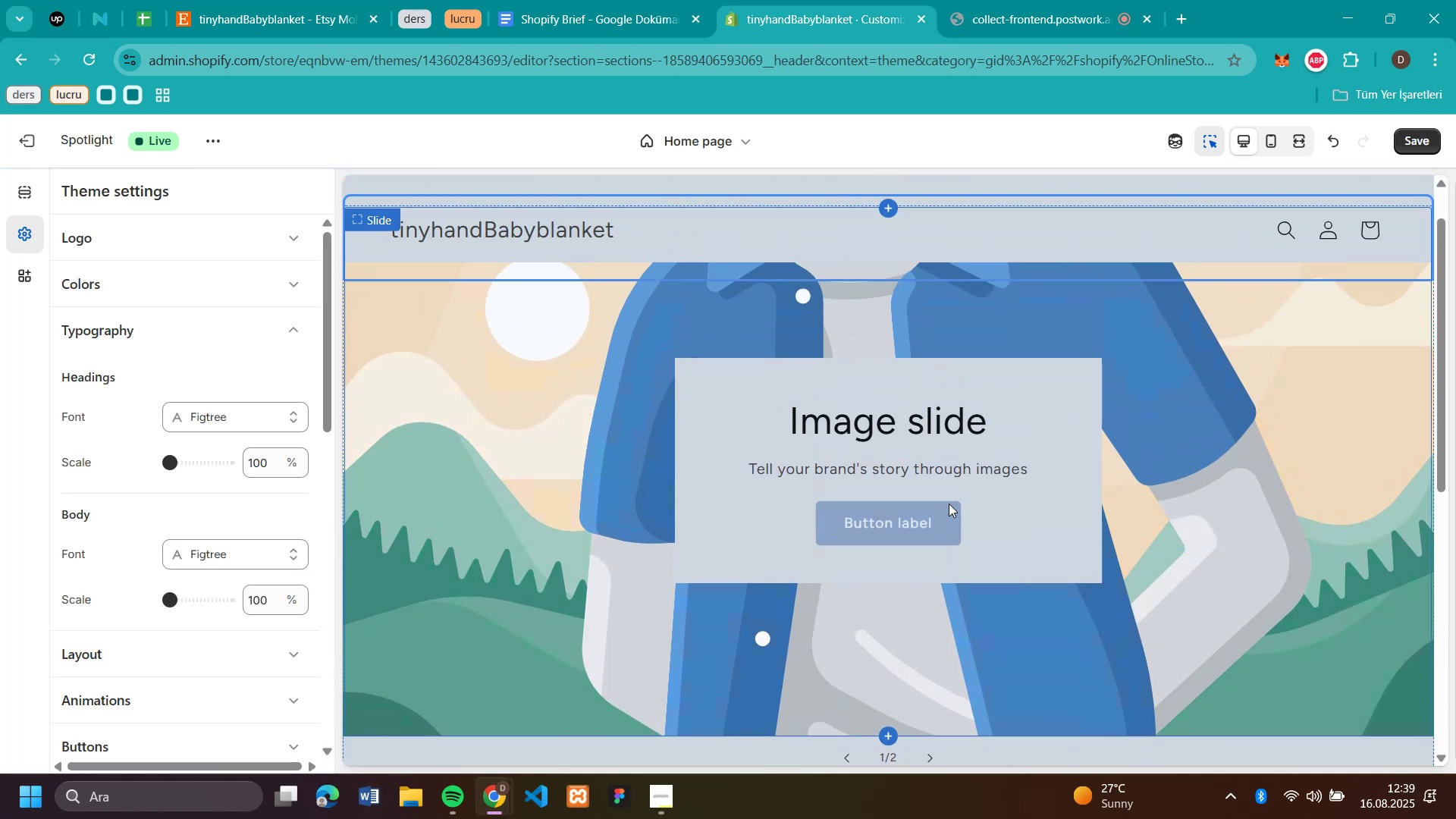 
left_click([305, 745])
 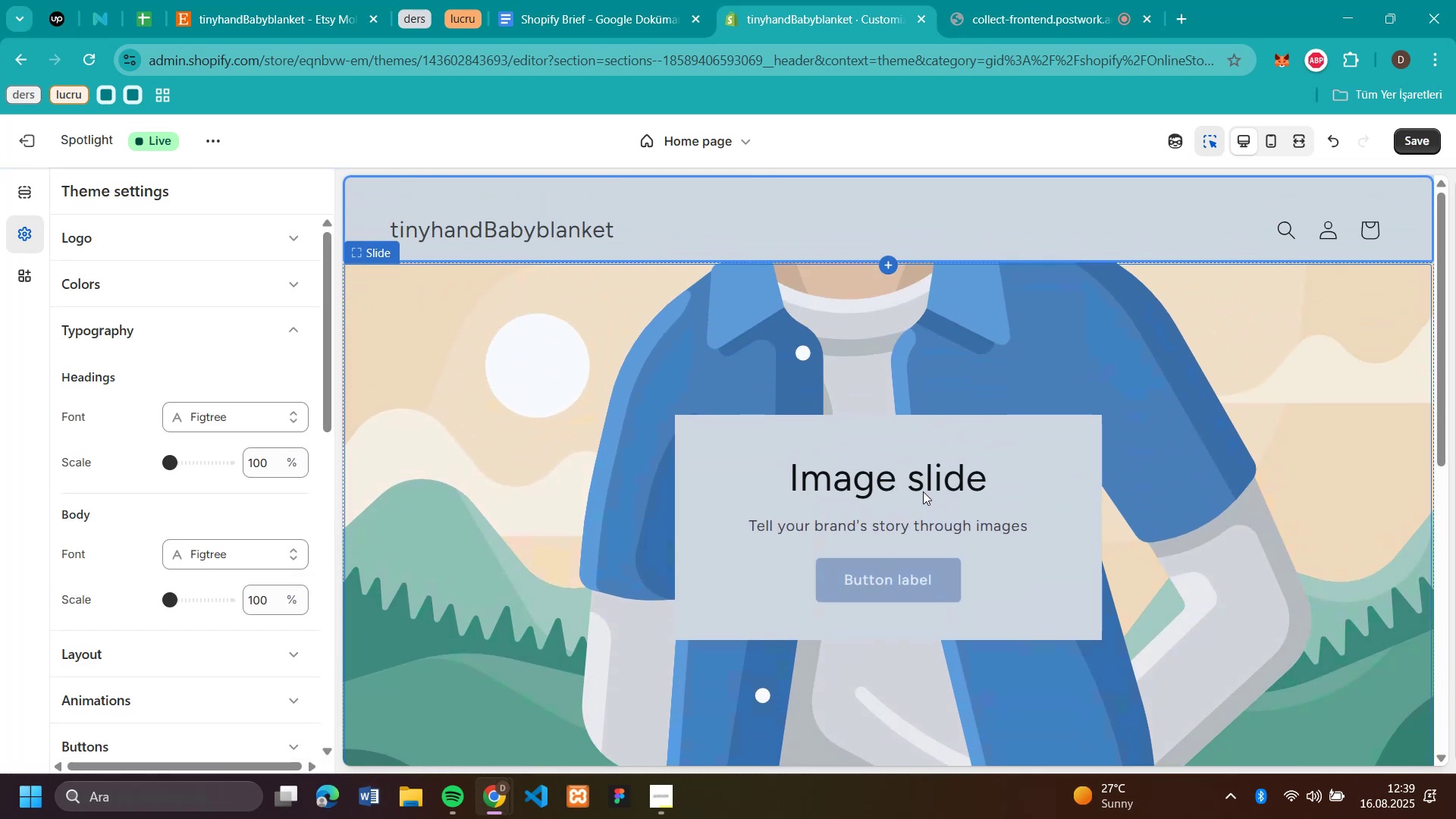 
scroll: coordinate [948, 501], scroll_direction: up, amount: 15.0
 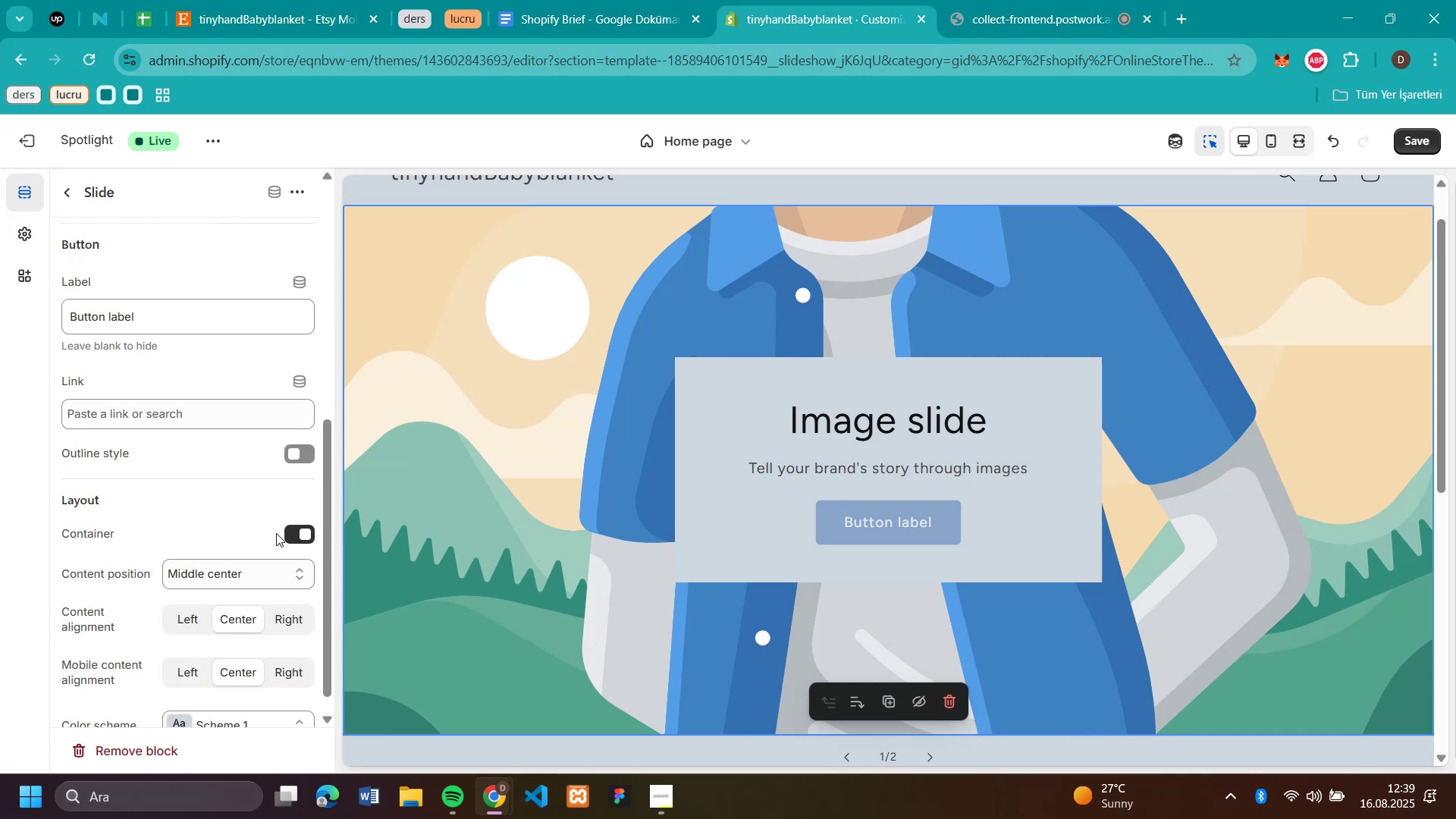 
scroll: coordinate [256, 490], scroll_direction: down, amount: 5.0
 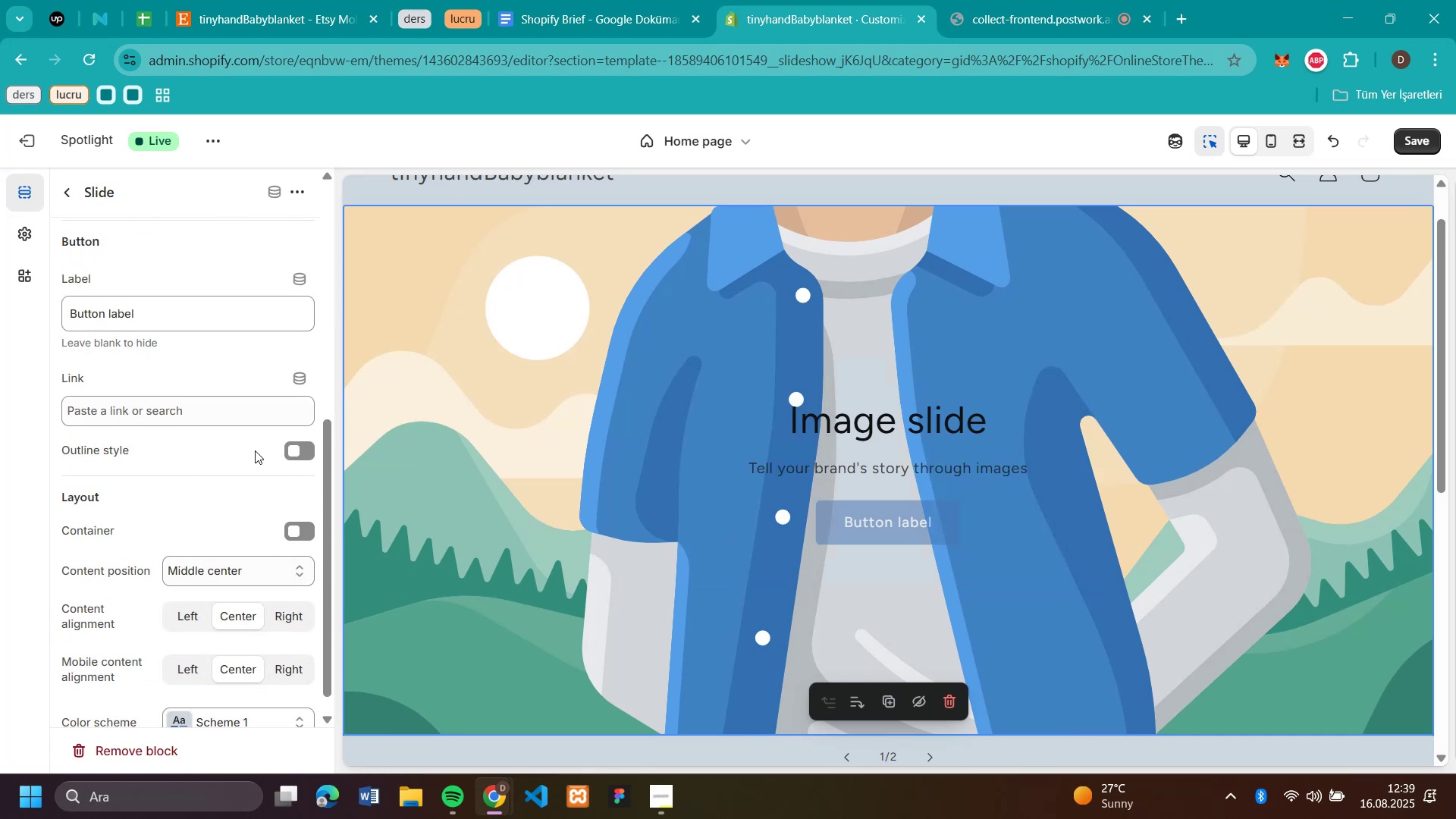 
left_click([291, 533])
 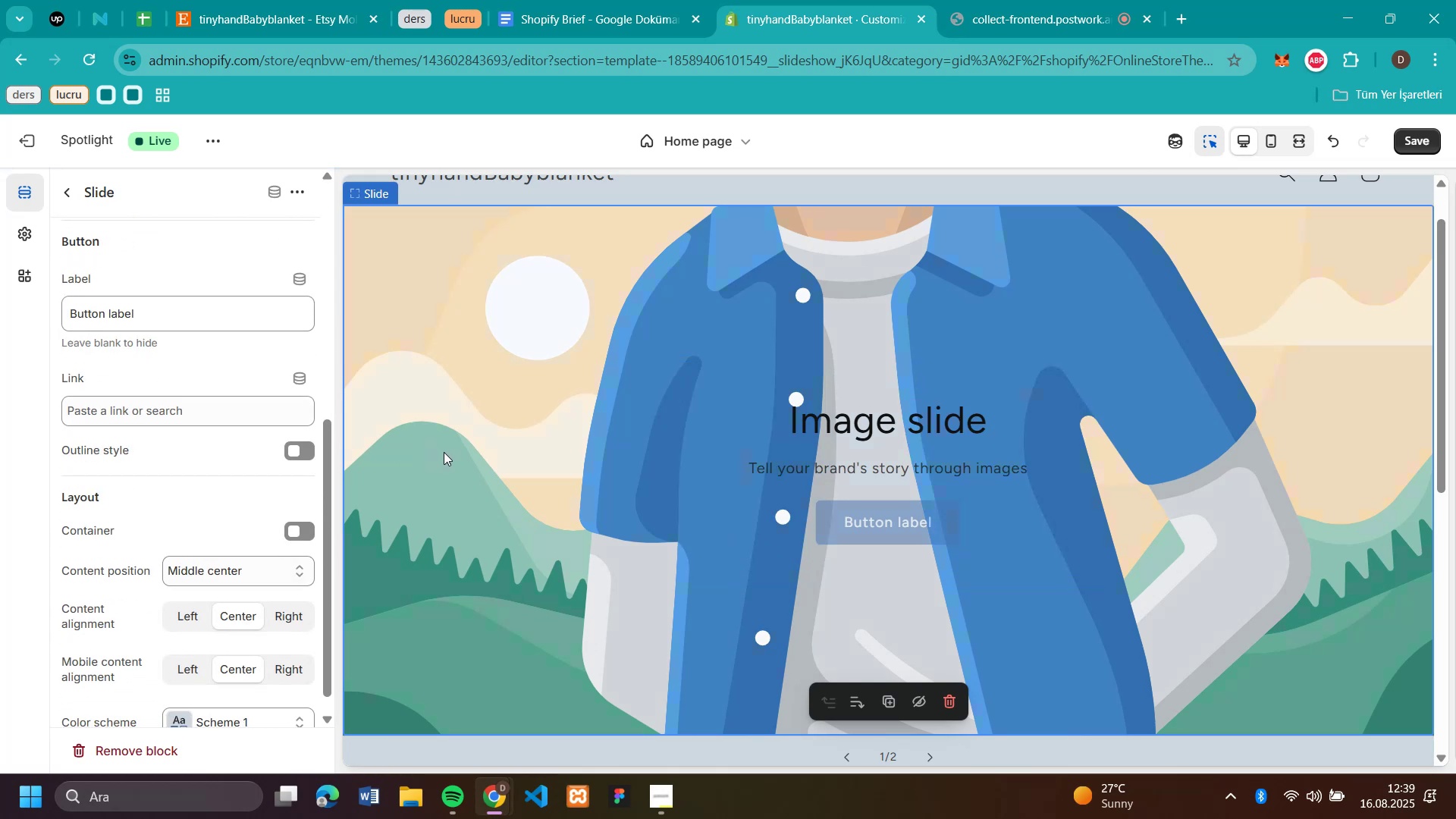 
wait(7.71)
 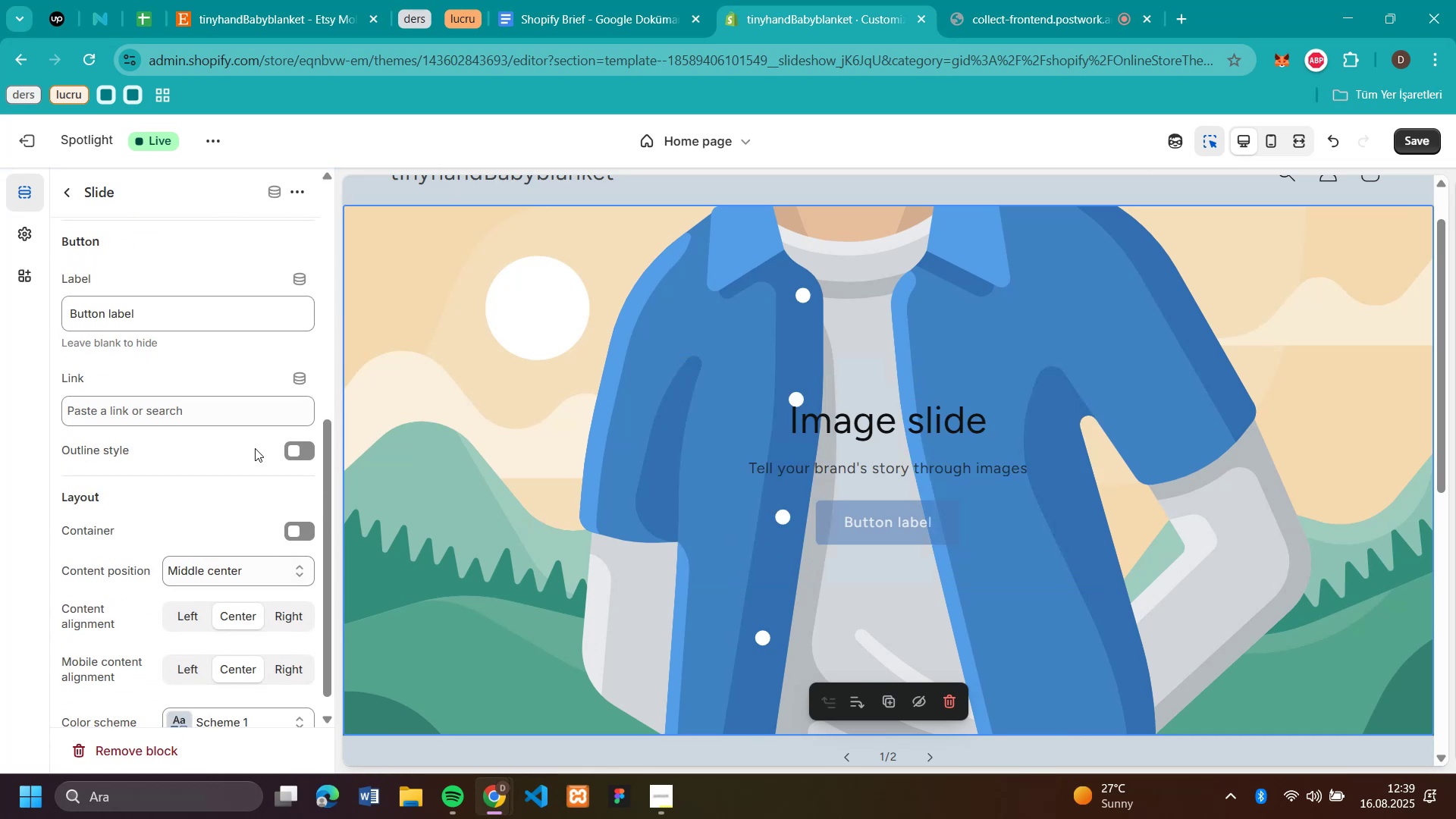 
left_click([444, 452])
 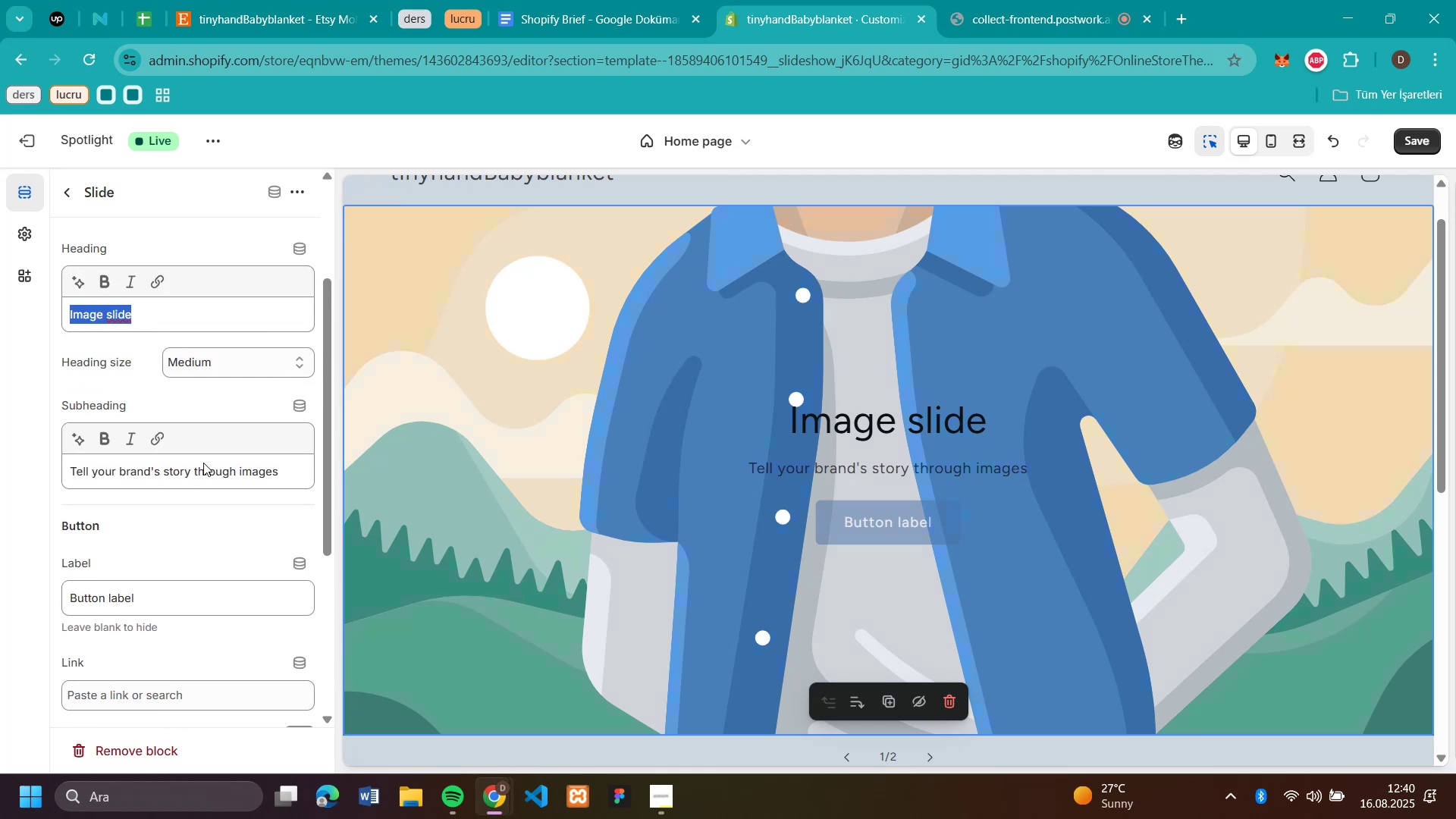 
wait(6.18)
 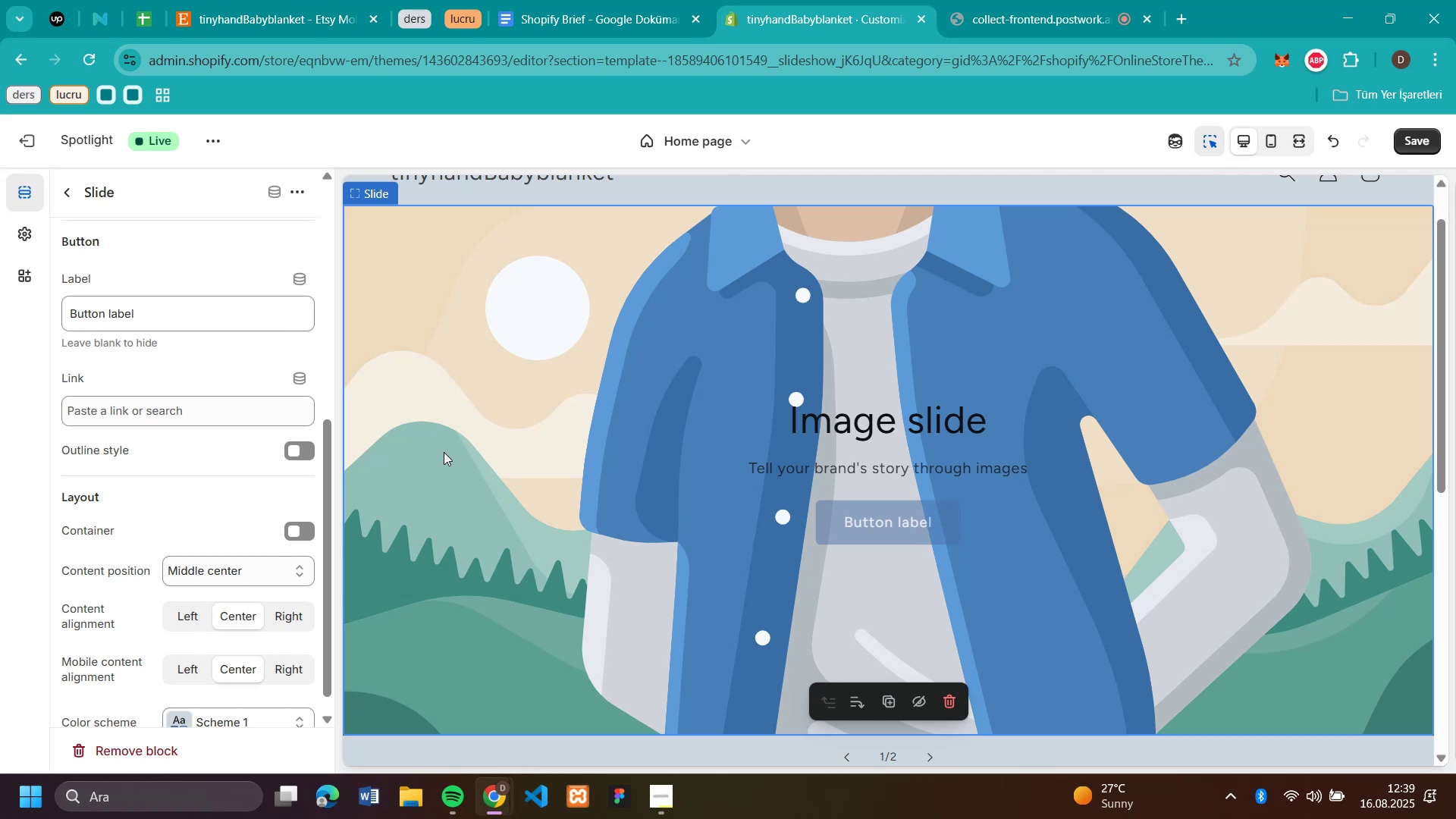 
scroll: coordinate [203, 463], scroll_direction: up, amount: 3.0
 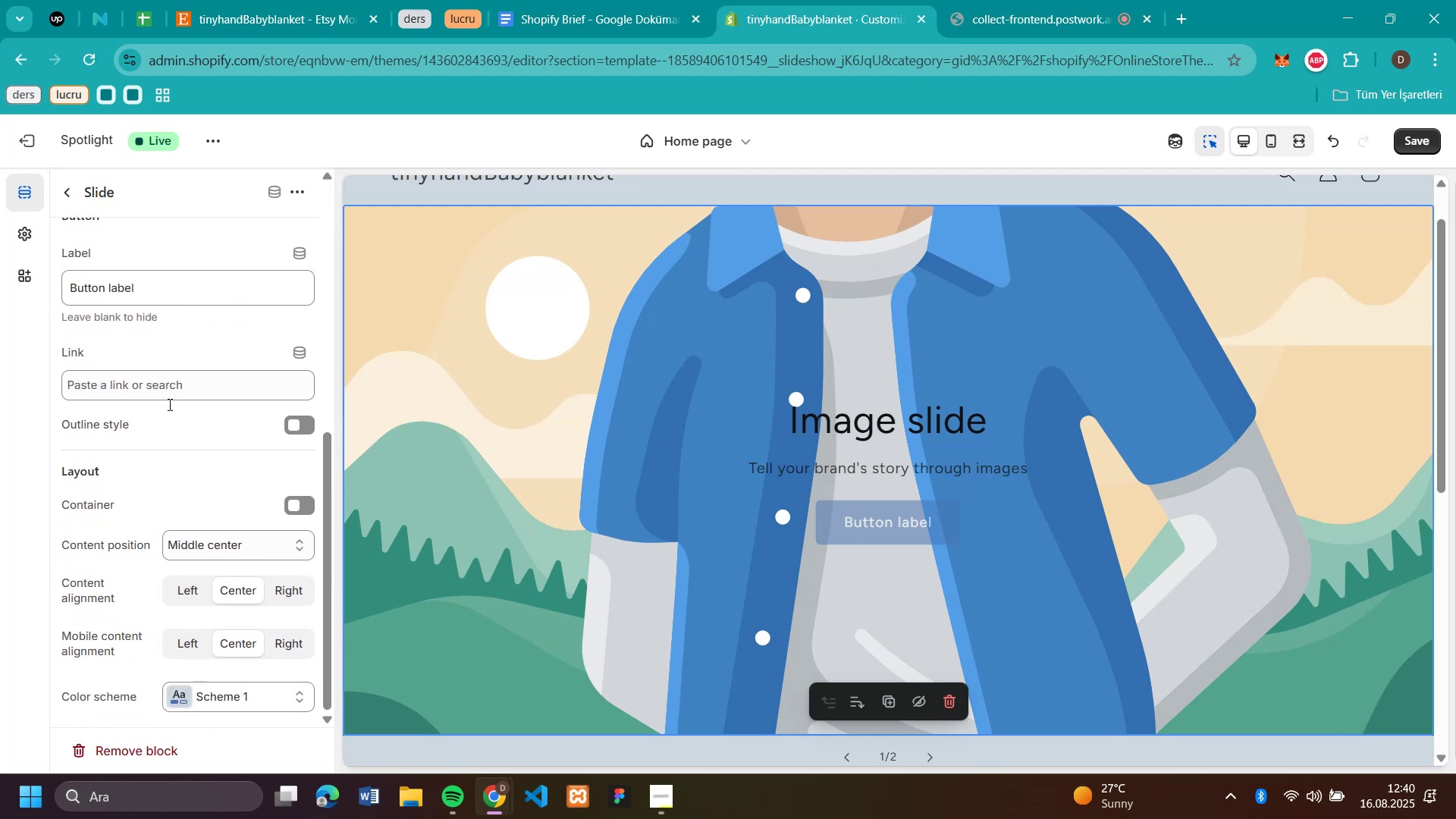 
left_click([425, 253])
 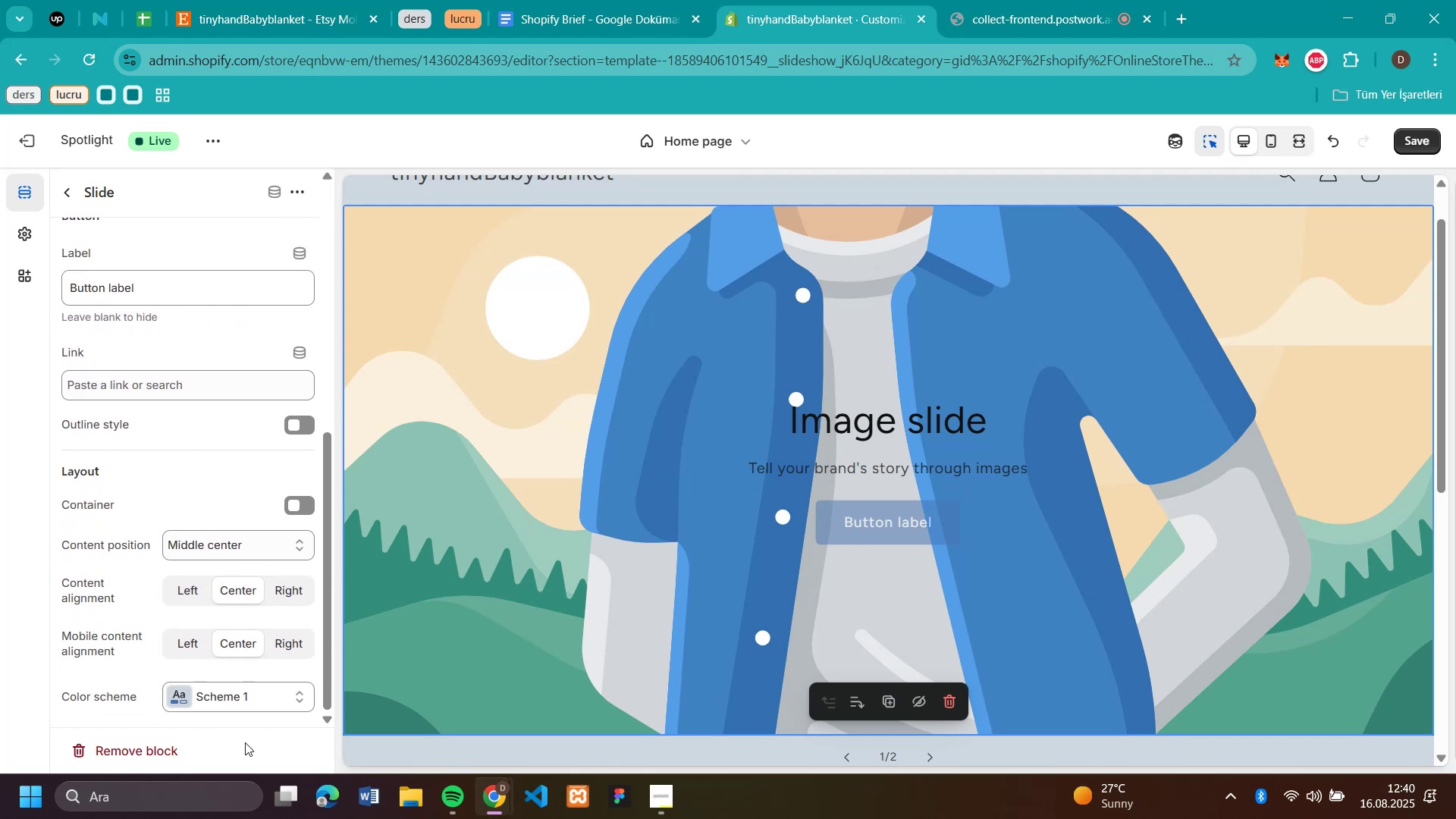 
scroll: coordinate [168, 404], scroll_direction: down, amount: 11.0
 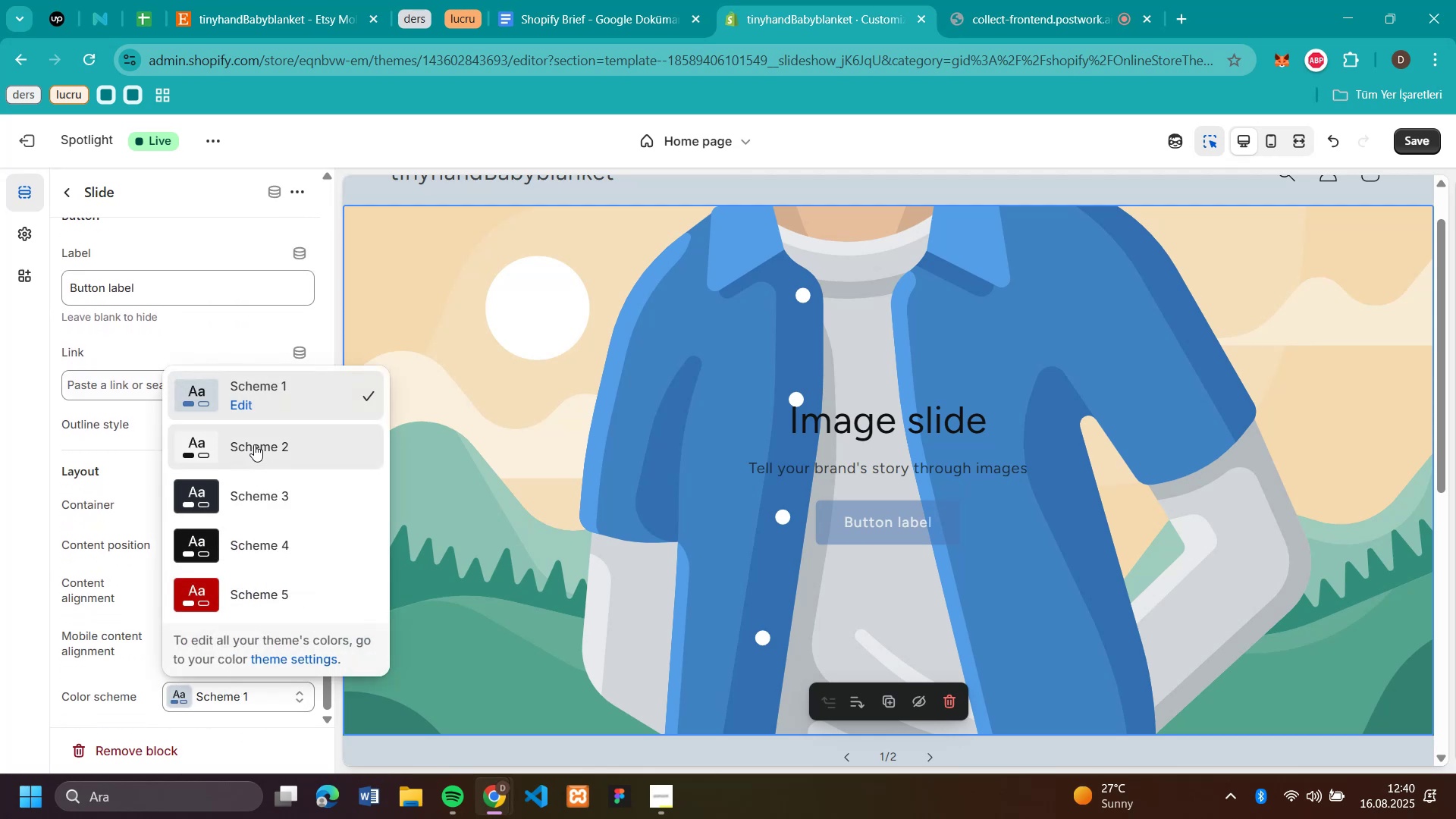 
wait(8.46)
 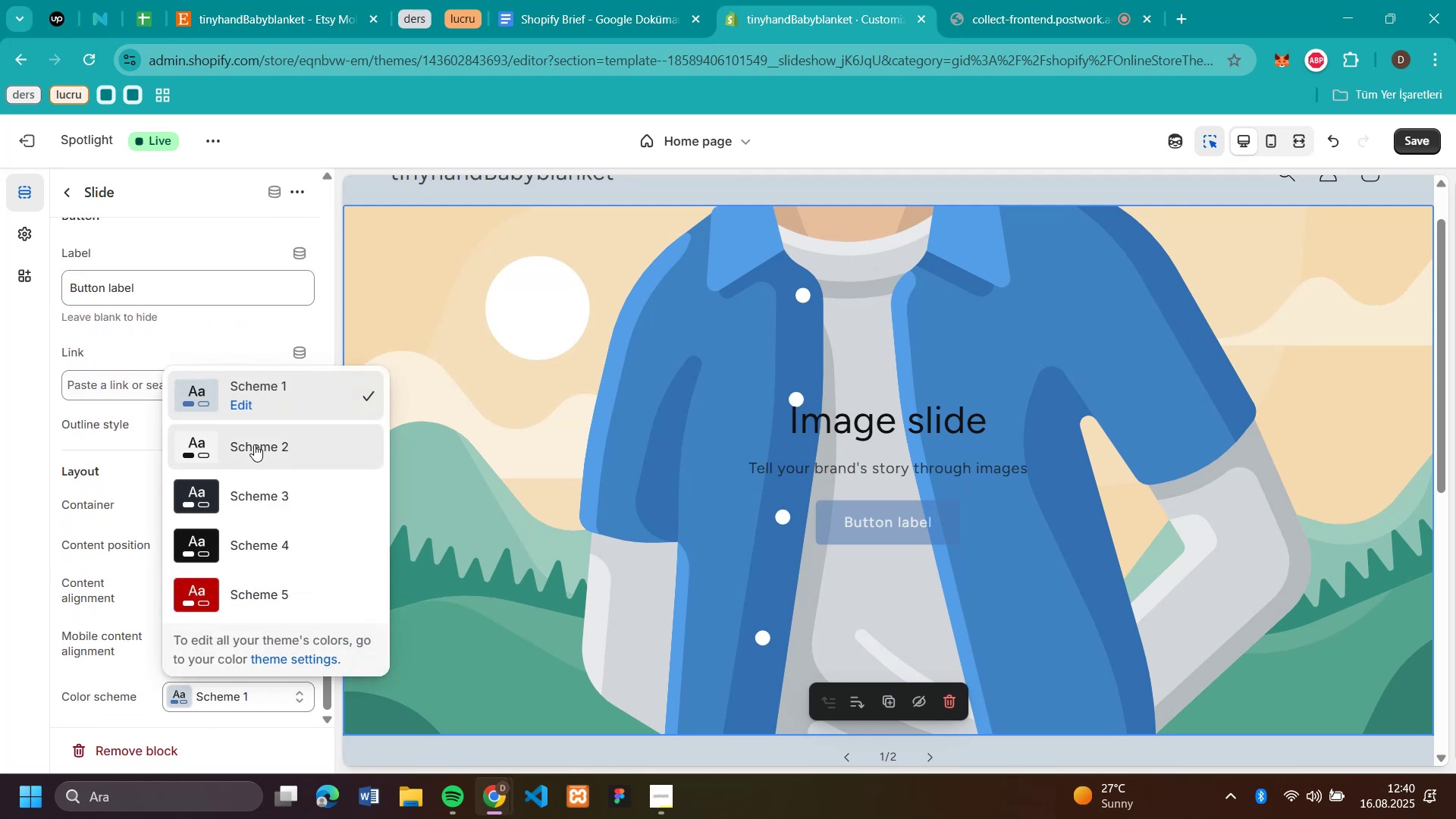 
left_click([226, 700])
 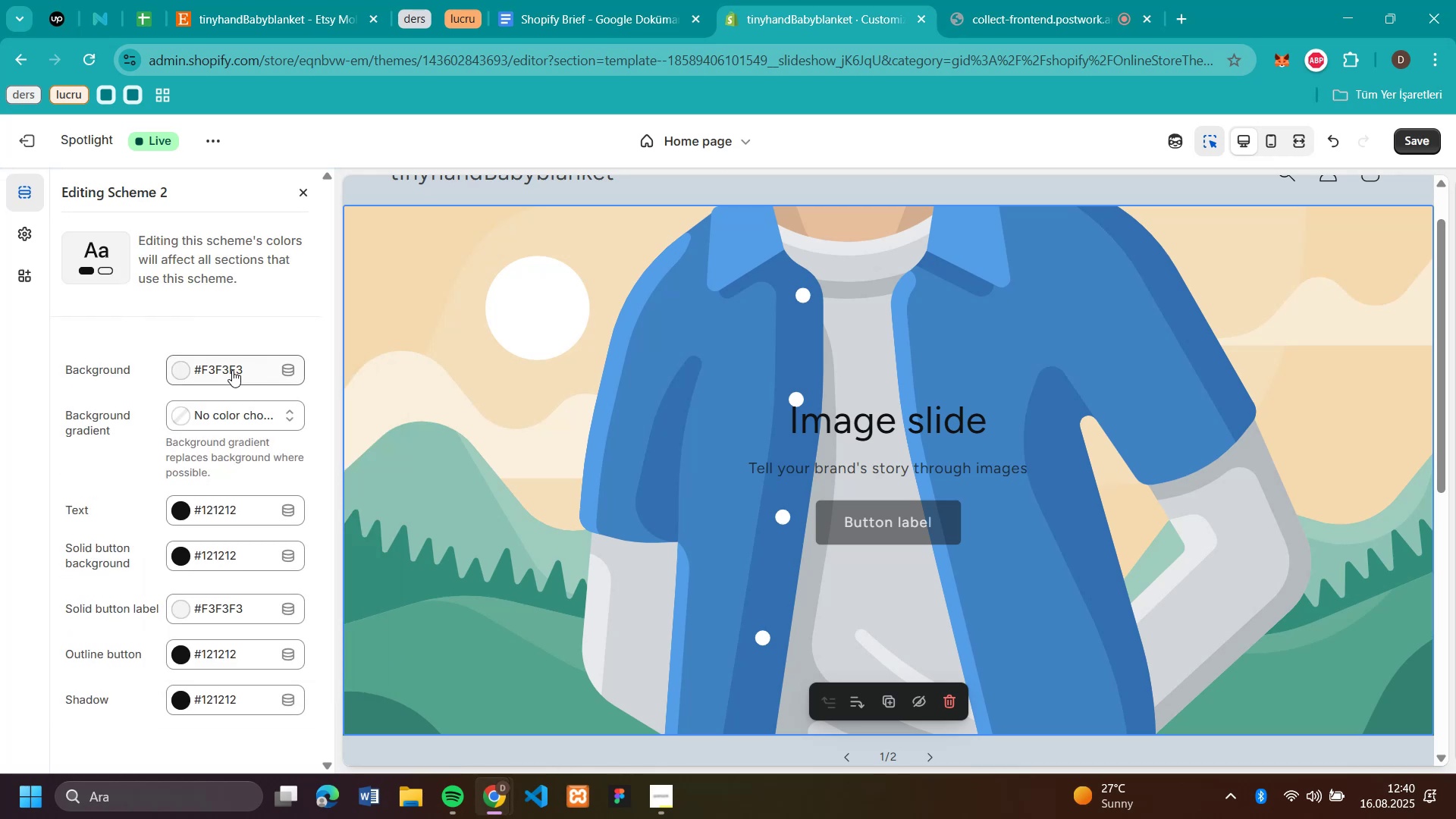 
left_click([246, 458])
 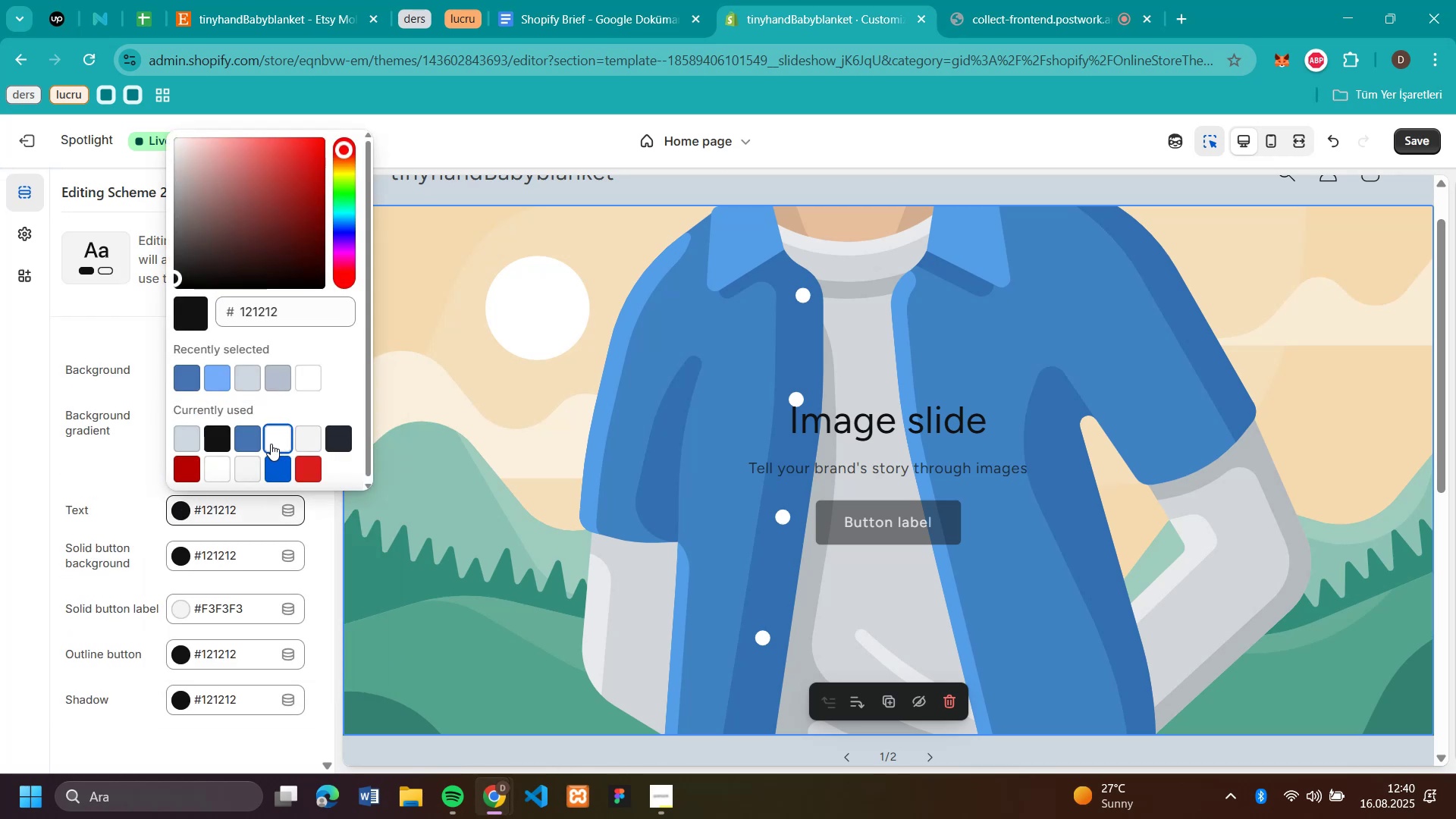 
left_click([175, 510])
 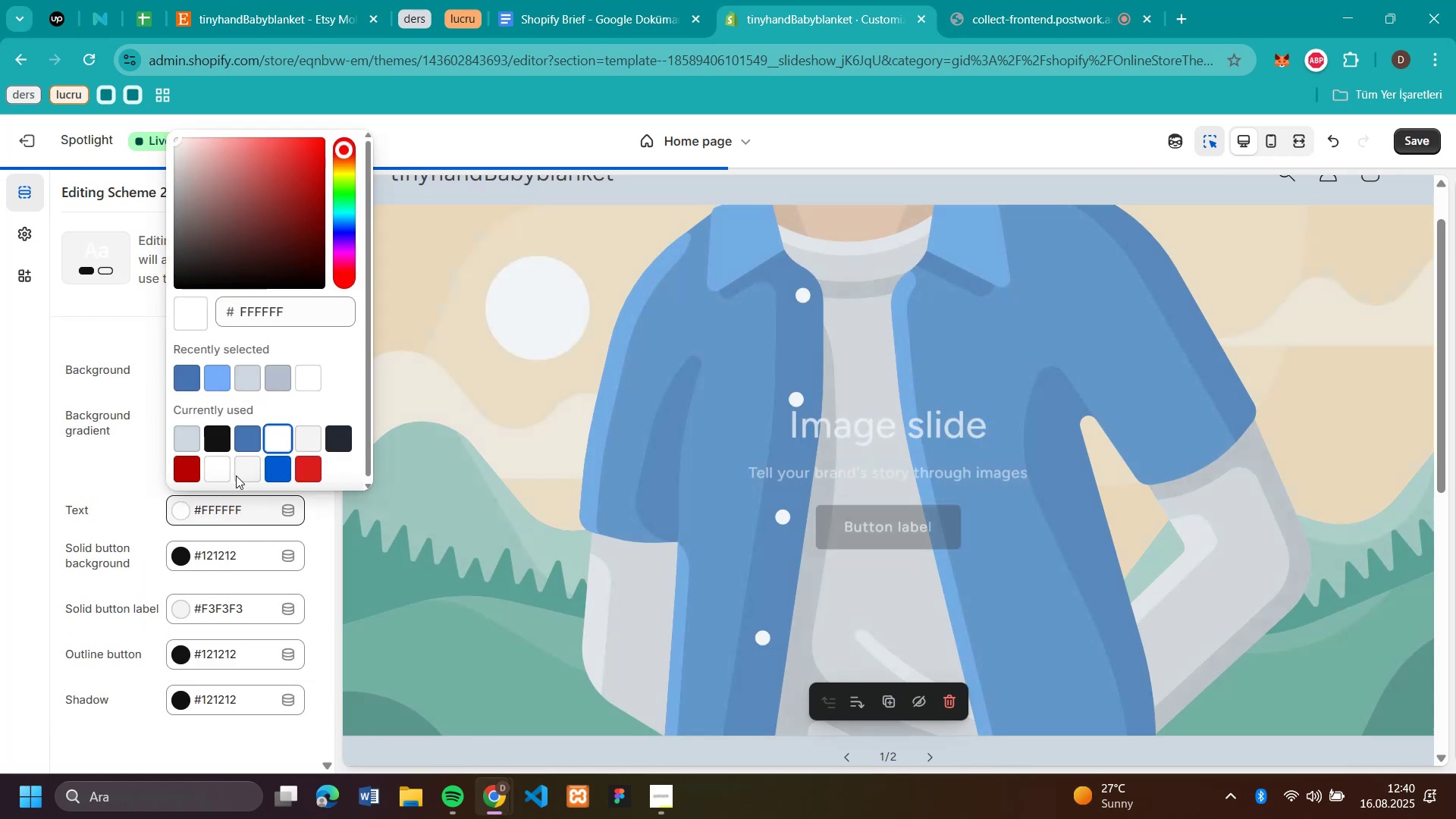 
left_click([271, 444])
 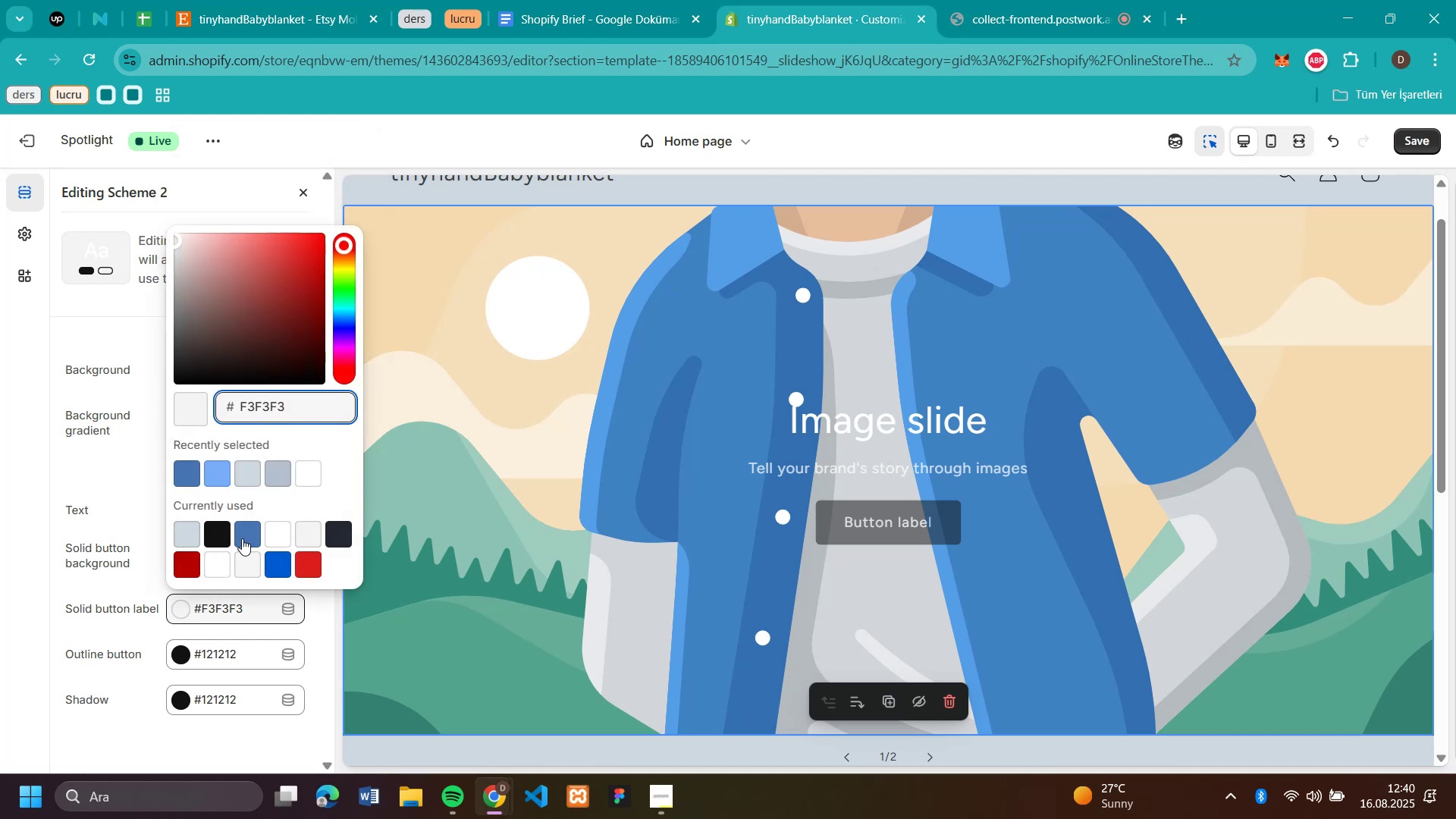 
left_click([172, 607])
 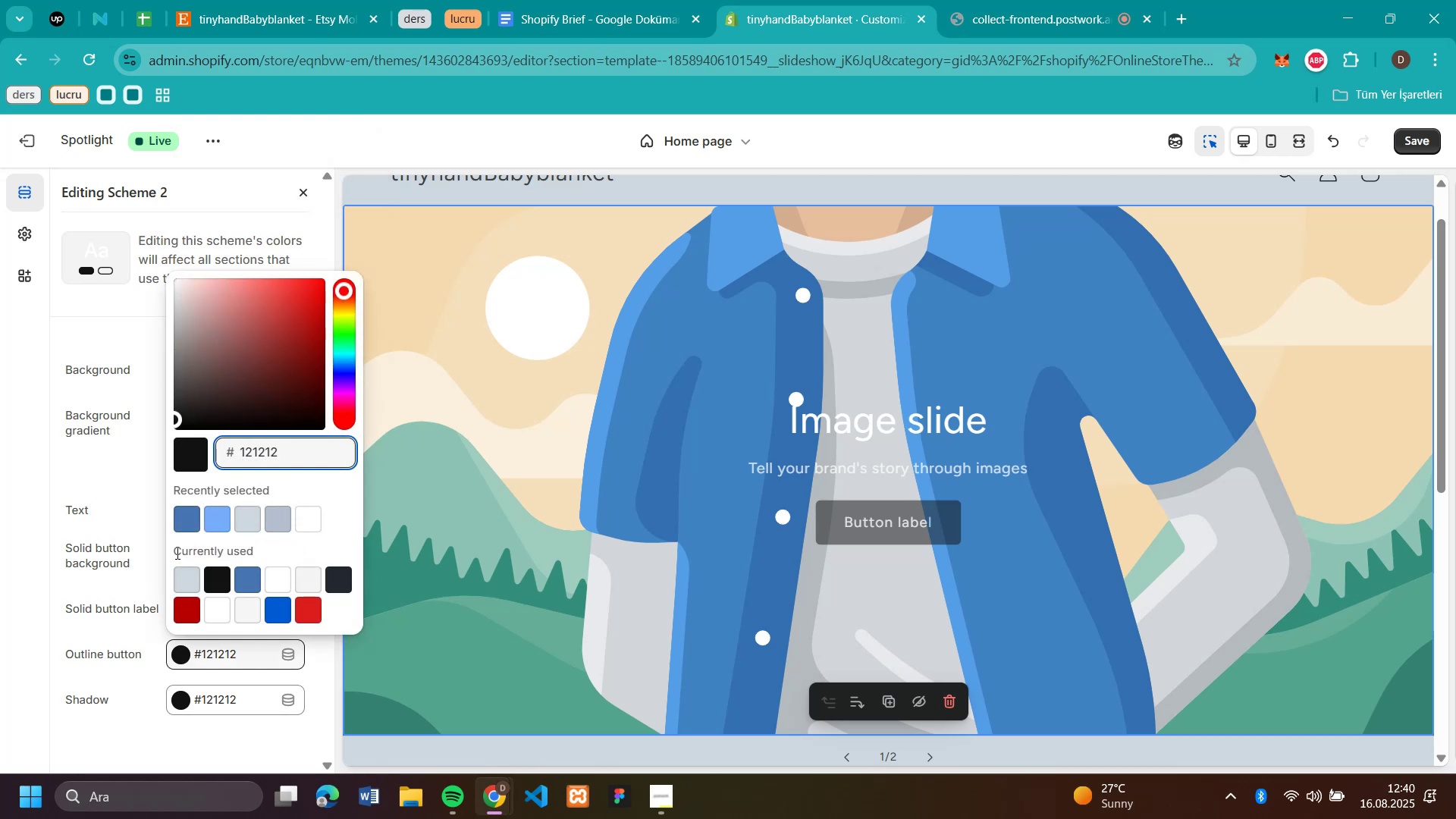 
wait(5.18)
 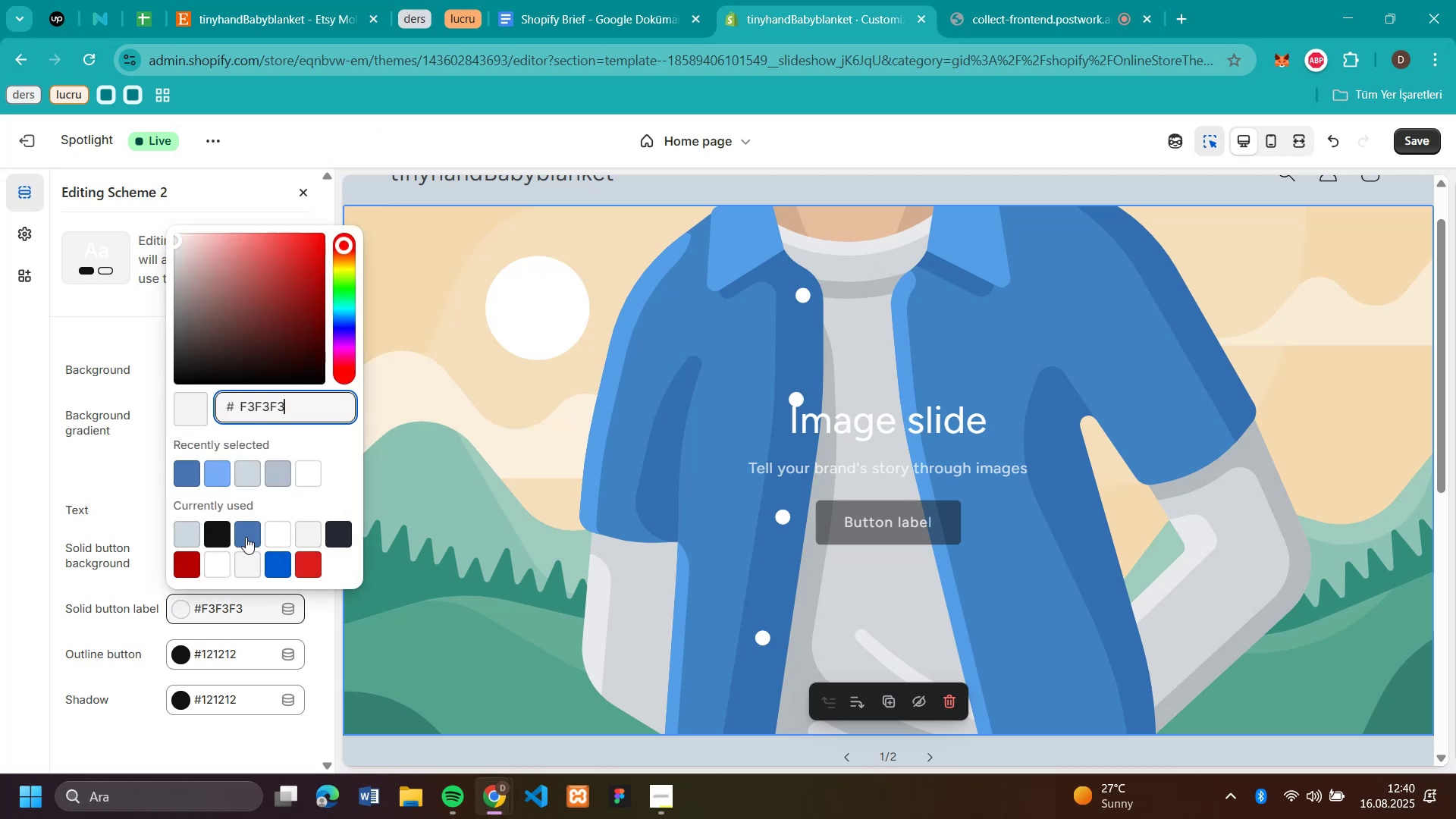 
left_click([177, 654])
 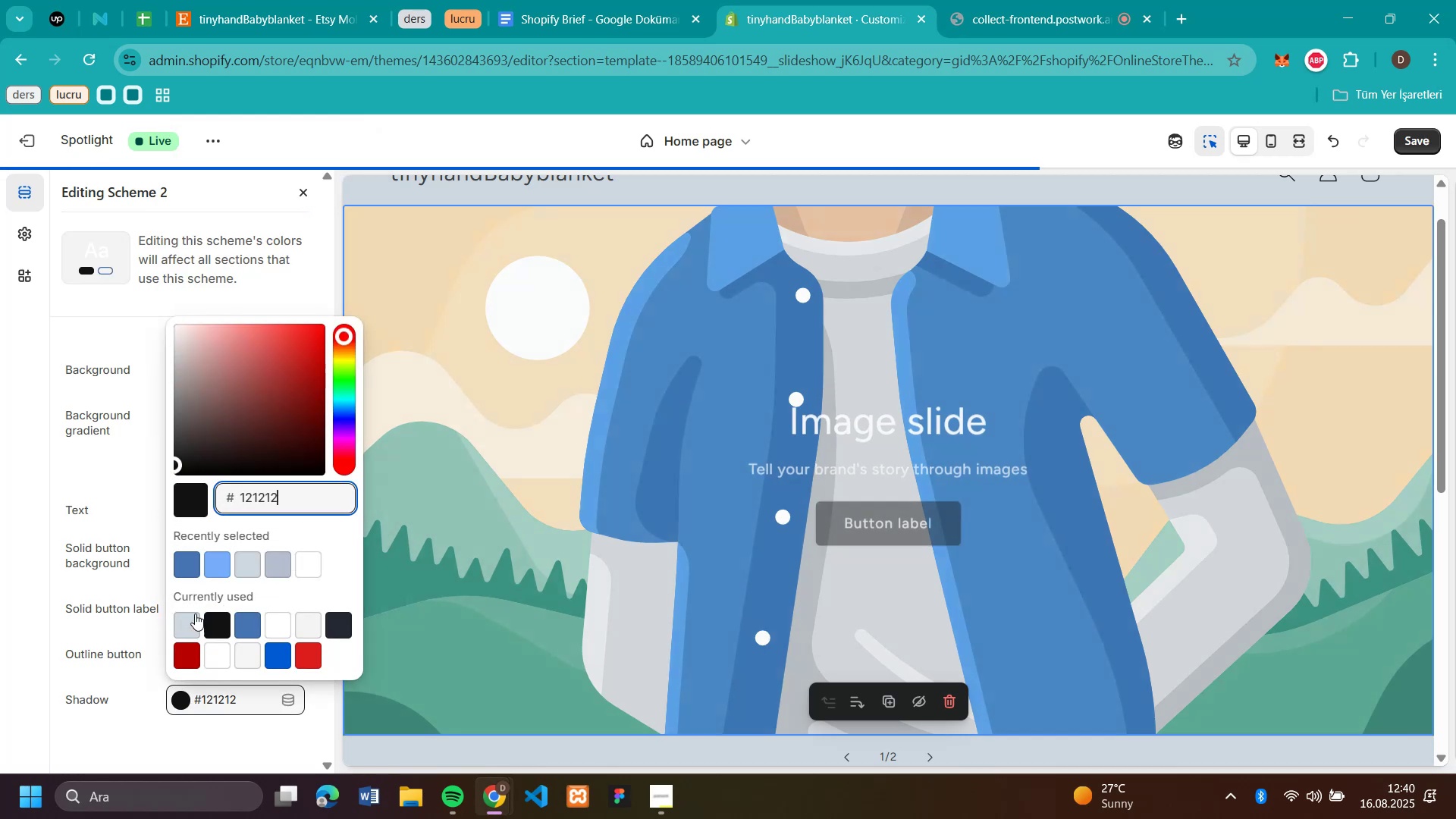 
left_click([187, 529])
 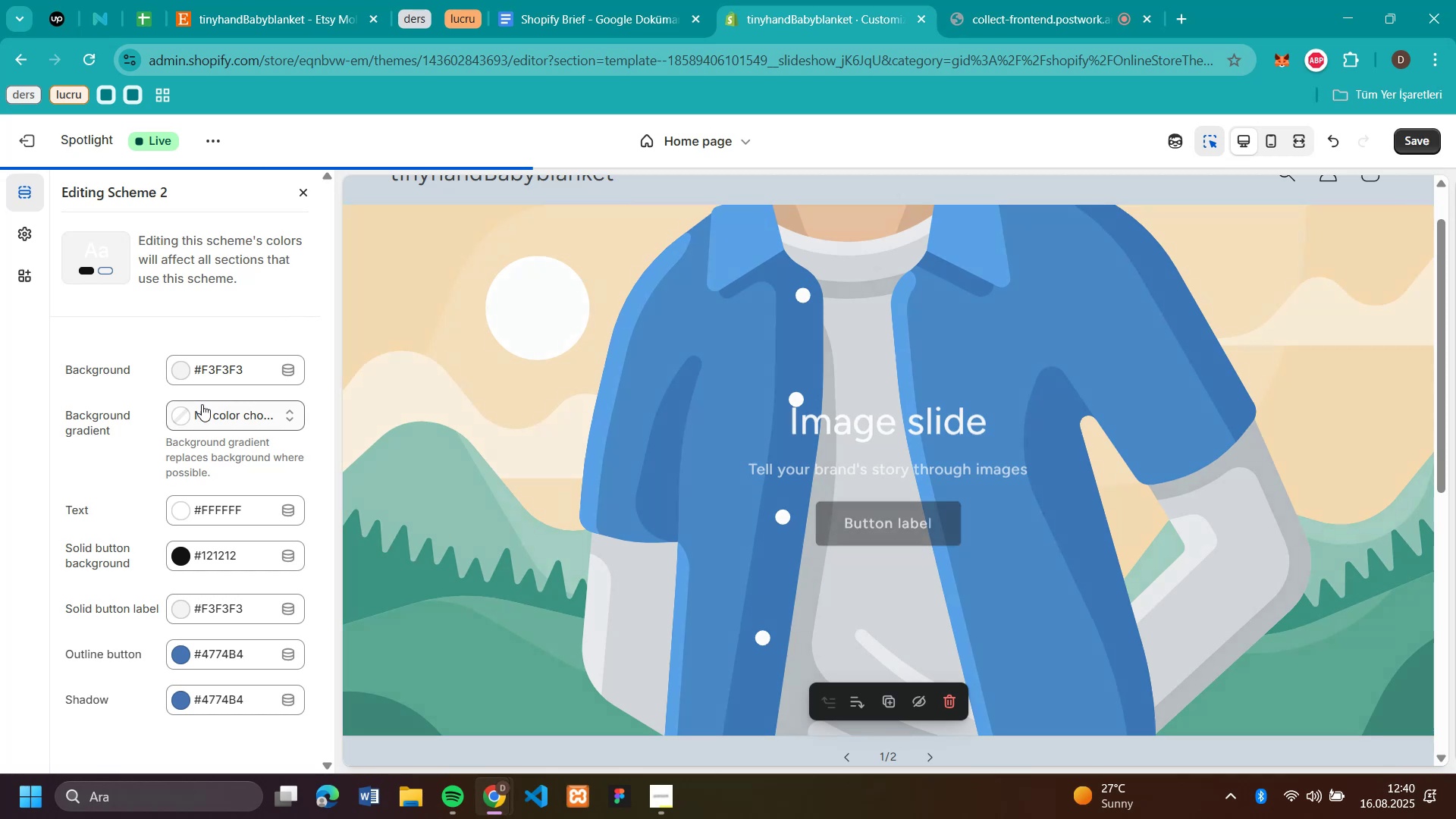 
left_click([184, 565])
 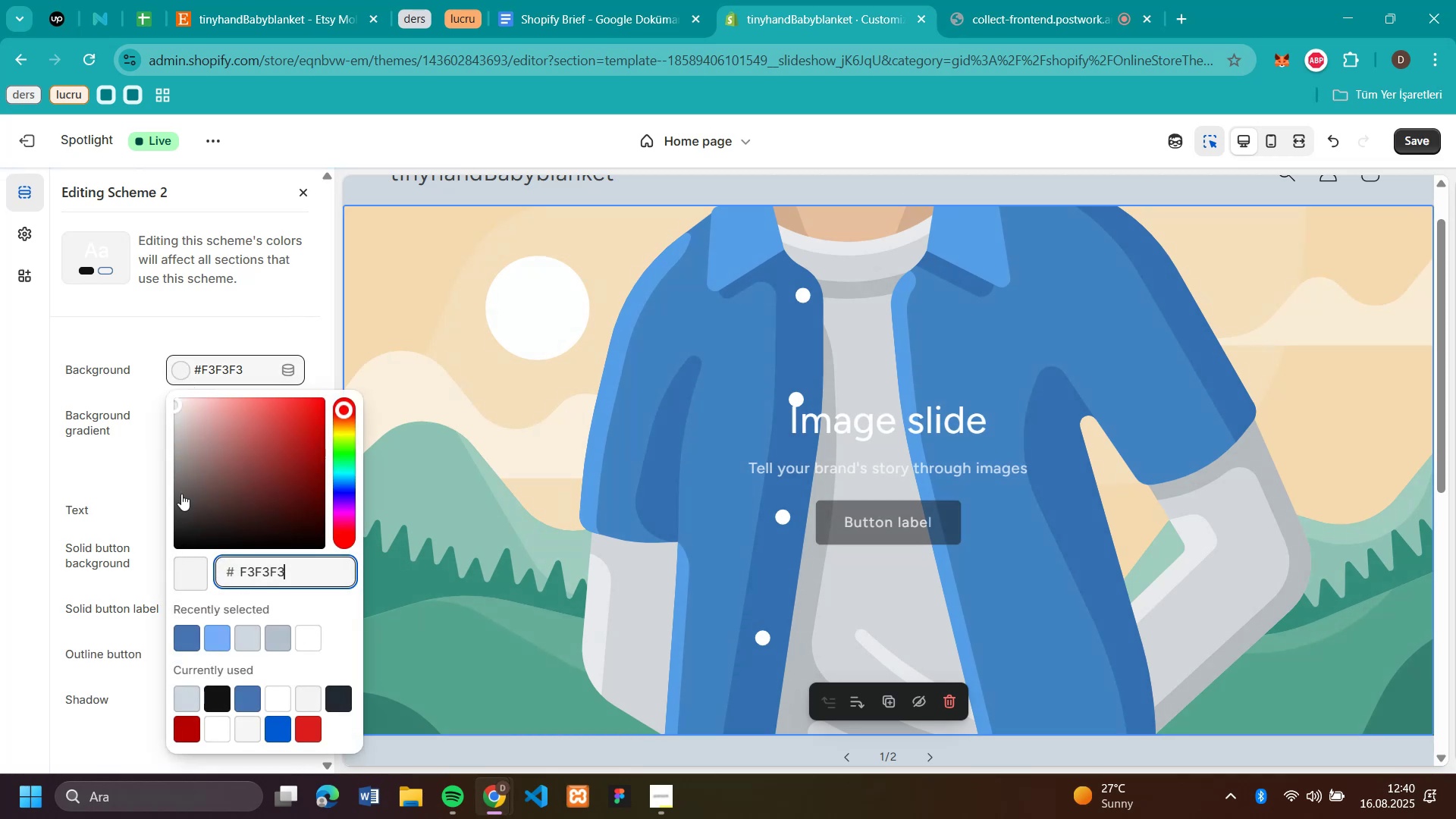 
left_click([56, 601])
 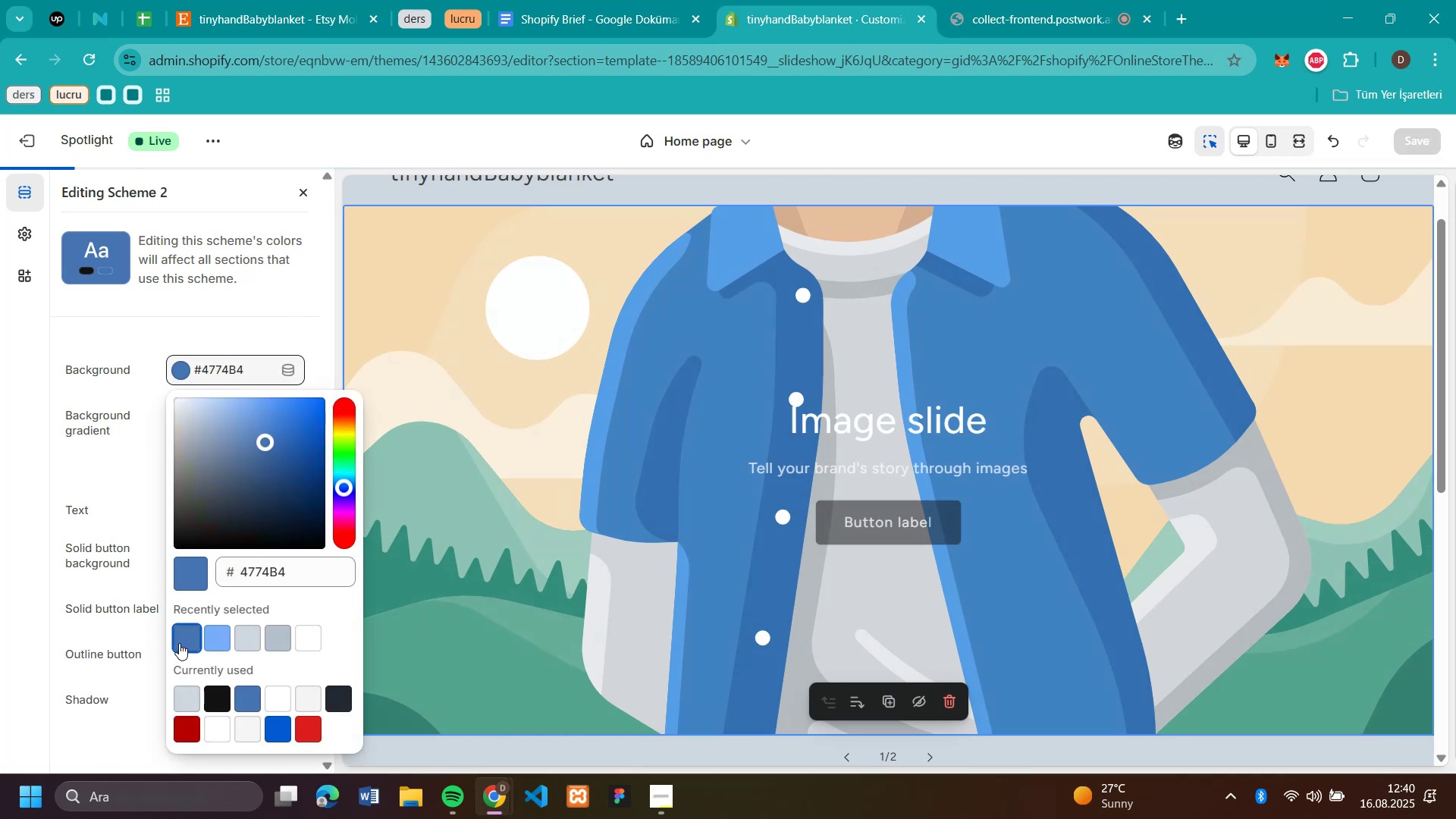 
left_click([184, 367])
 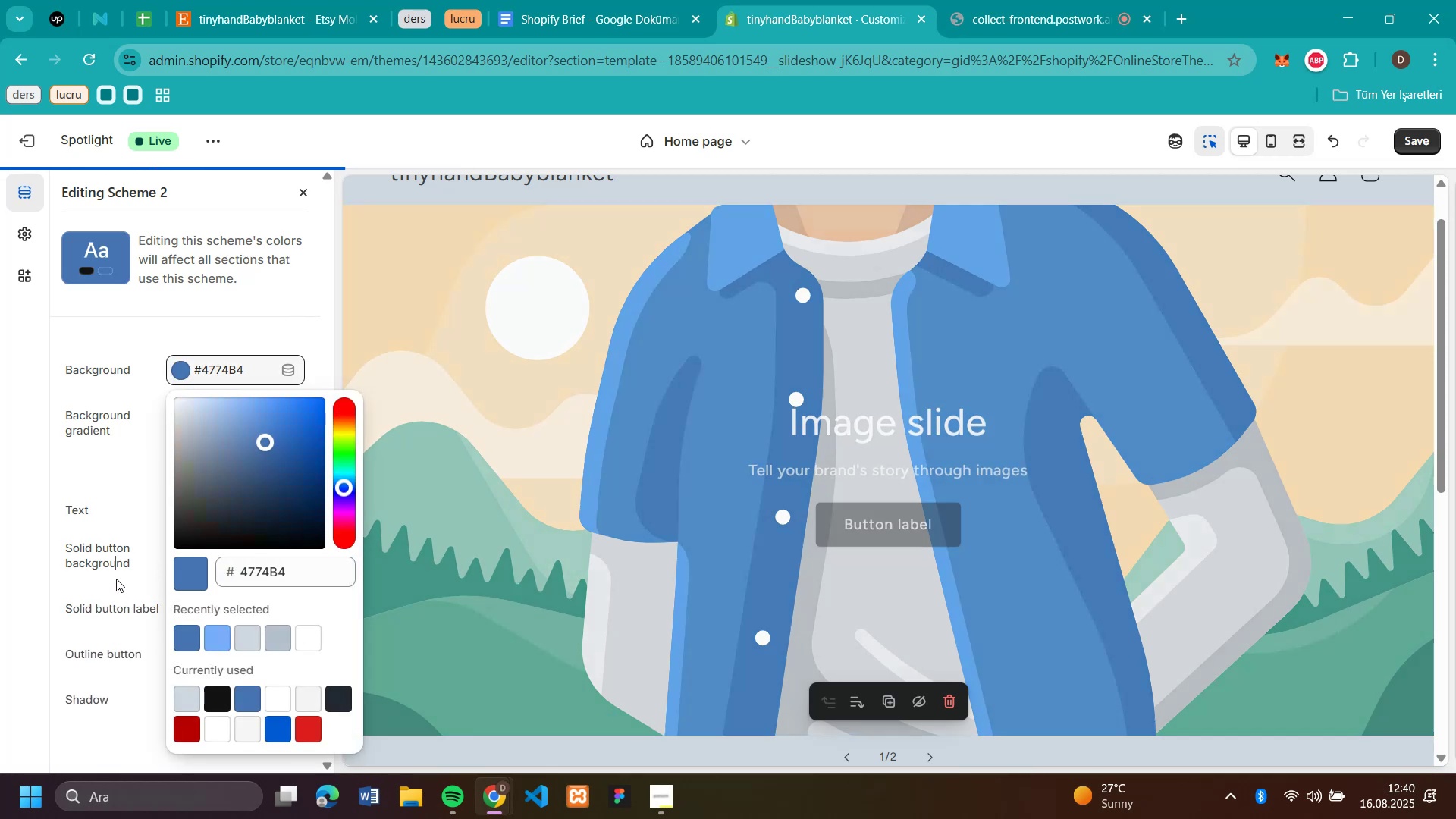 
left_click([179, 643])
 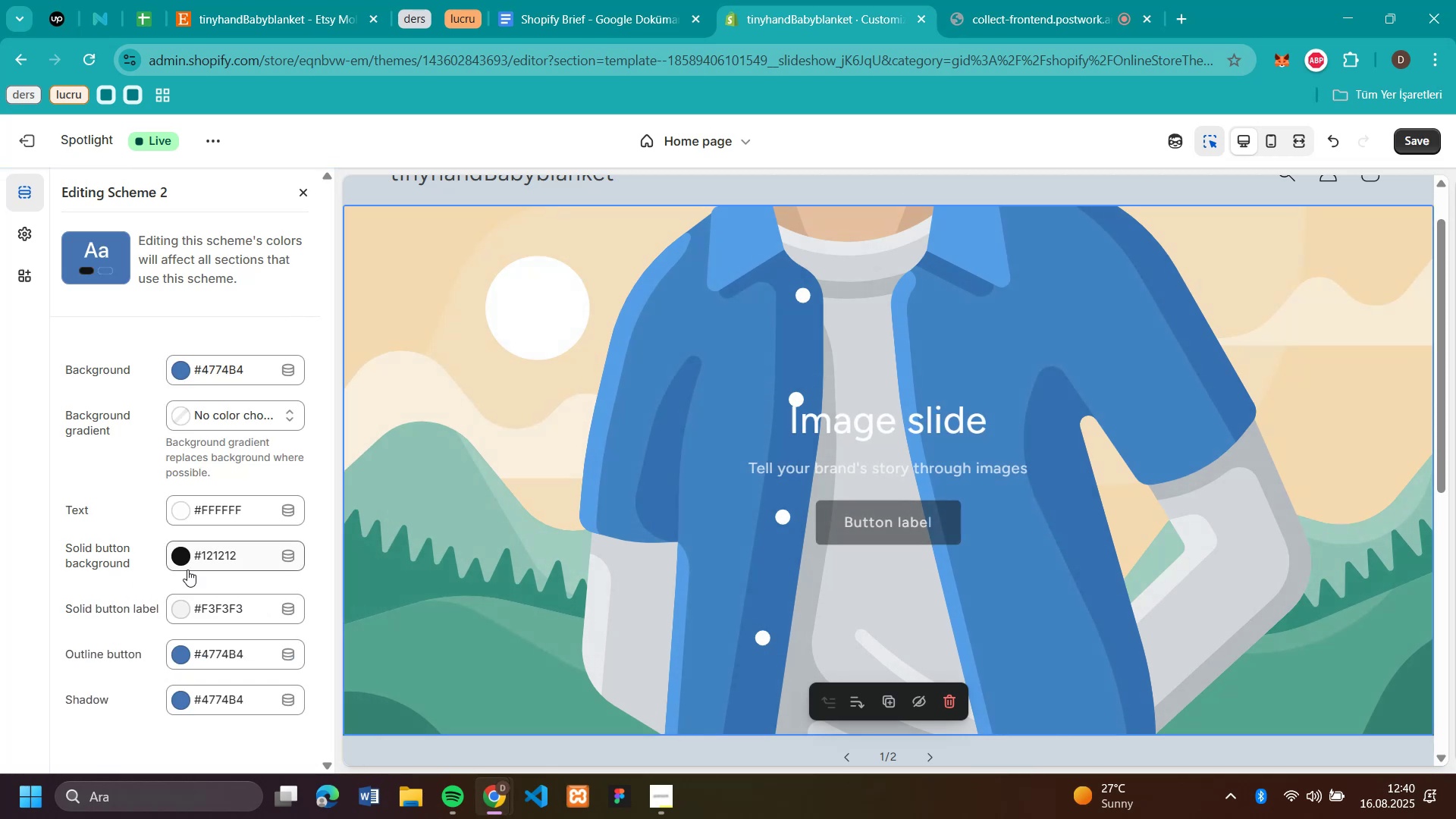 
left_click([116, 579])
 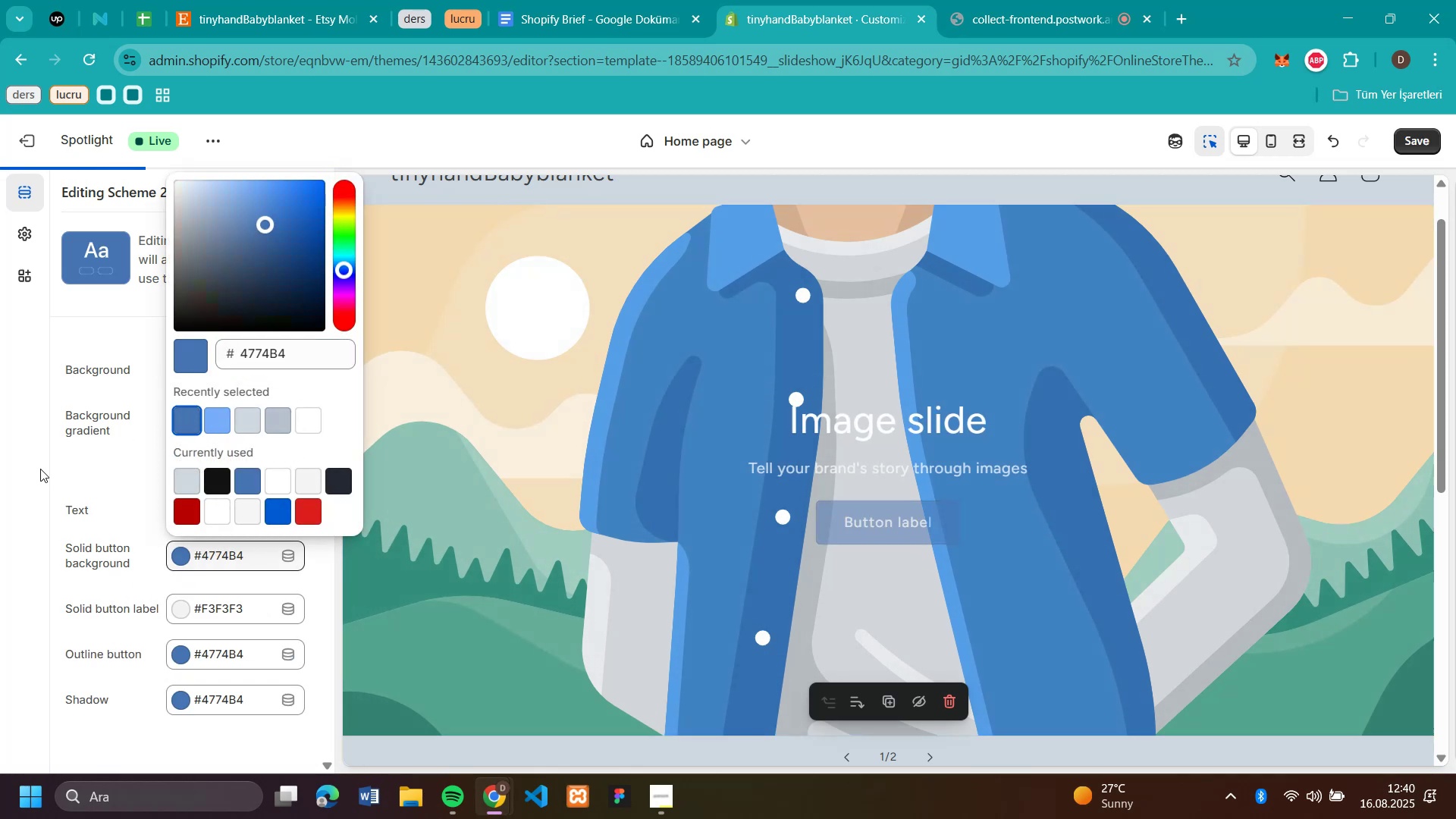 
left_click([191, 416])
 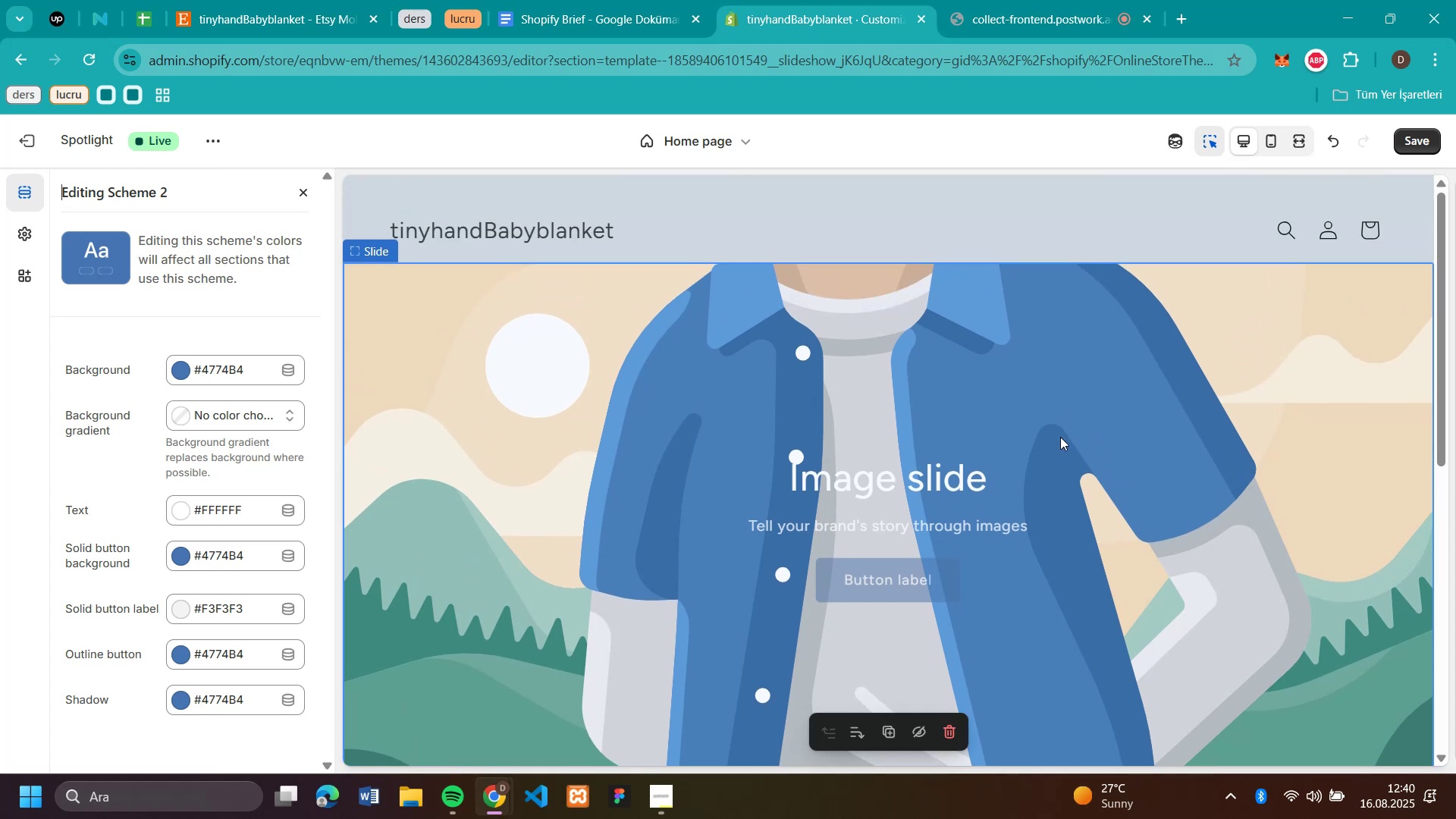 
left_click([40, 469])
 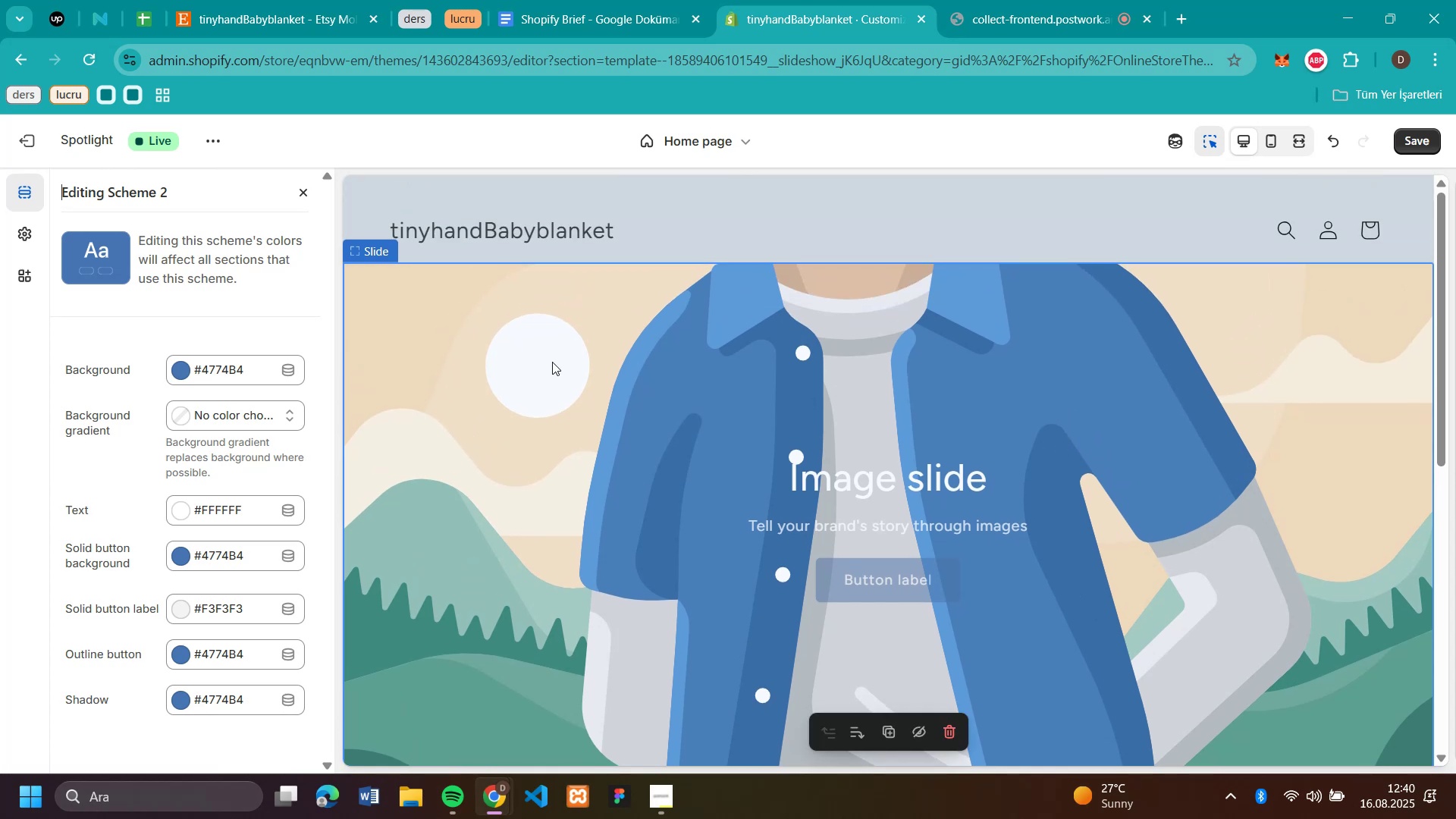 
scroll: coordinate [1076, 440], scroll_direction: up, amount: 9.0
 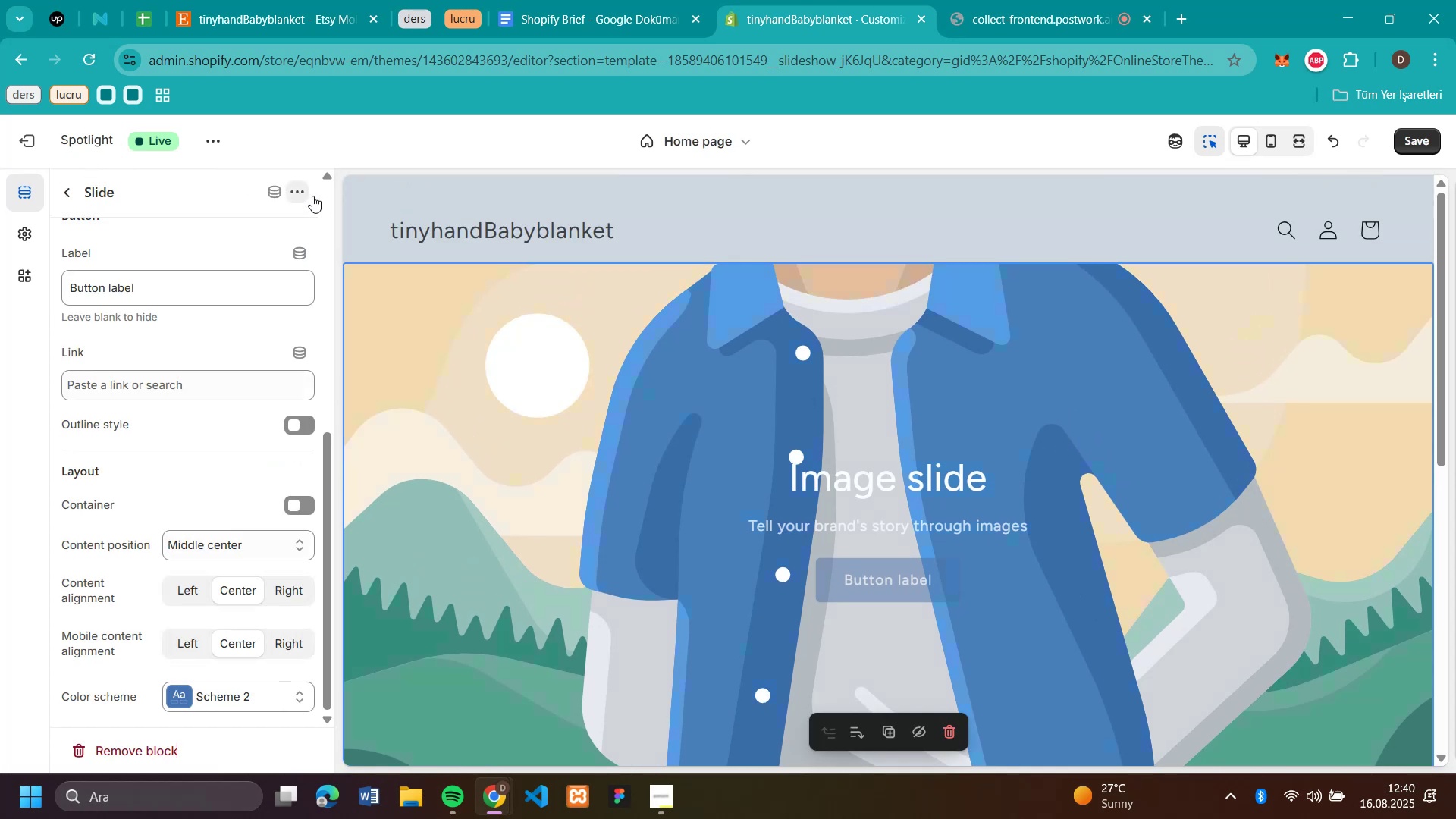 
wait(6.14)
 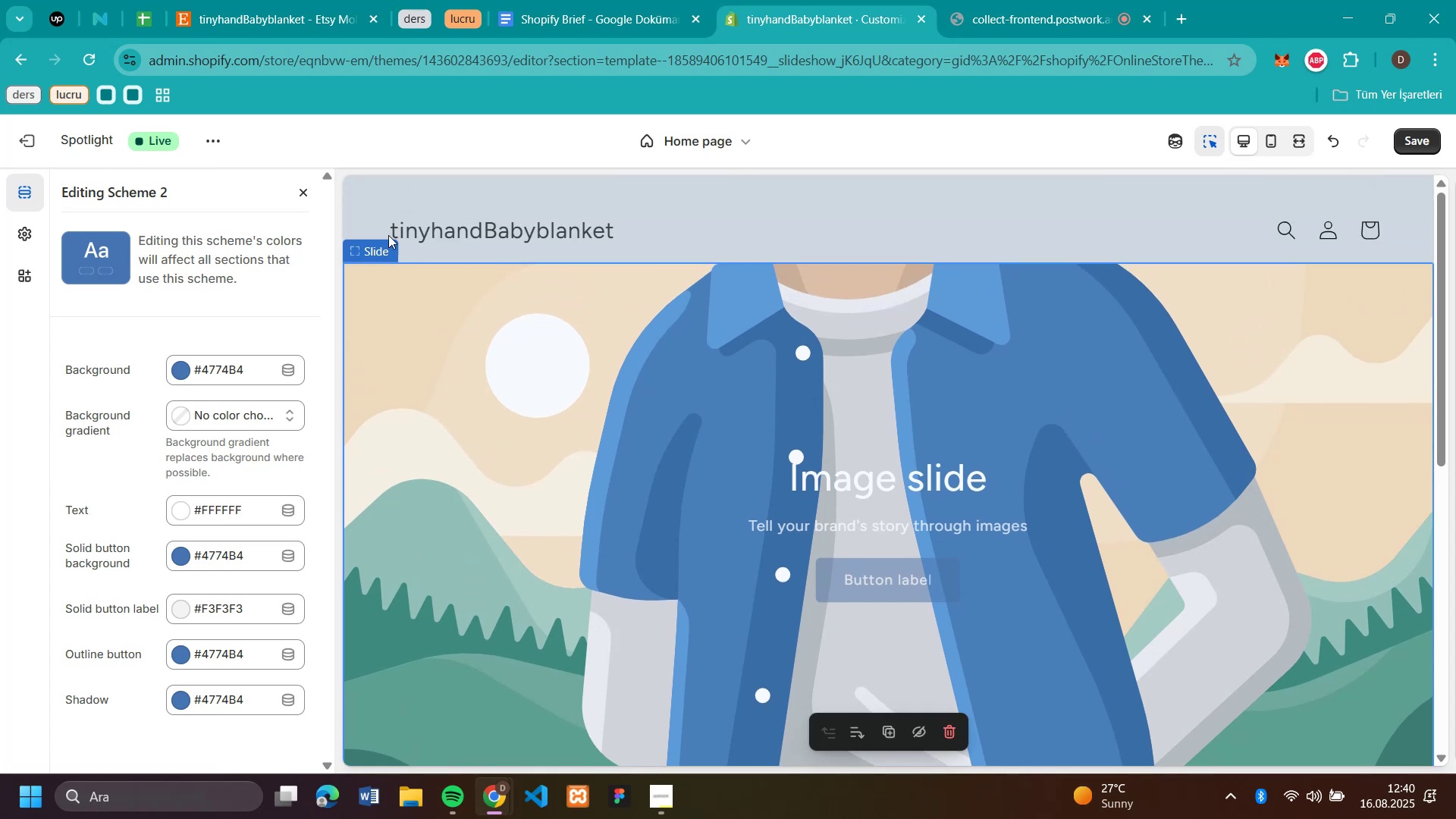 
left_click([306, 193])
 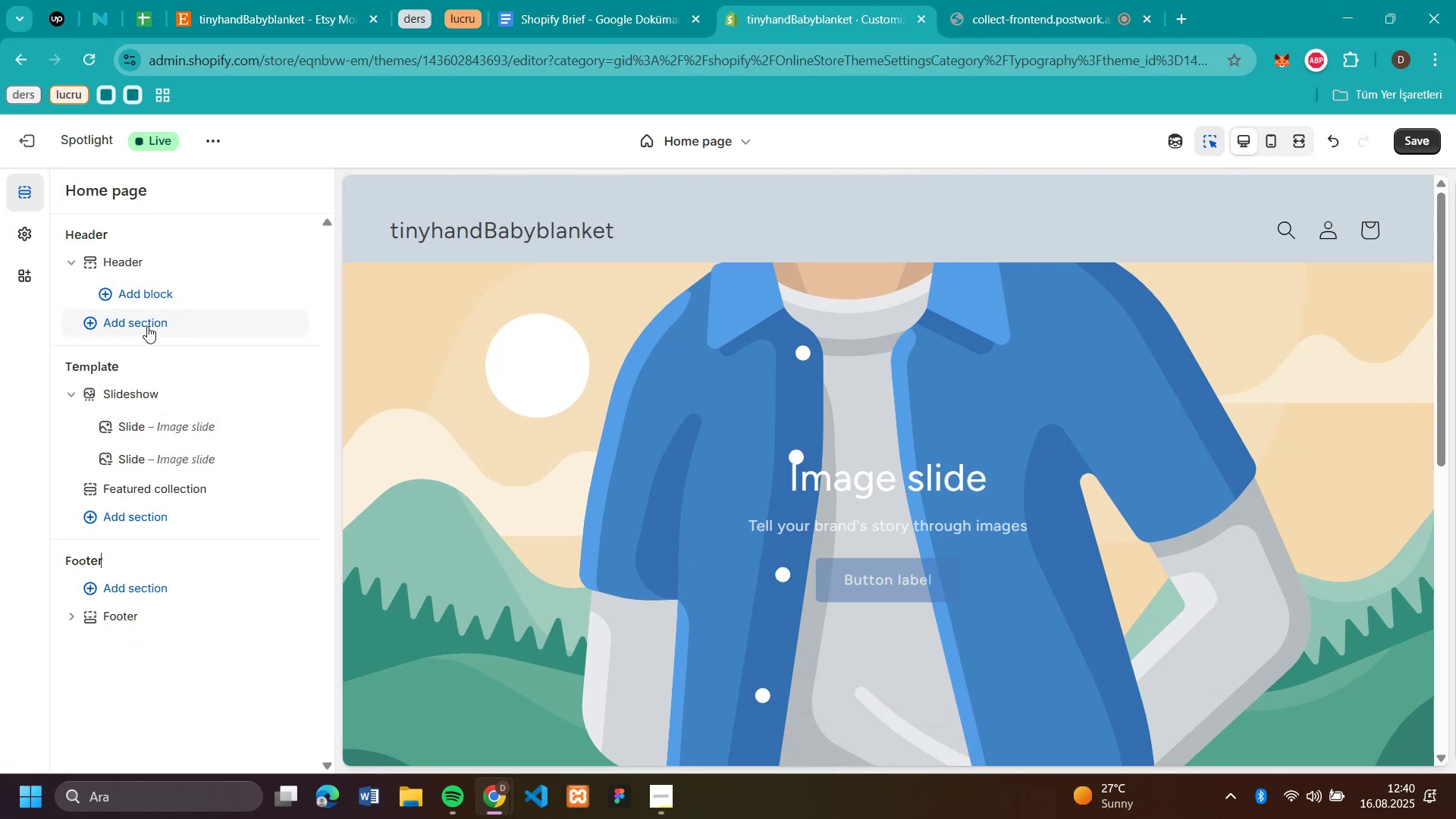 
left_click([73, 191])
 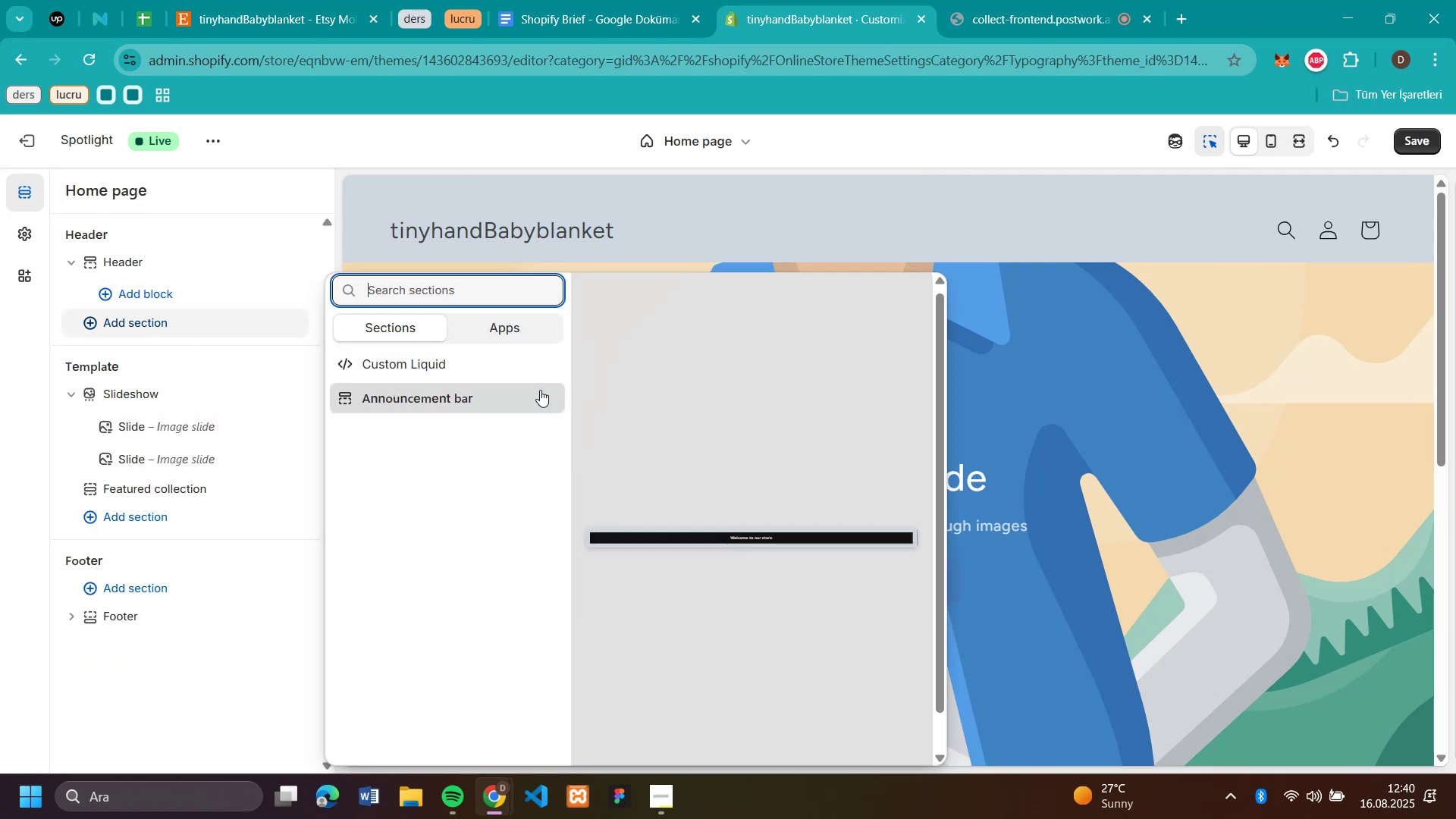 
left_click([147, 326])
 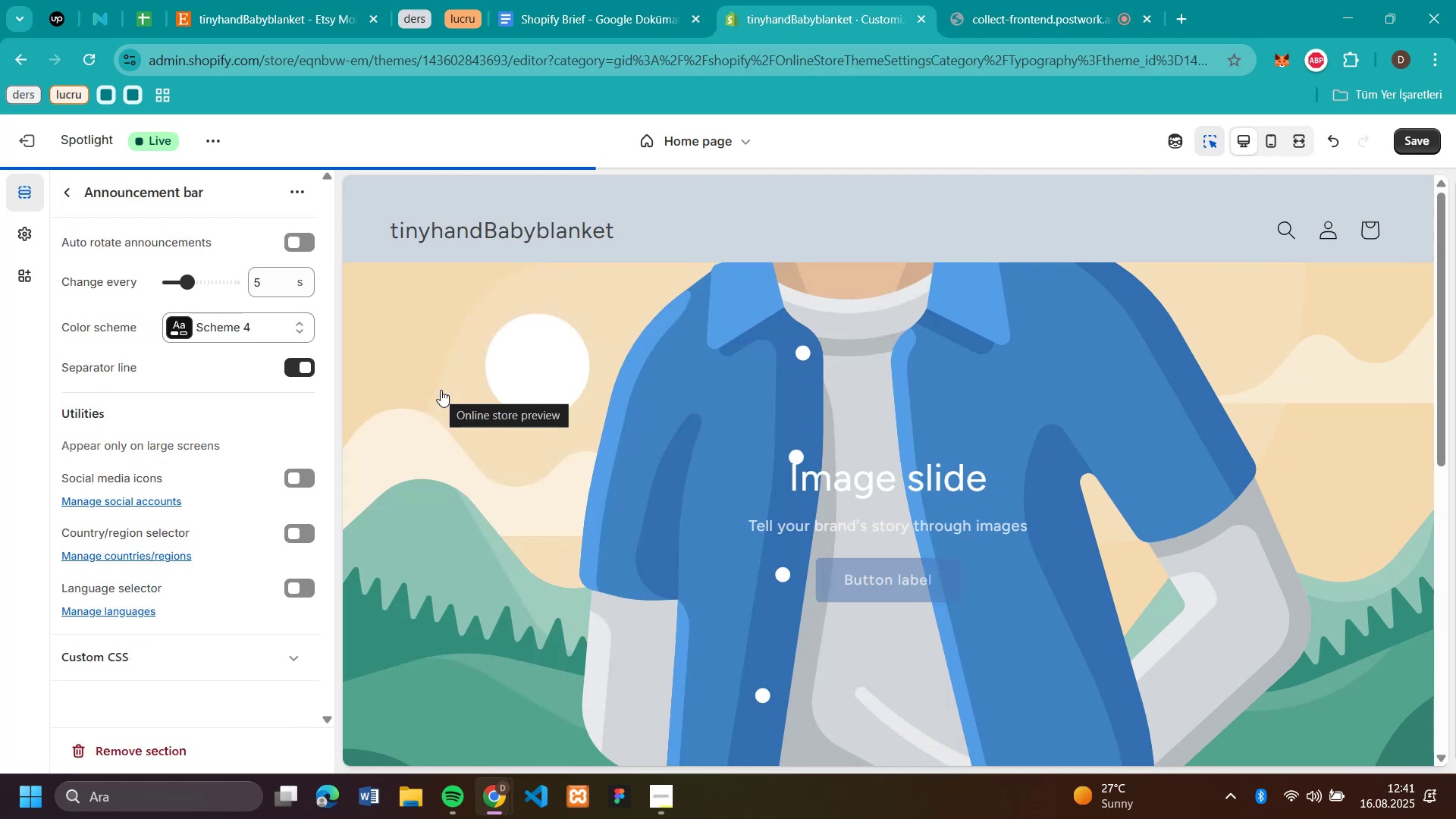 
left_click([441, 390])
 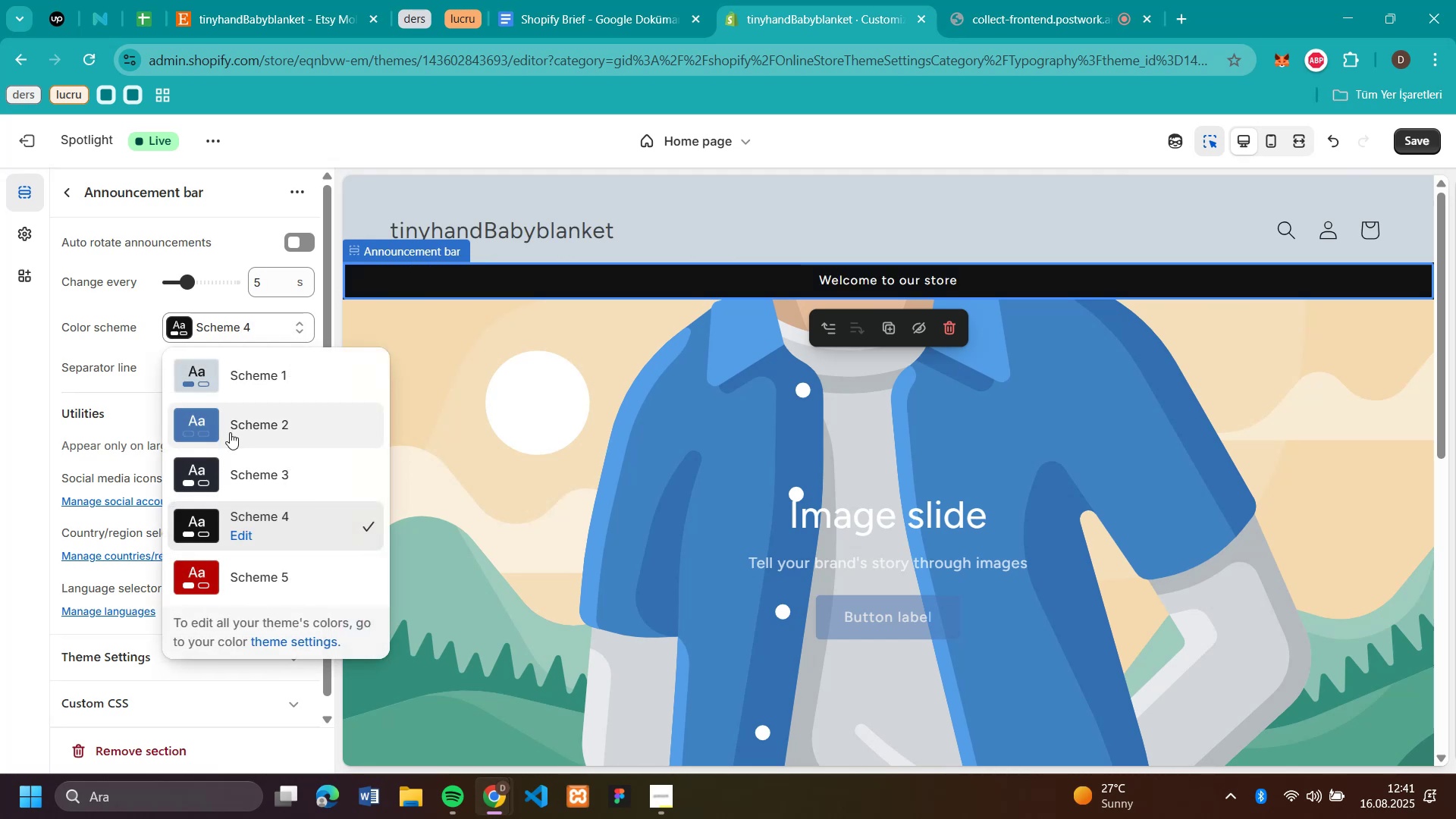 
wait(5.39)
 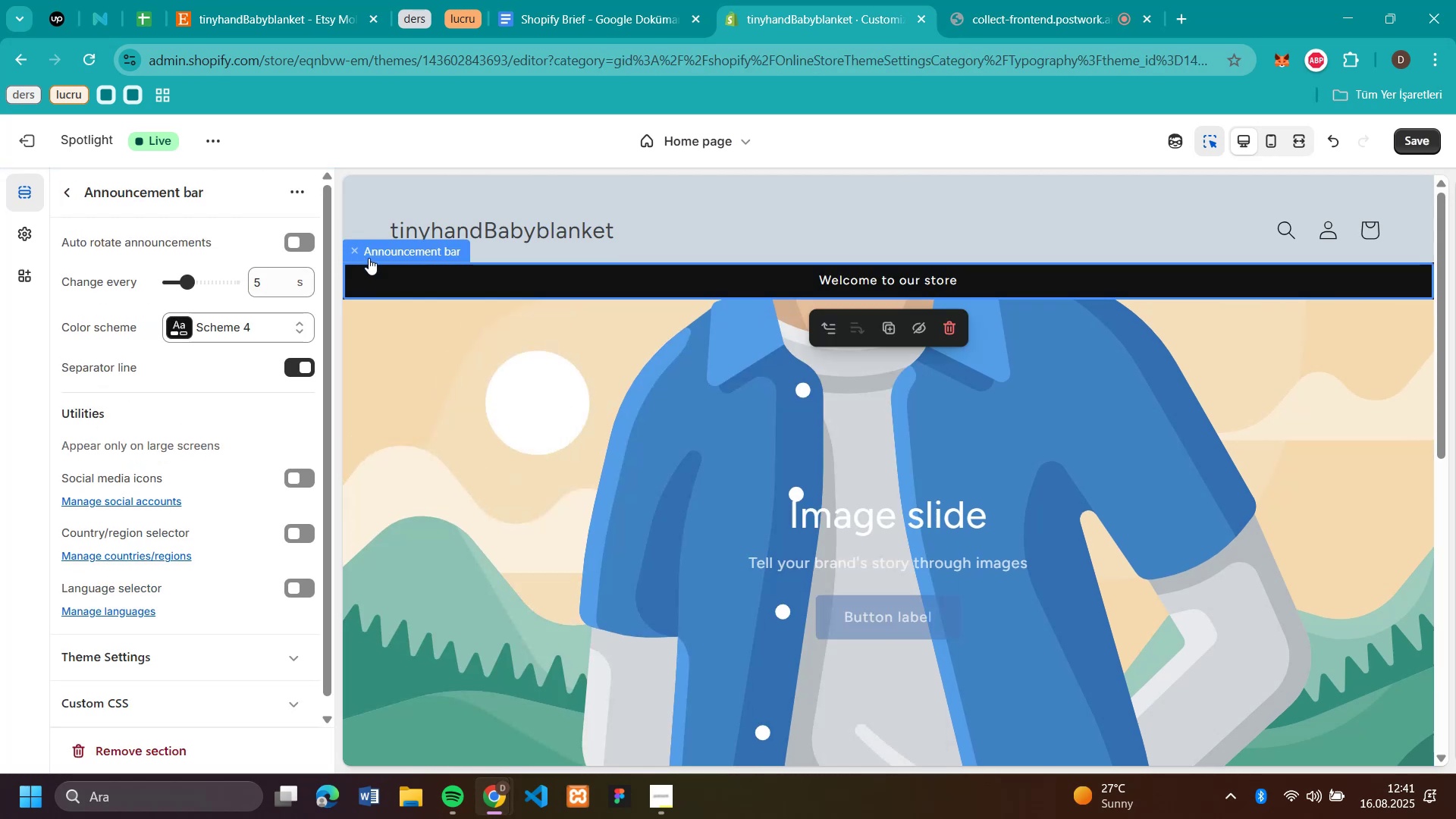 
left_click([230, 319])
 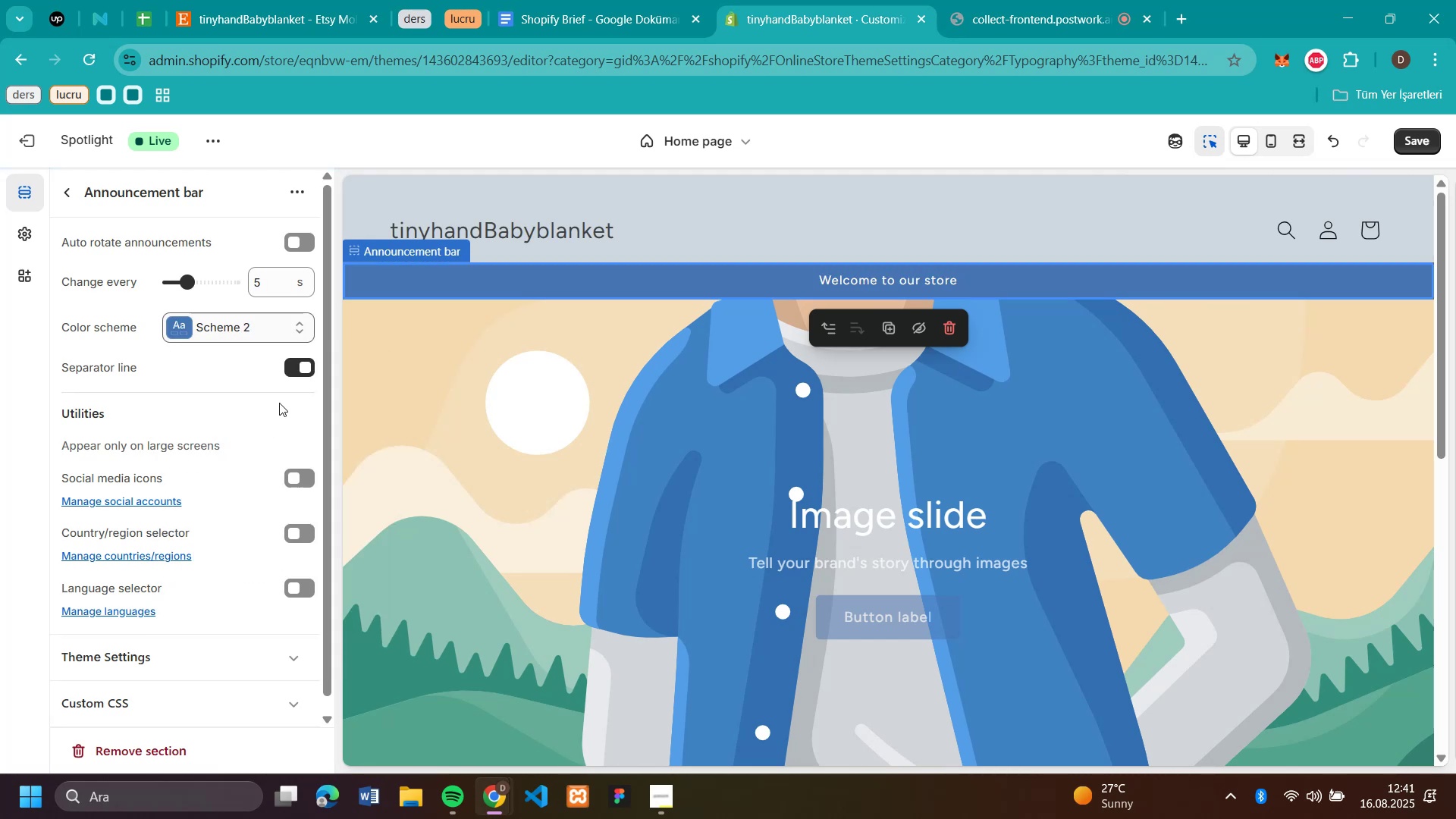 
left_click([263, 421])
 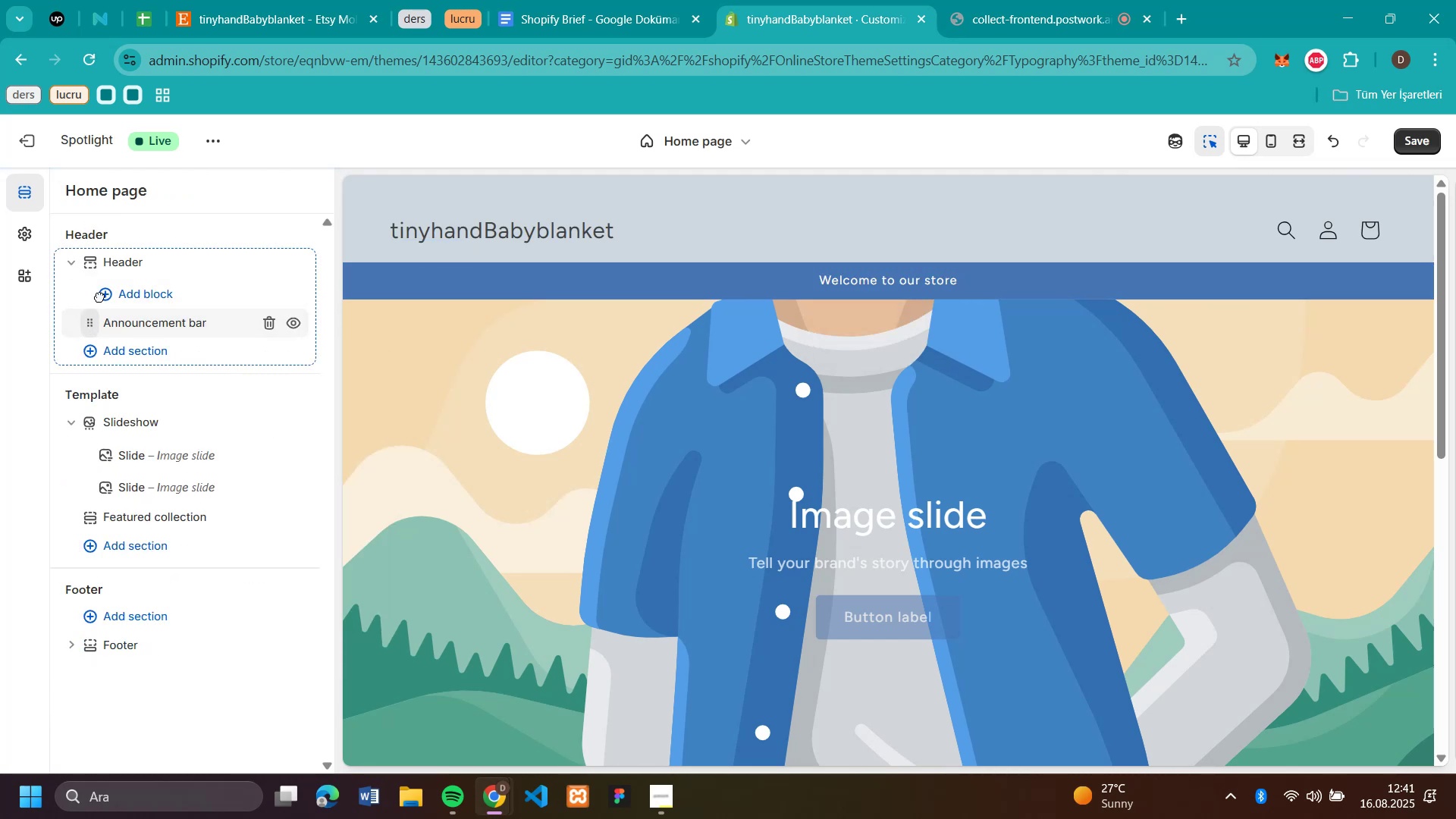 
left_click([60, 196])
 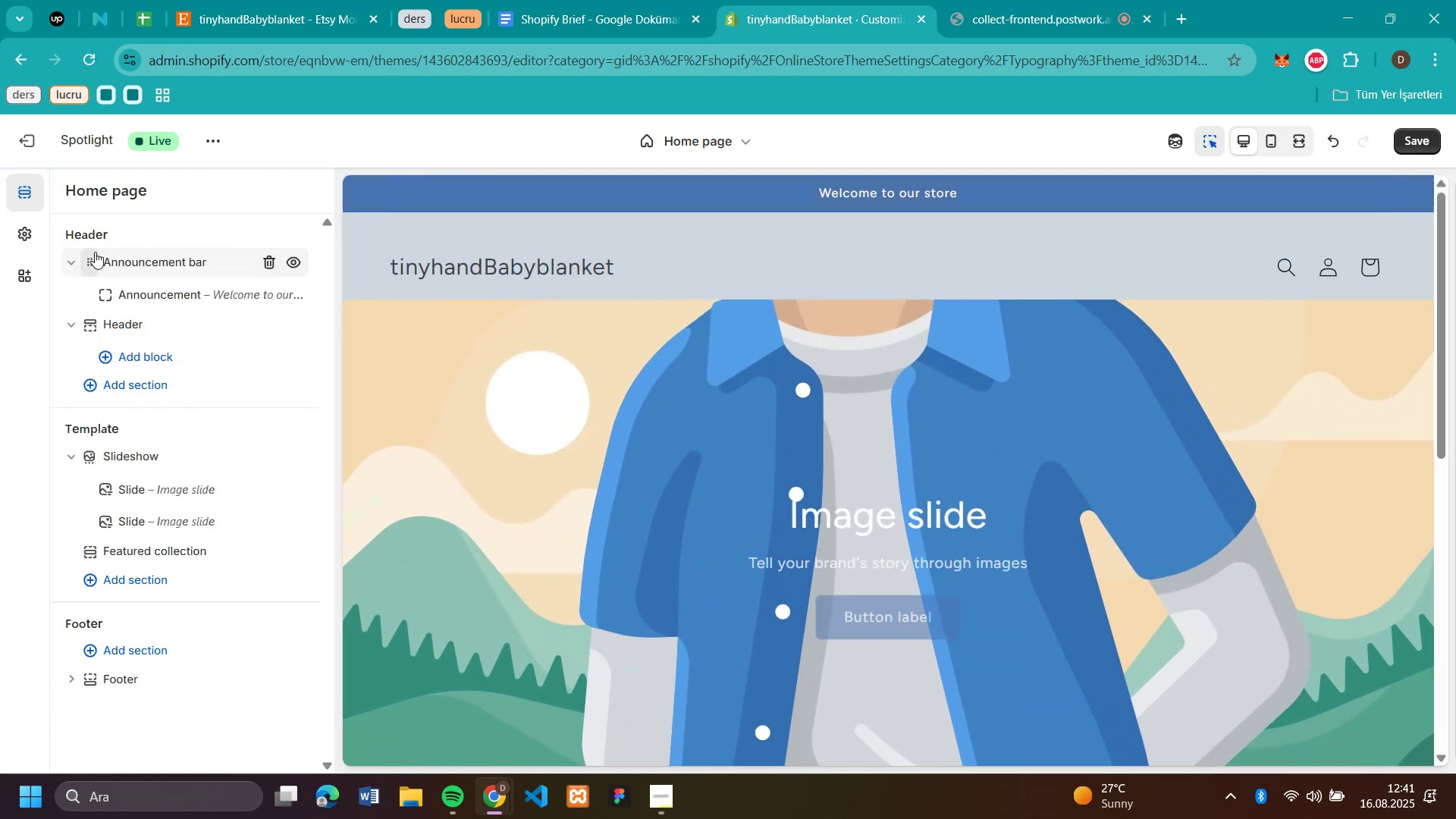 
left_click_drag(start_coordinate=[88, 325], to_coordinate=[95, 252])
 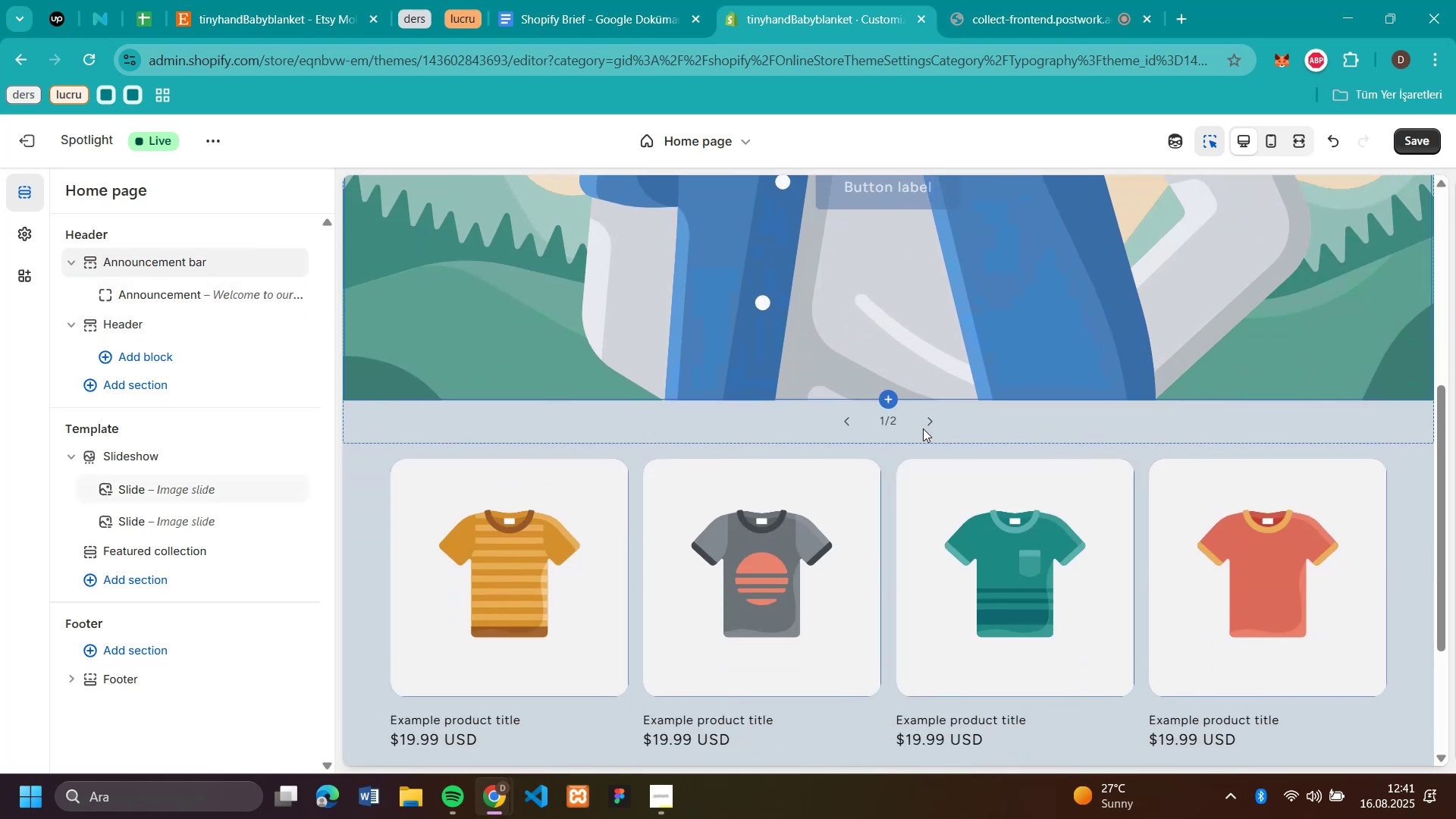 
wait(6.7)
 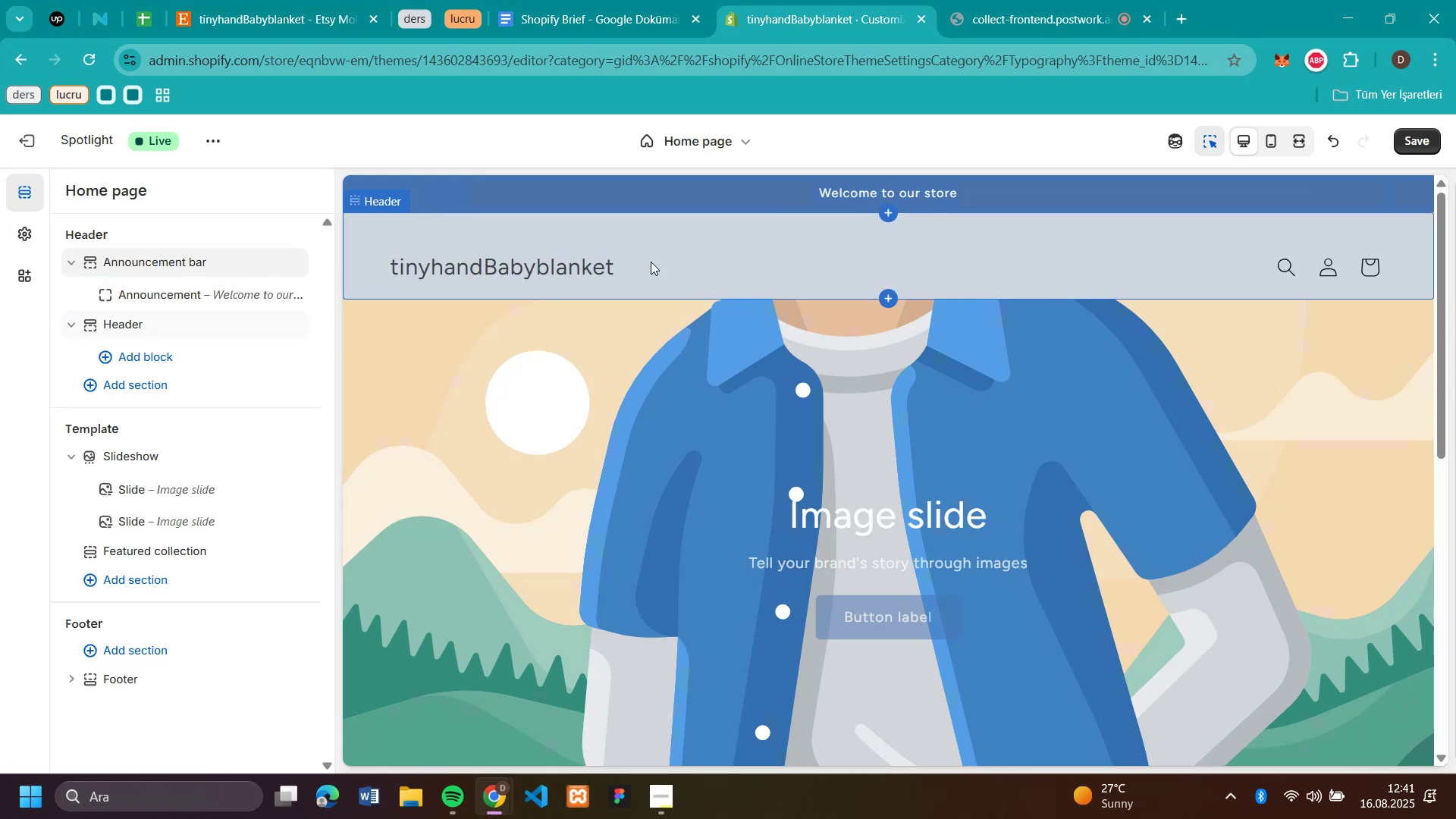 
scroll: coordinate [923, 428], scroll_direction: up, amount: 4.0
 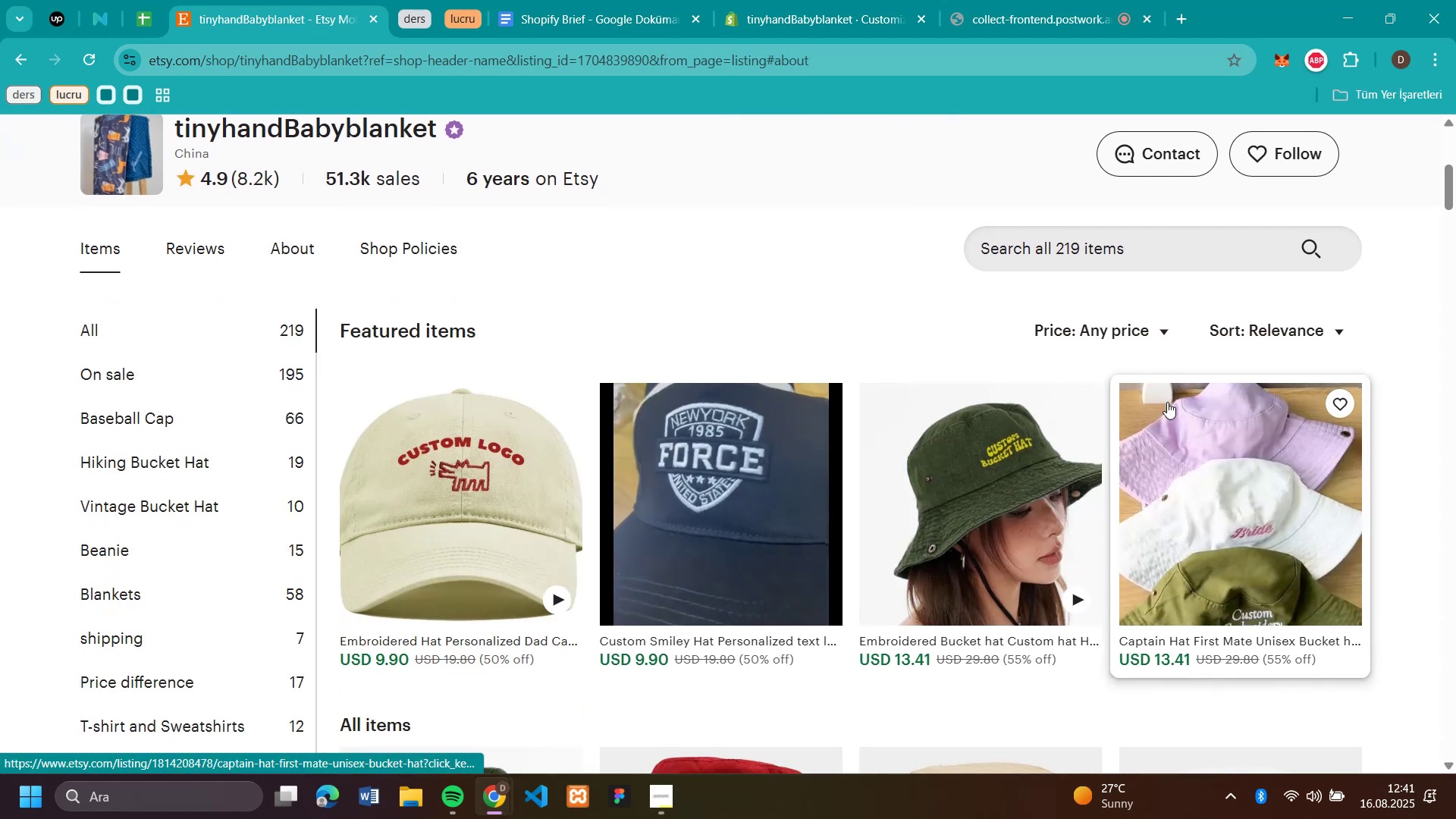 
left_click([289, 20])
 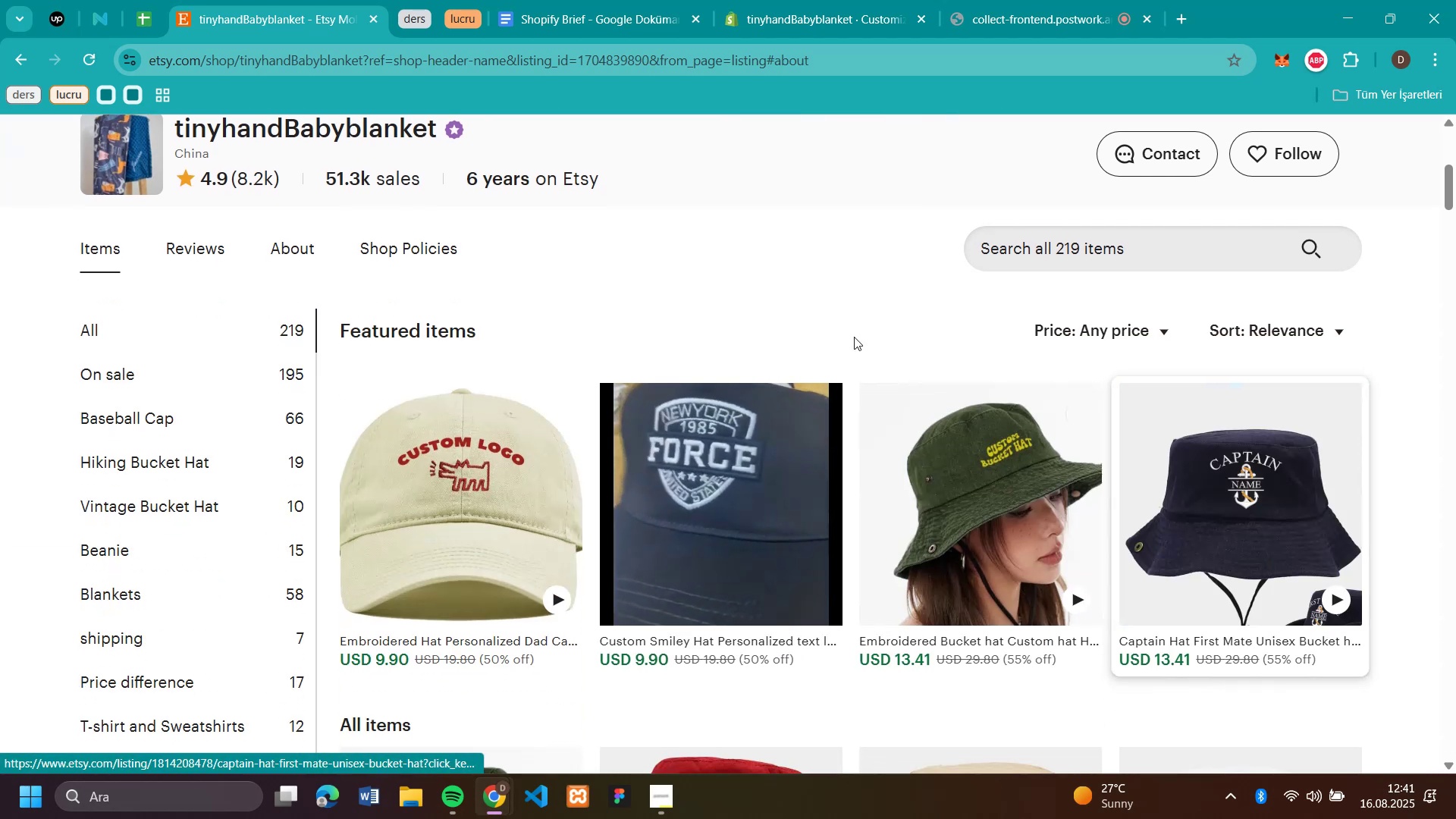 
scroll: coordinate [779, 326], scroll_direction: down, amount: 11.0
 